 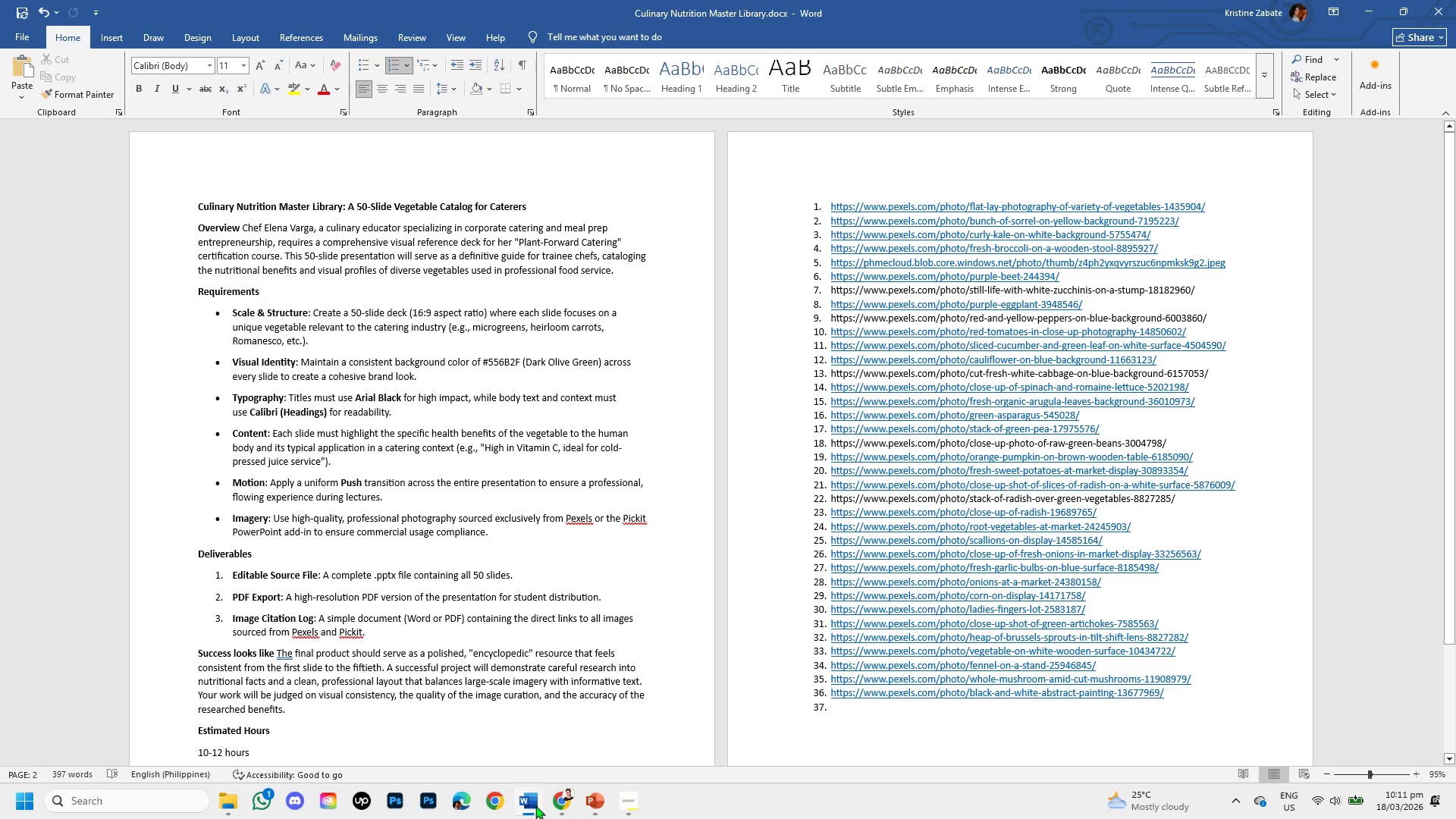 
left_click([566, 807])
 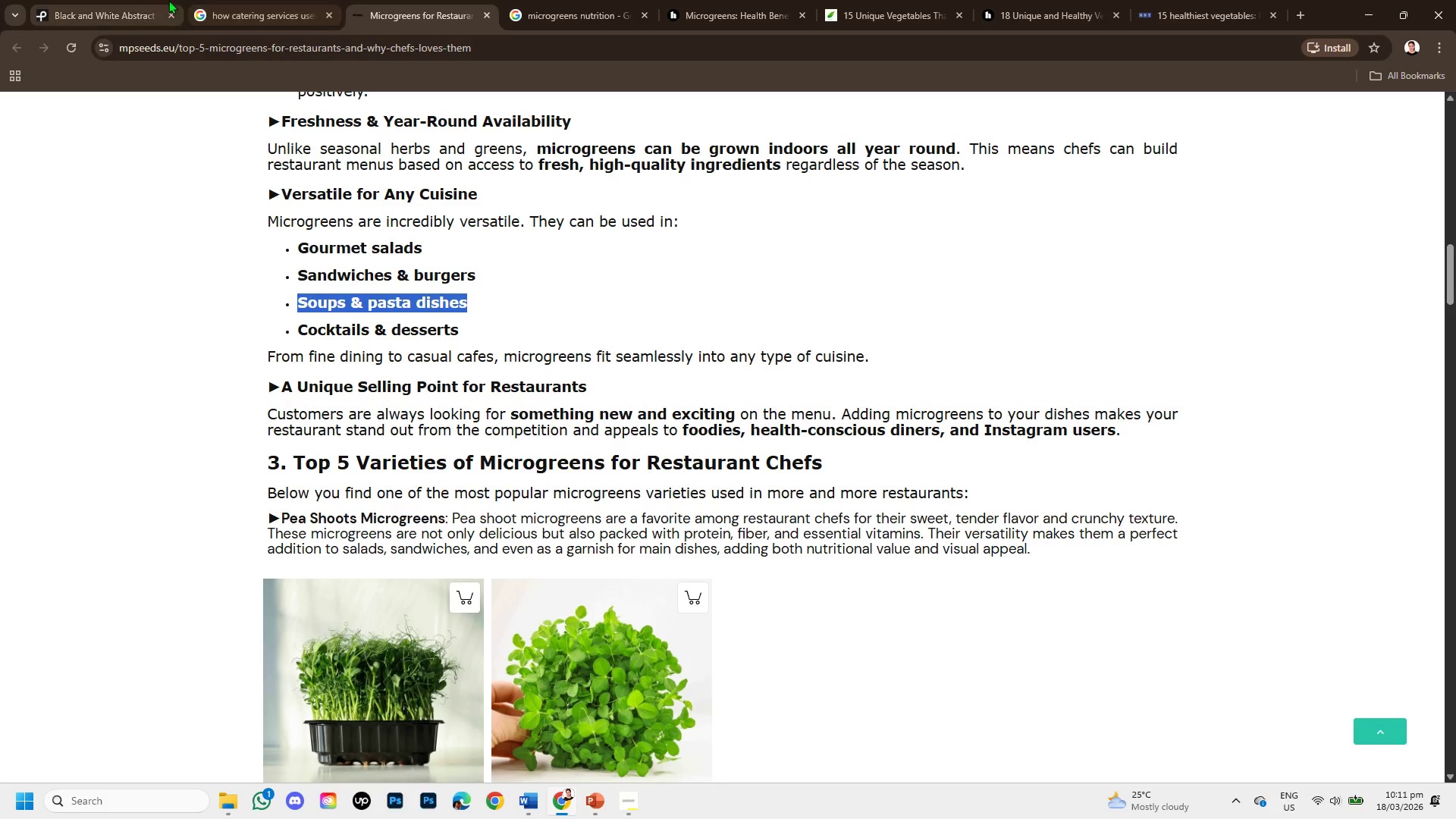 
left_click([134, 0])
 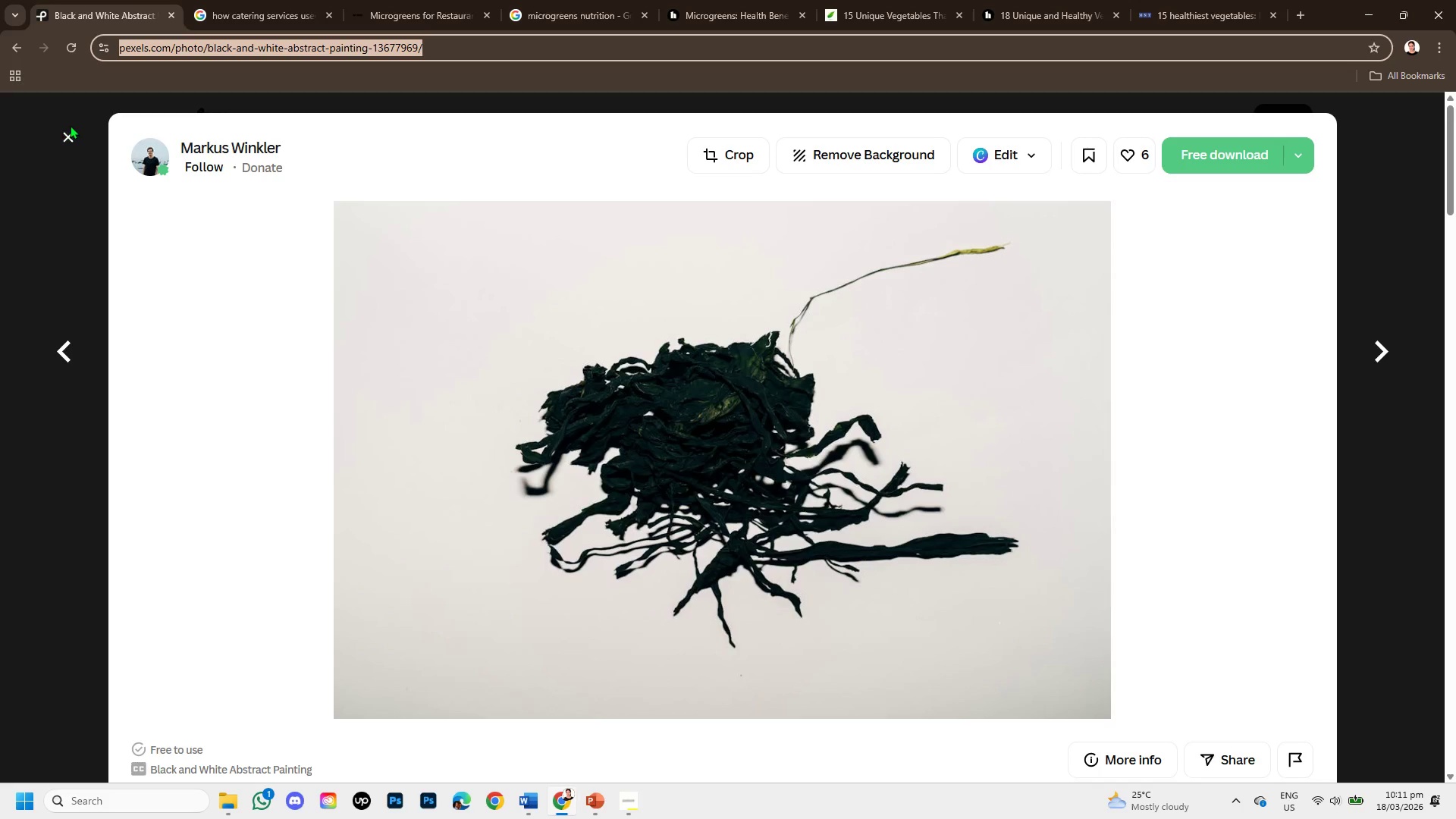 
left_click([70, 127])
 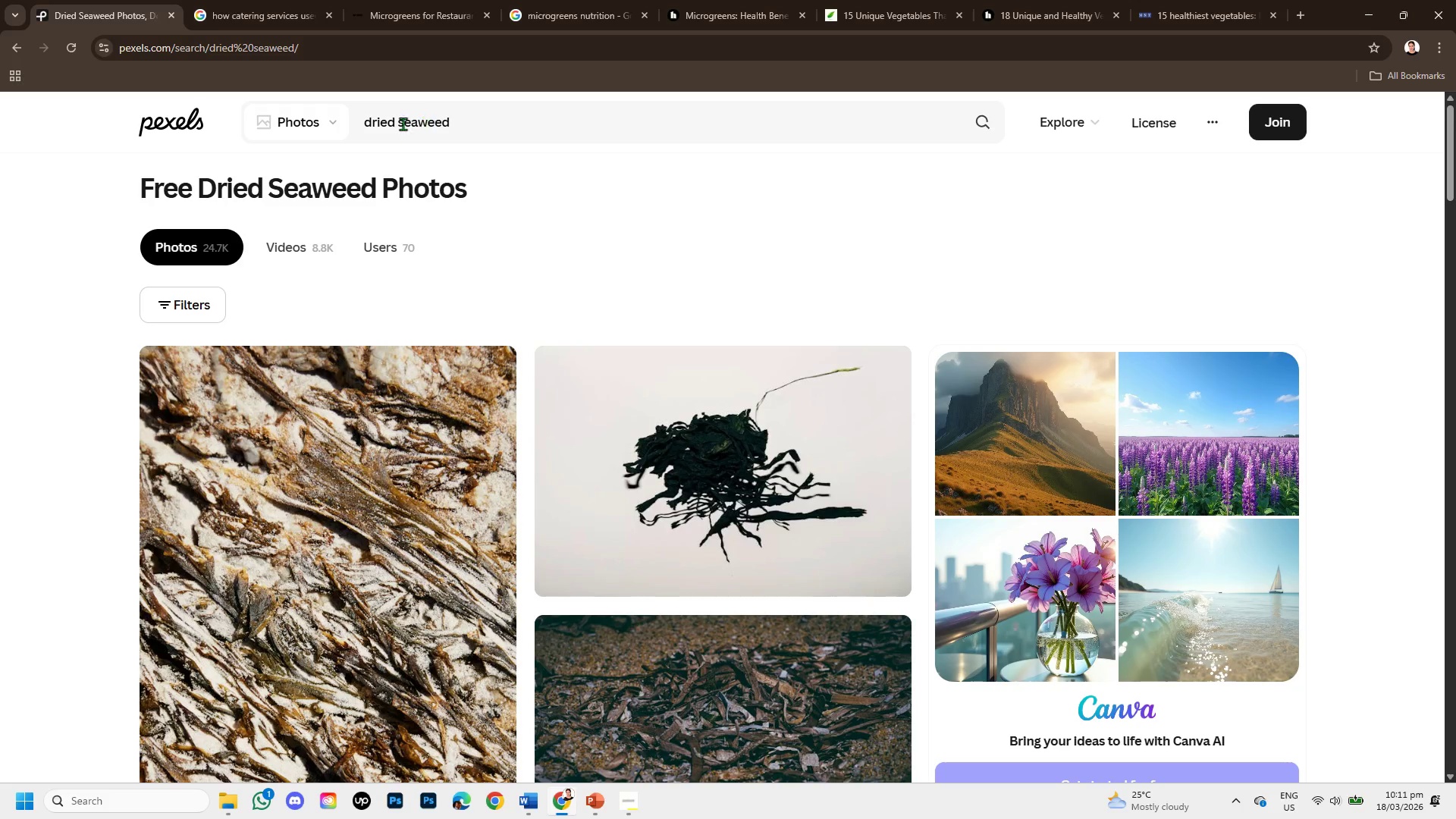 
left_click([396, 124])
 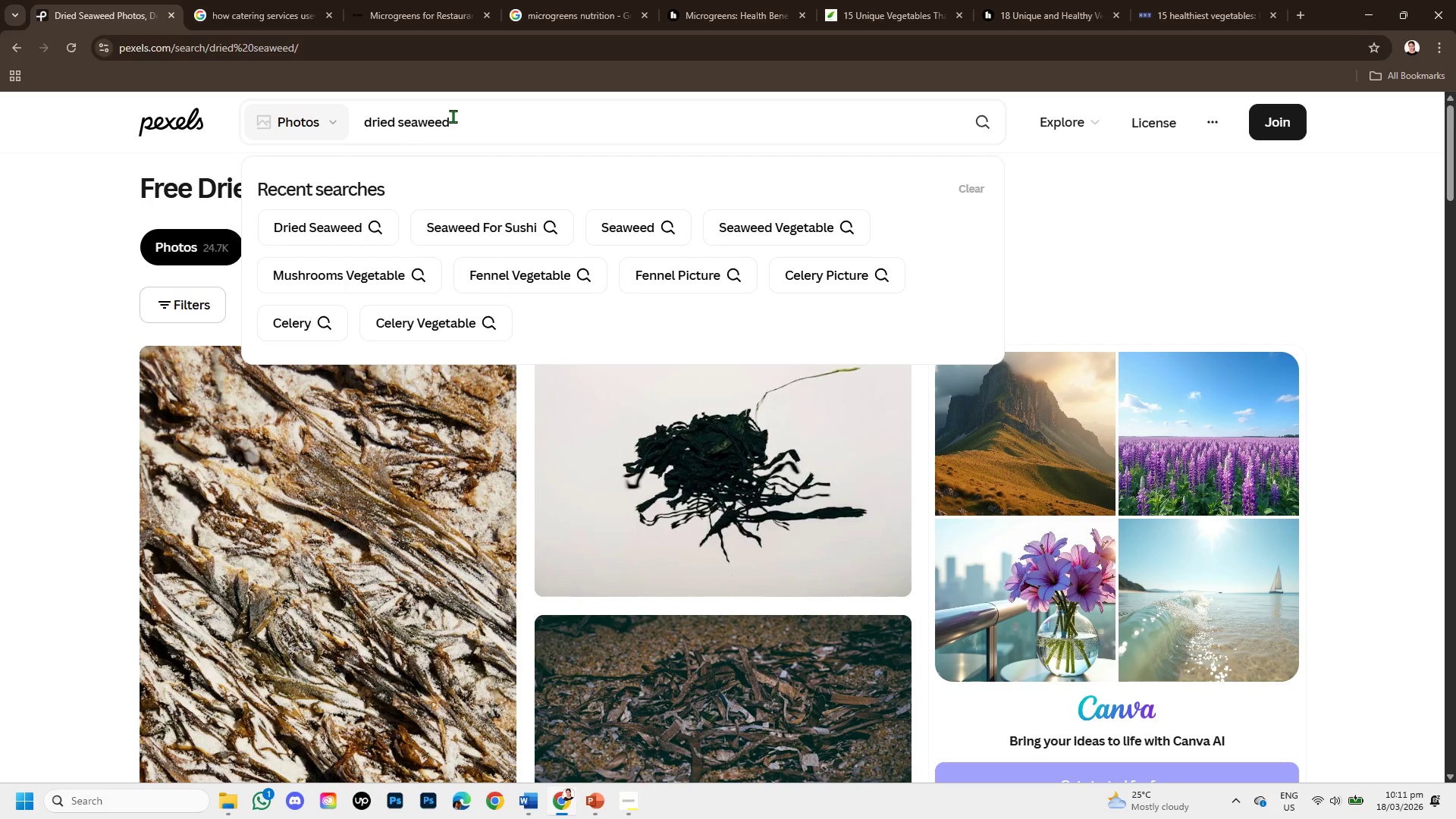 
left_click_drag(start_coordinate=[453, 116], to_coordinate=[363, 119])
 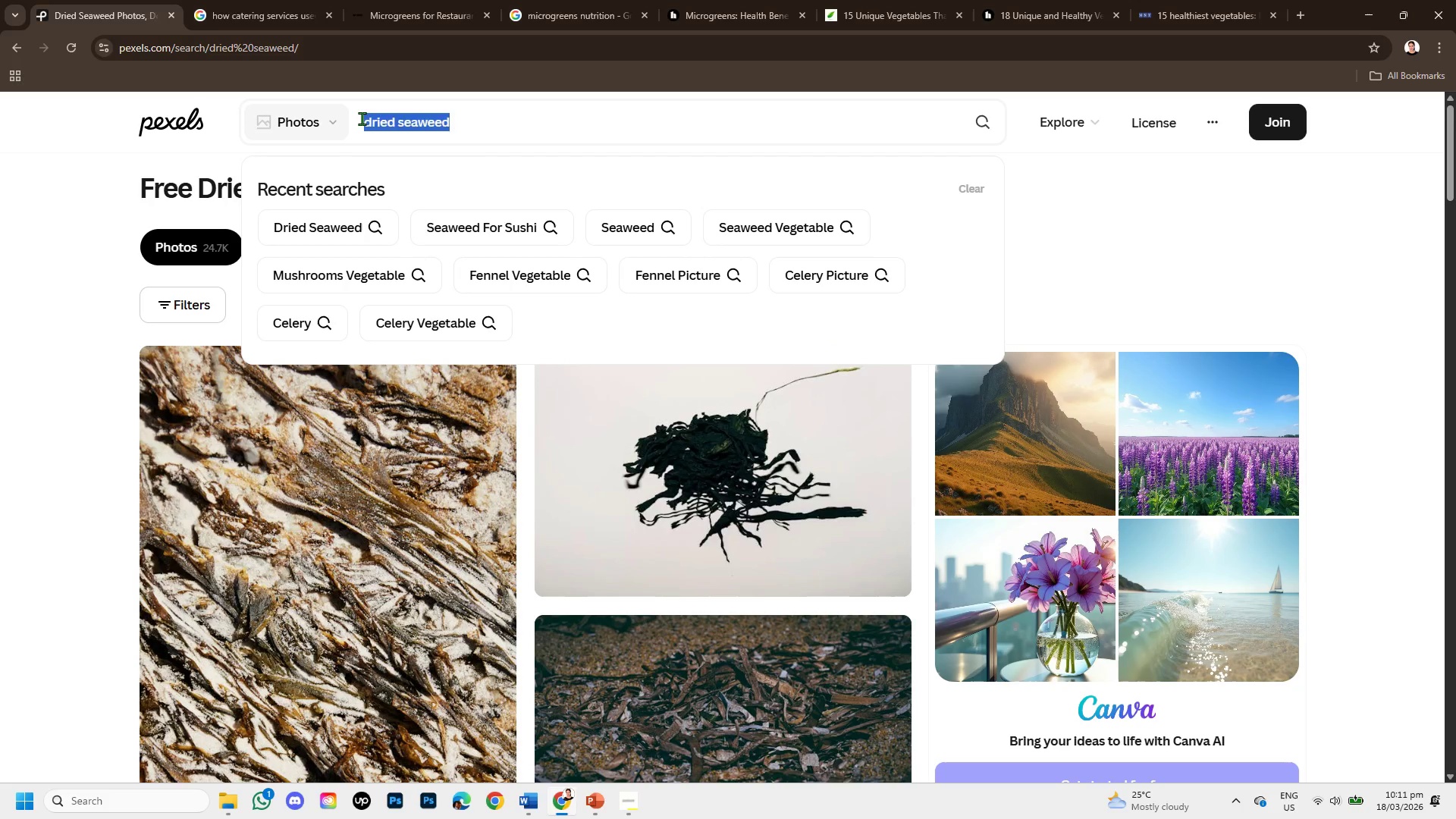 
key(Backspace)
type(microgreens vegetable )
 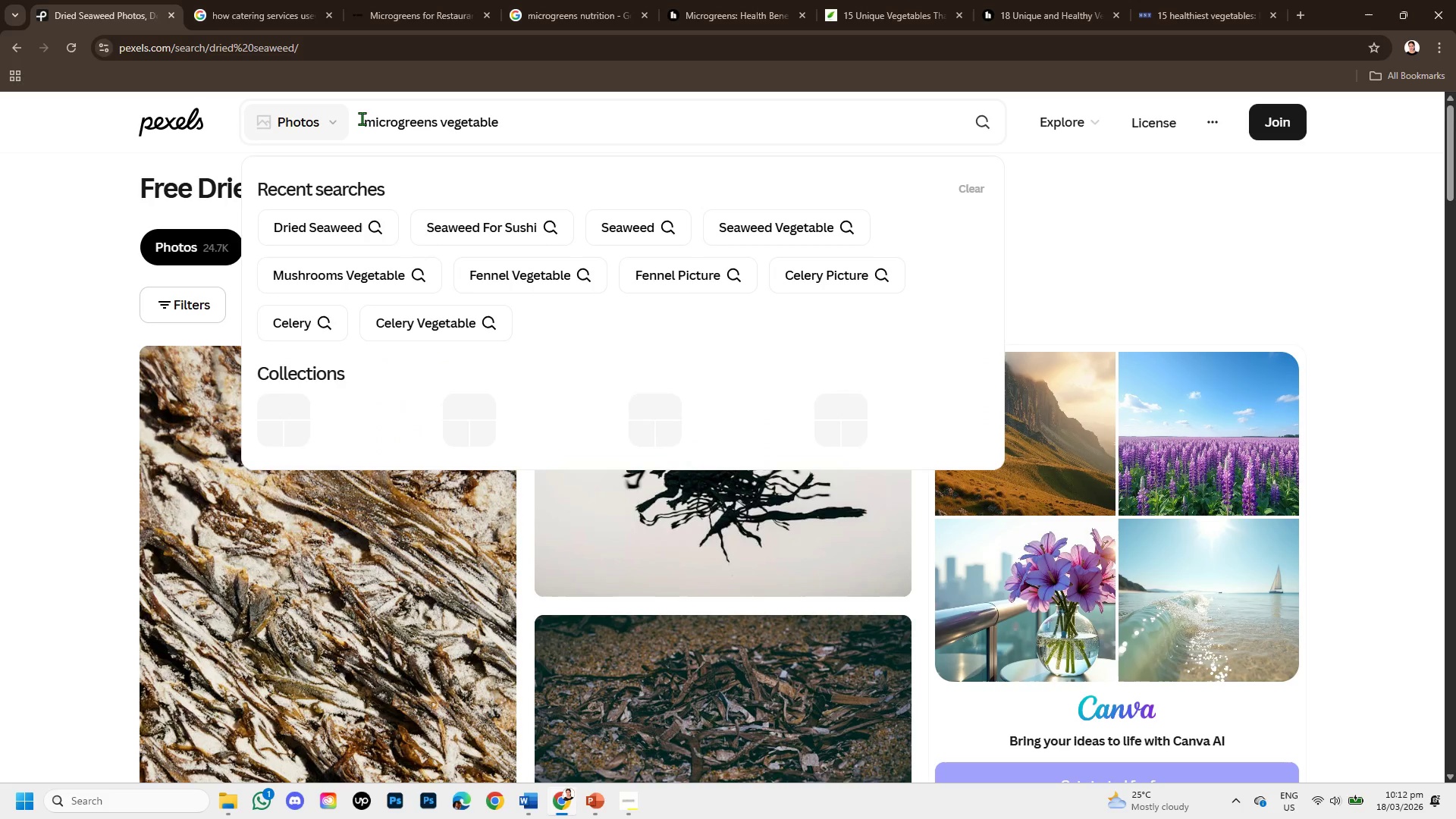 
key(Enter)
 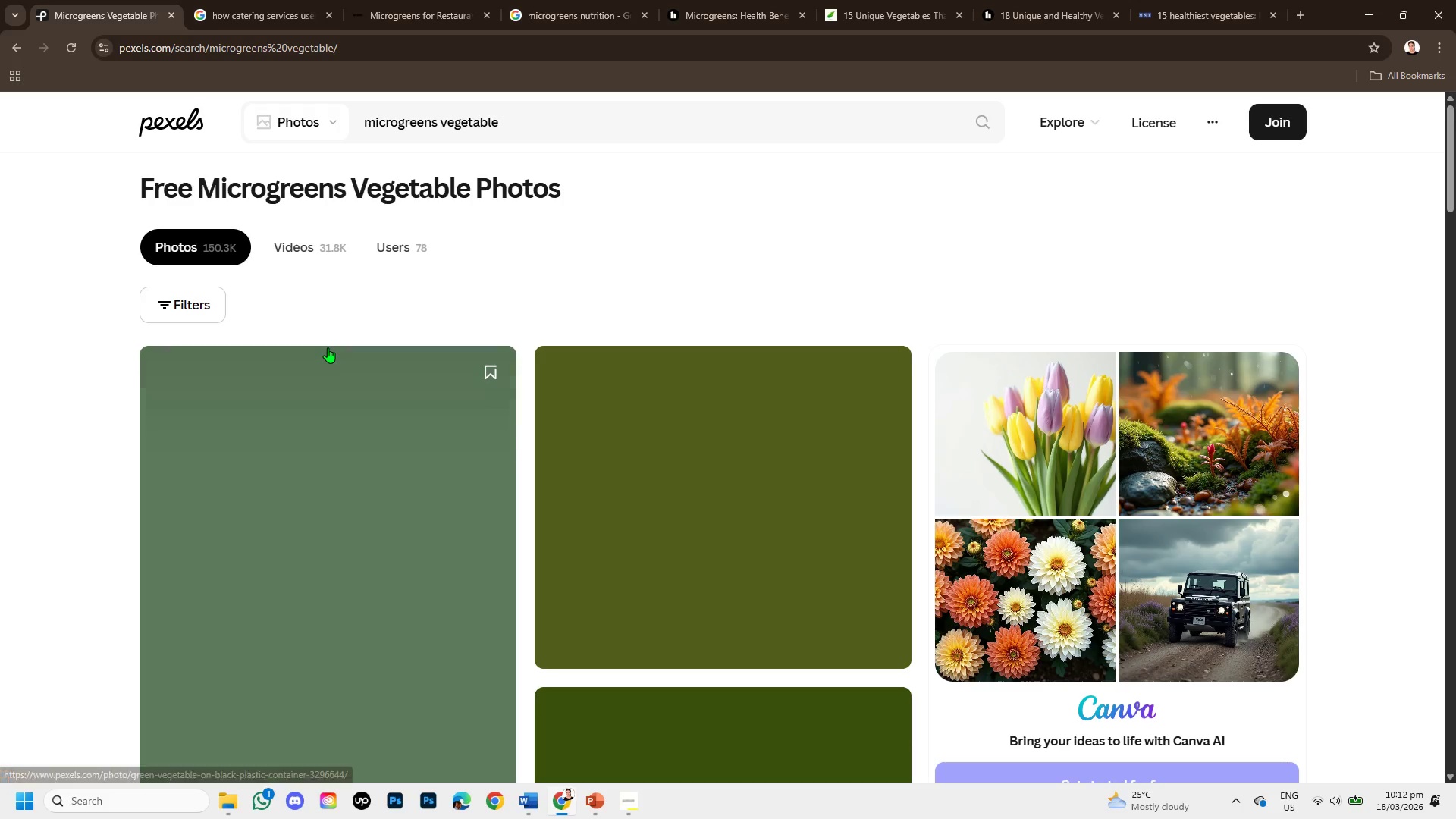 
scroll: coordinate [793, 549], scroll_direction: down, amount: 4.0
 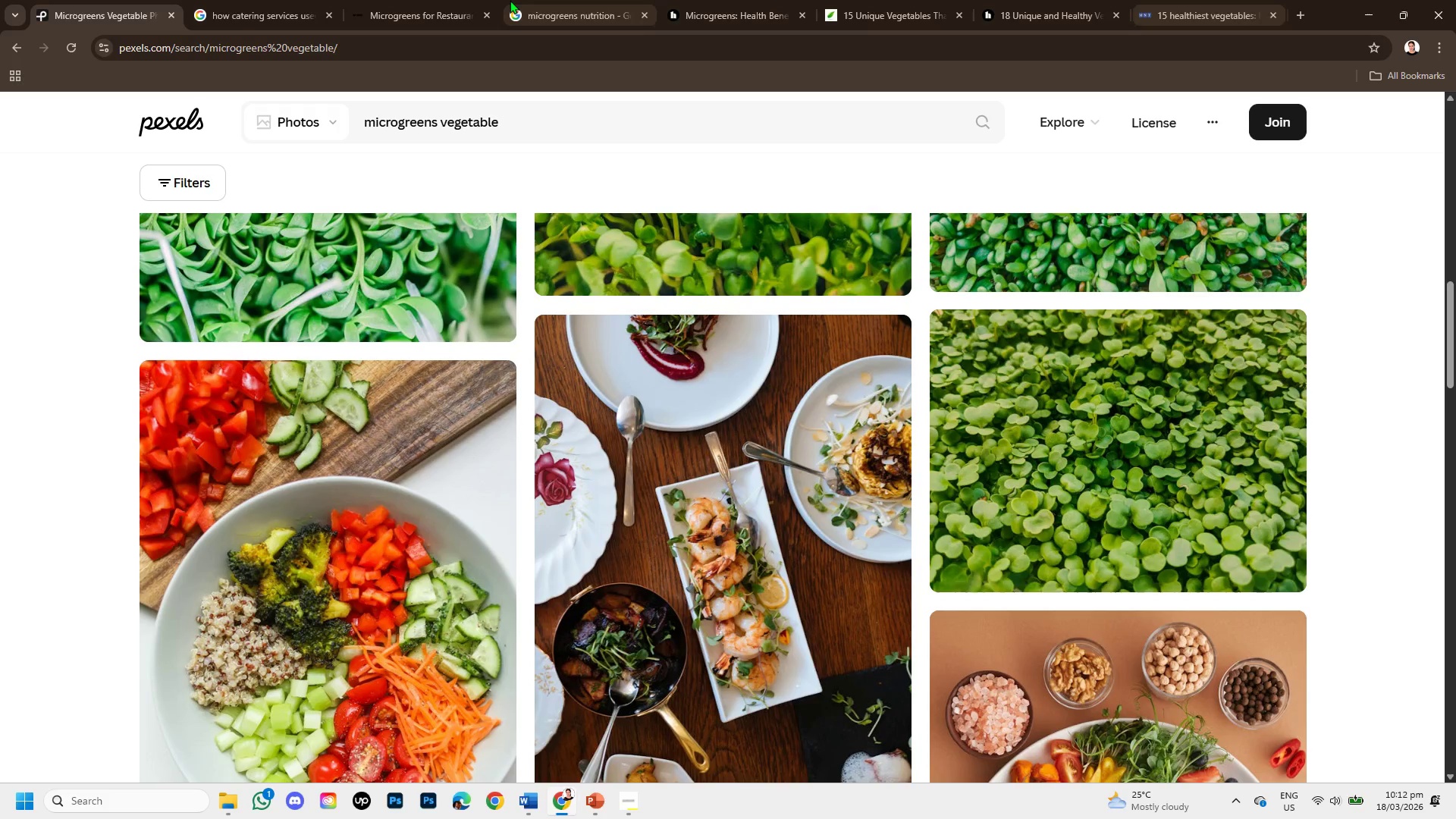 
left_click([538, 0])
 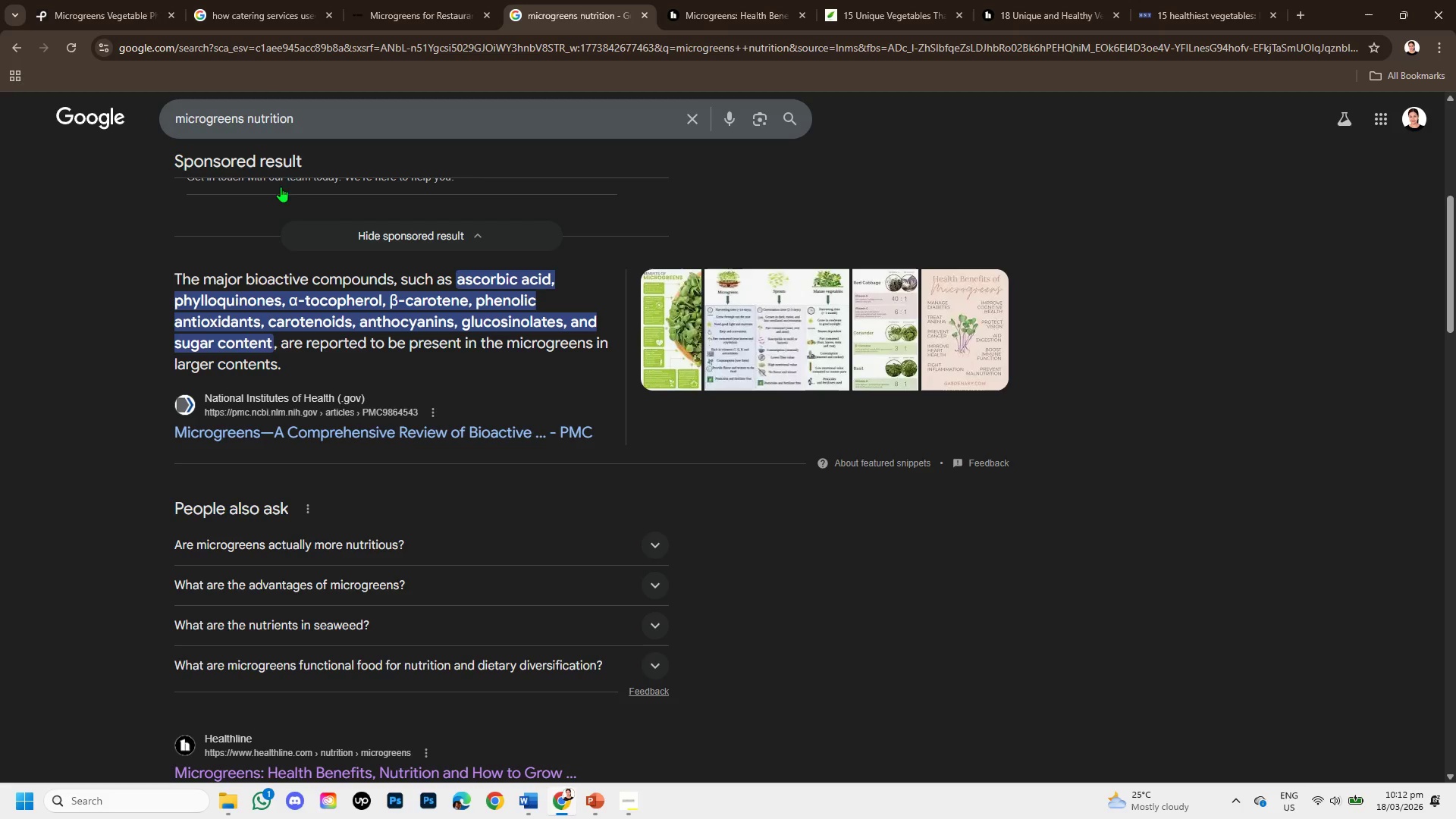 
left_click([375, 0])
 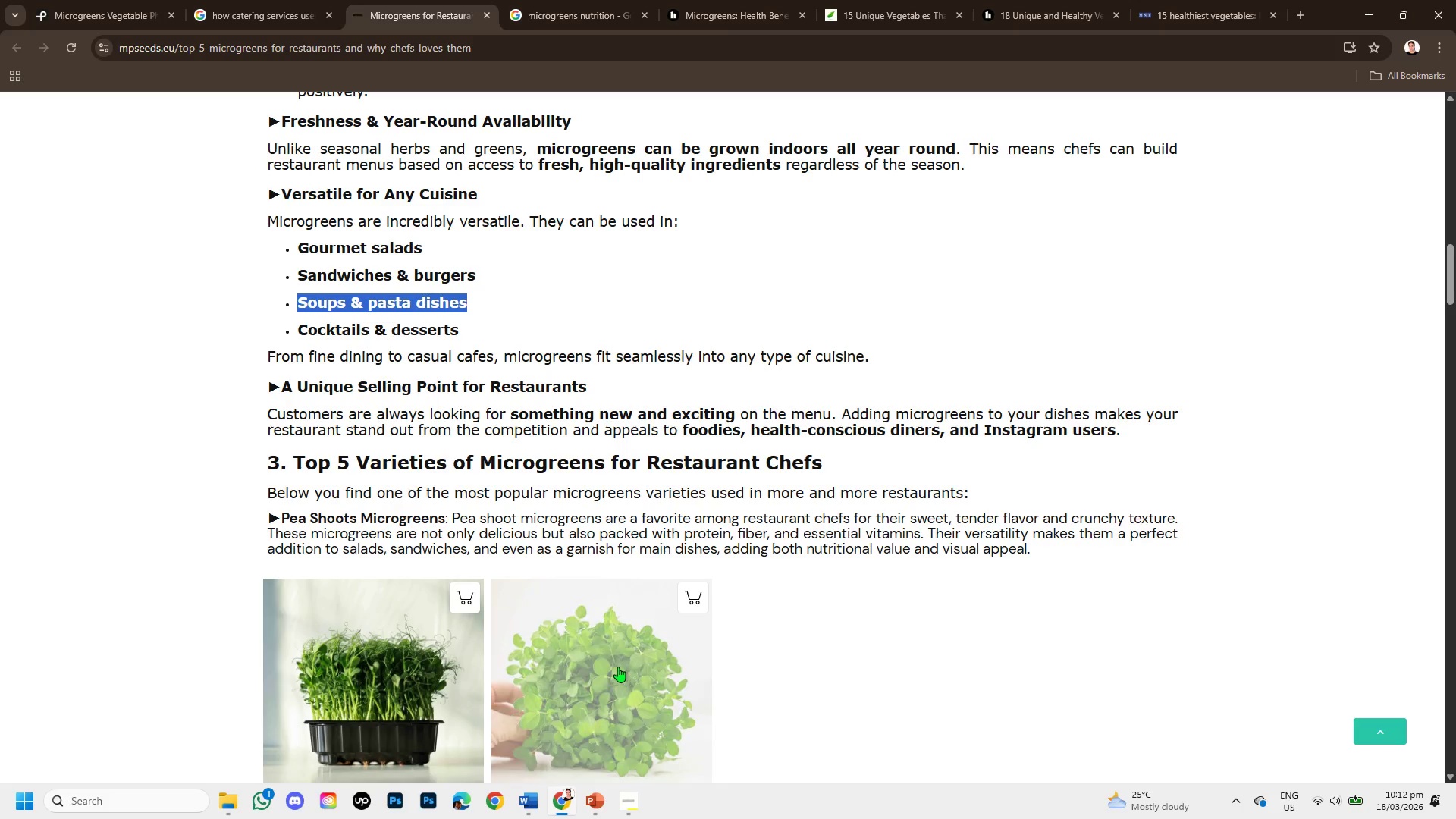 
scroll: coordinate [290, 199], scroll_direction: up, amount: 10.0
 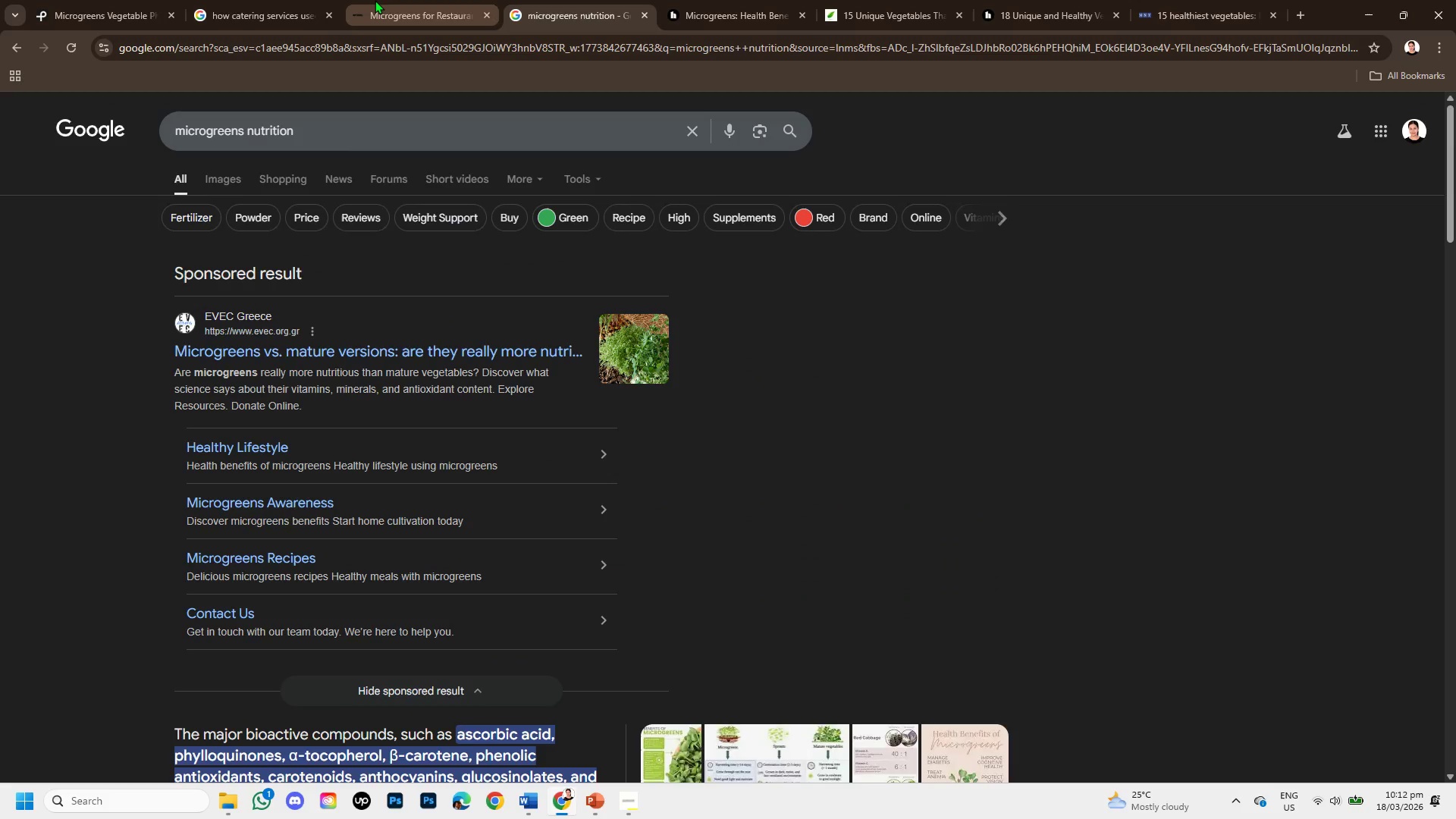 
scroll: coordinate [147, 599], scroll_direction: down, amount: 4.0
 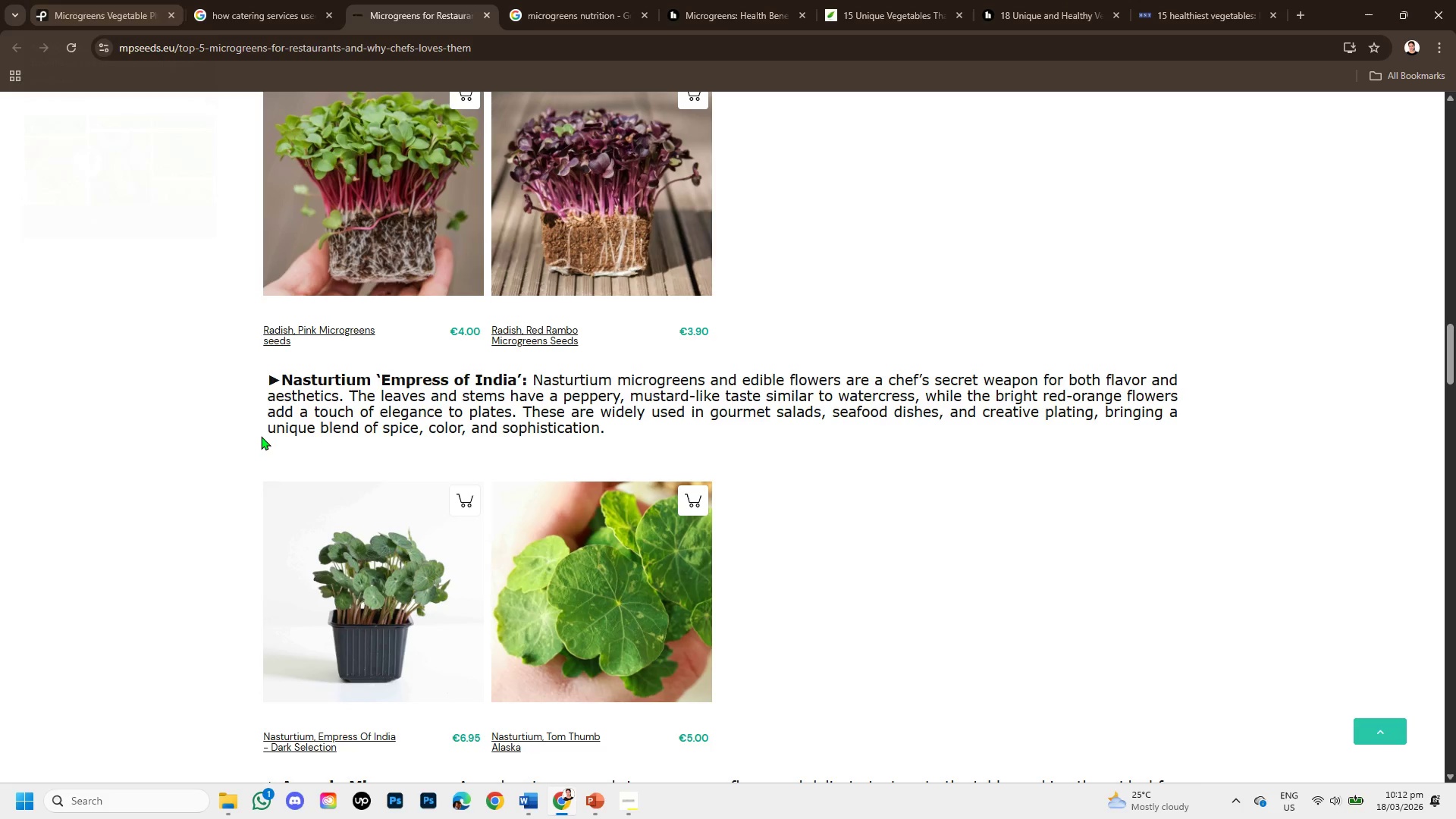 
left_click([152, 0])
 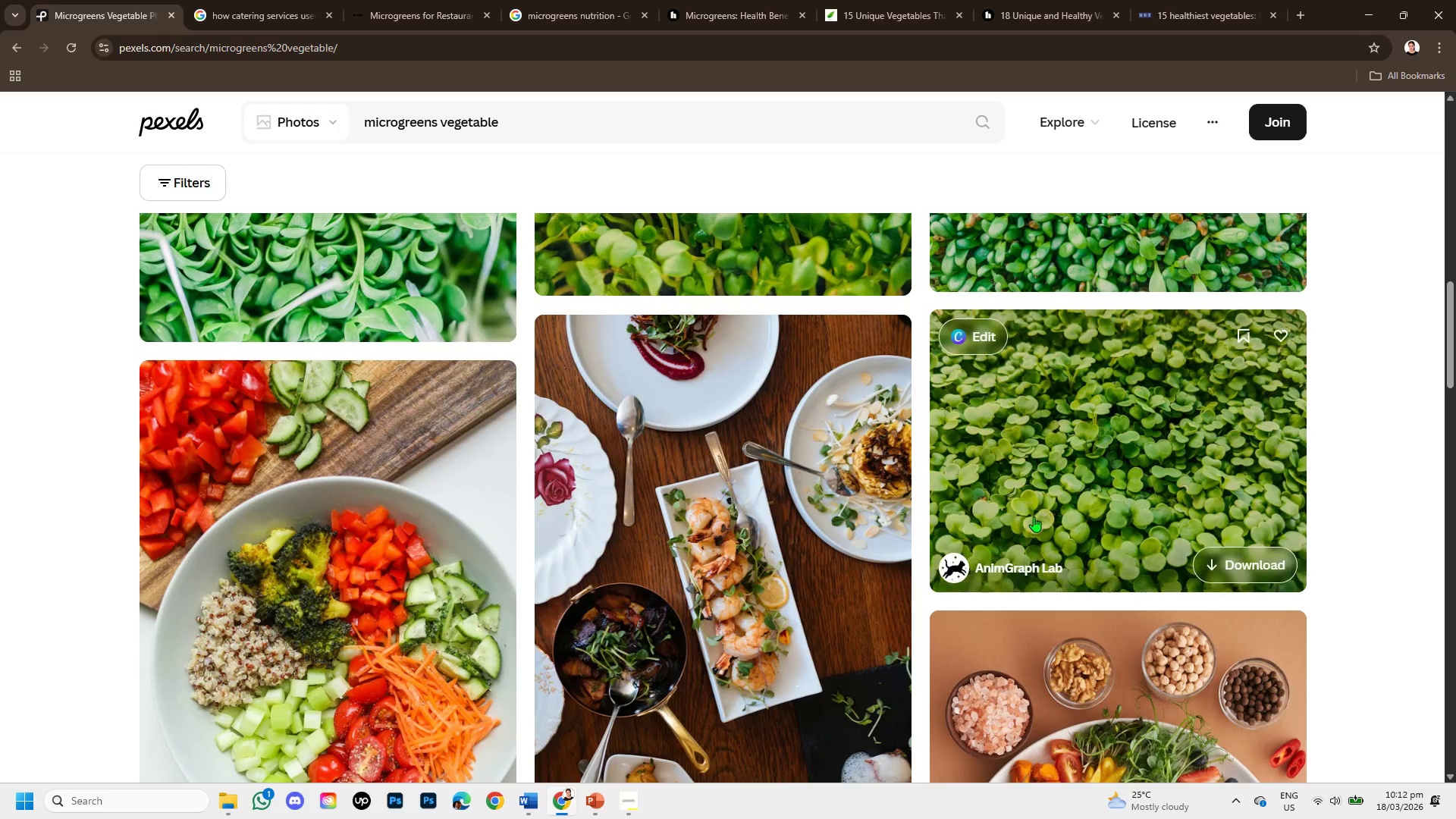 
scroll: coordinate [1036, 510], scroll_direction: up, amount: 1.0
 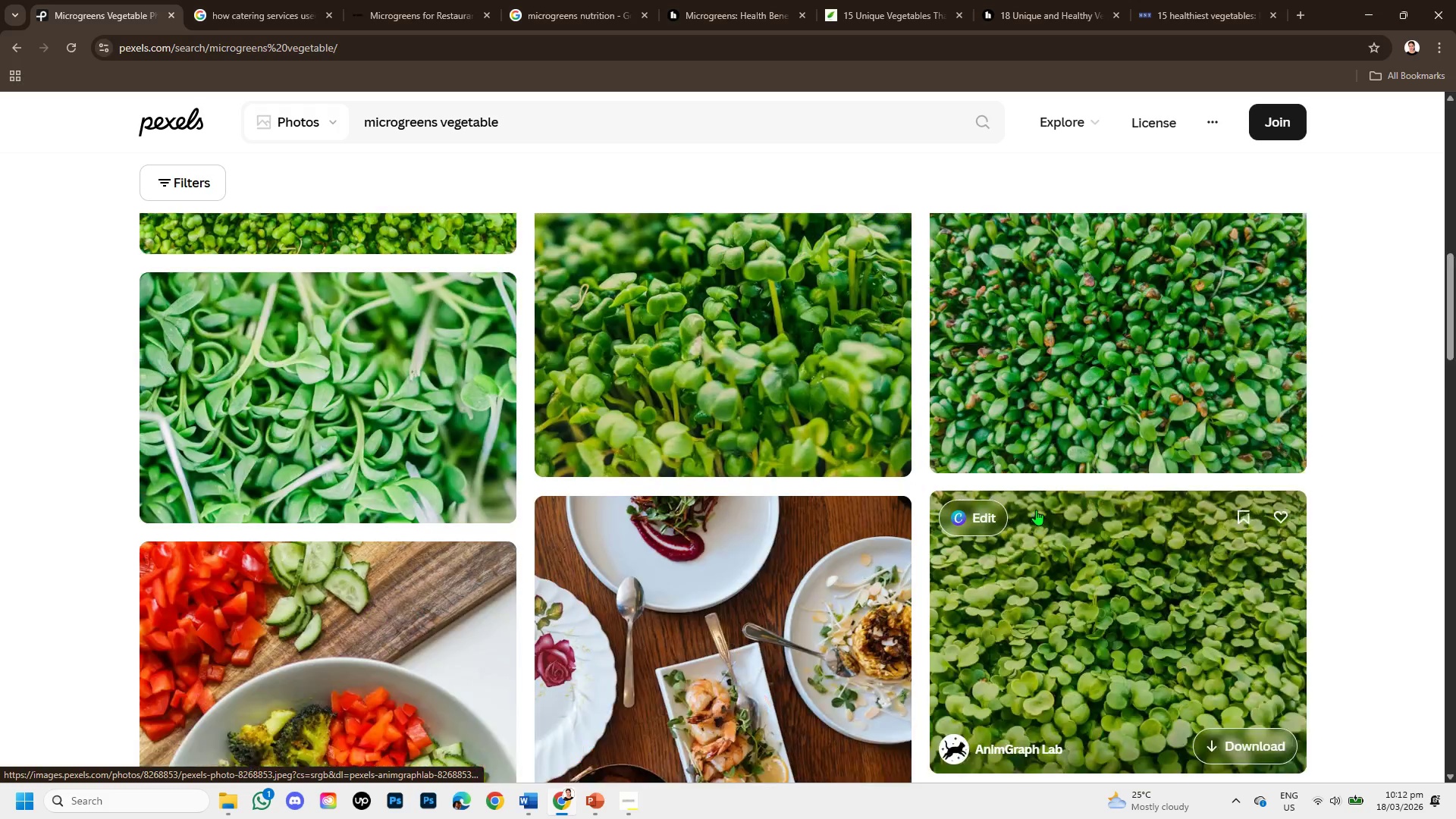 
mouse_move([1015, 506])
 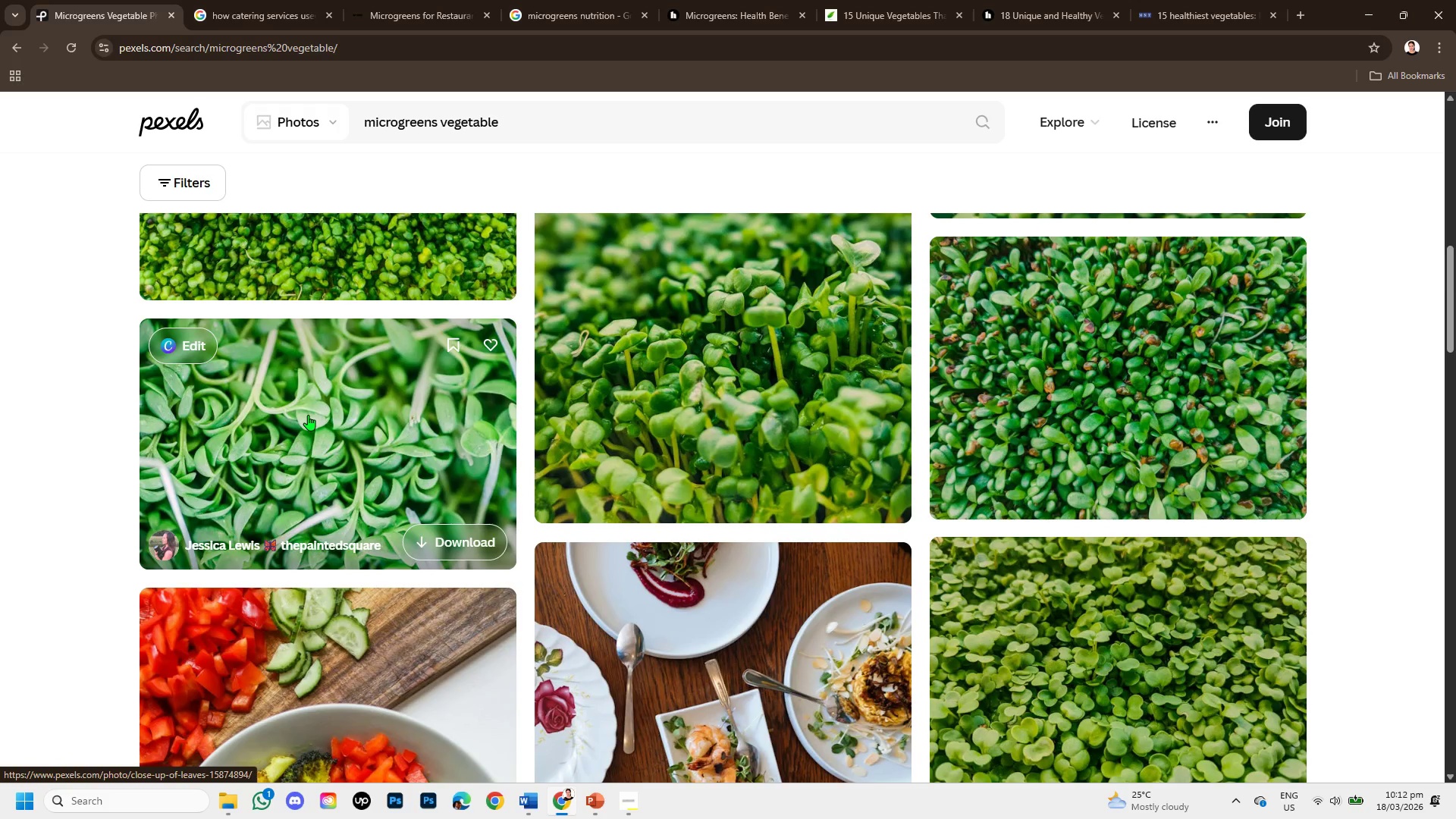 
left_click([308, 415])
 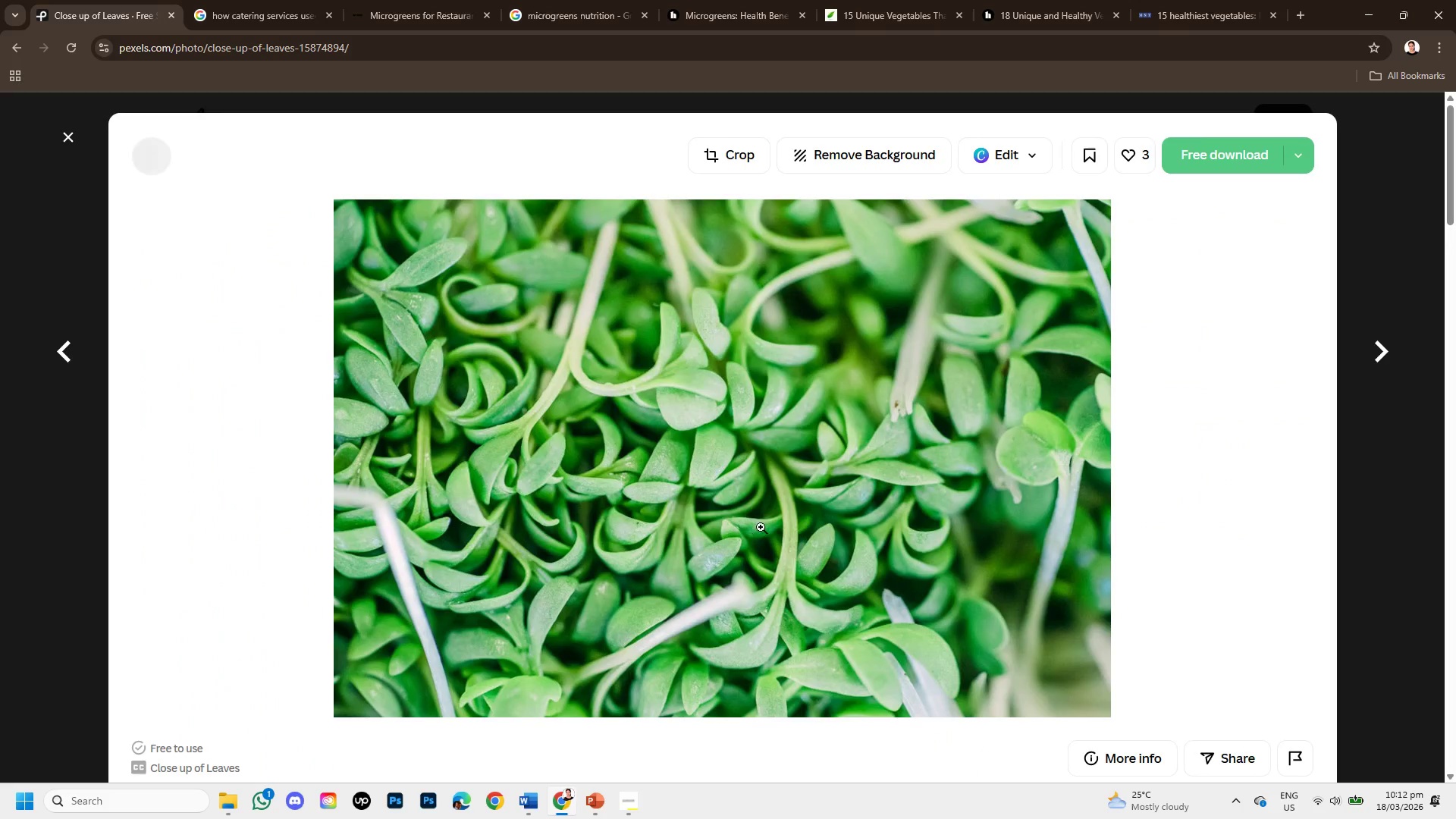 
scroll: coordinate [764, 527], scroll_direction: down, amount: 5.0
 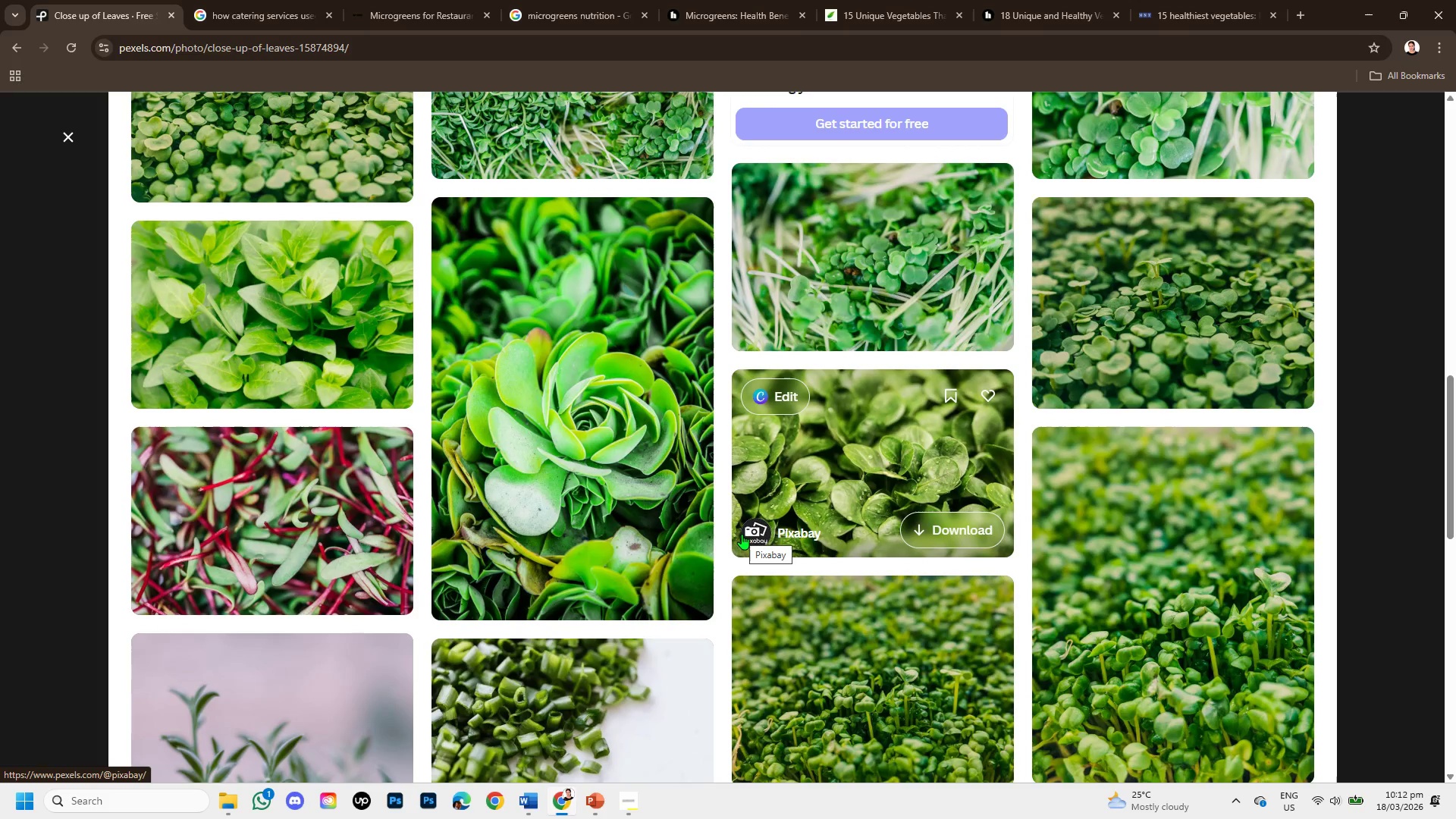 
scroll: coordinate [736, 533], scroll_direction: up, amount: 5.0
 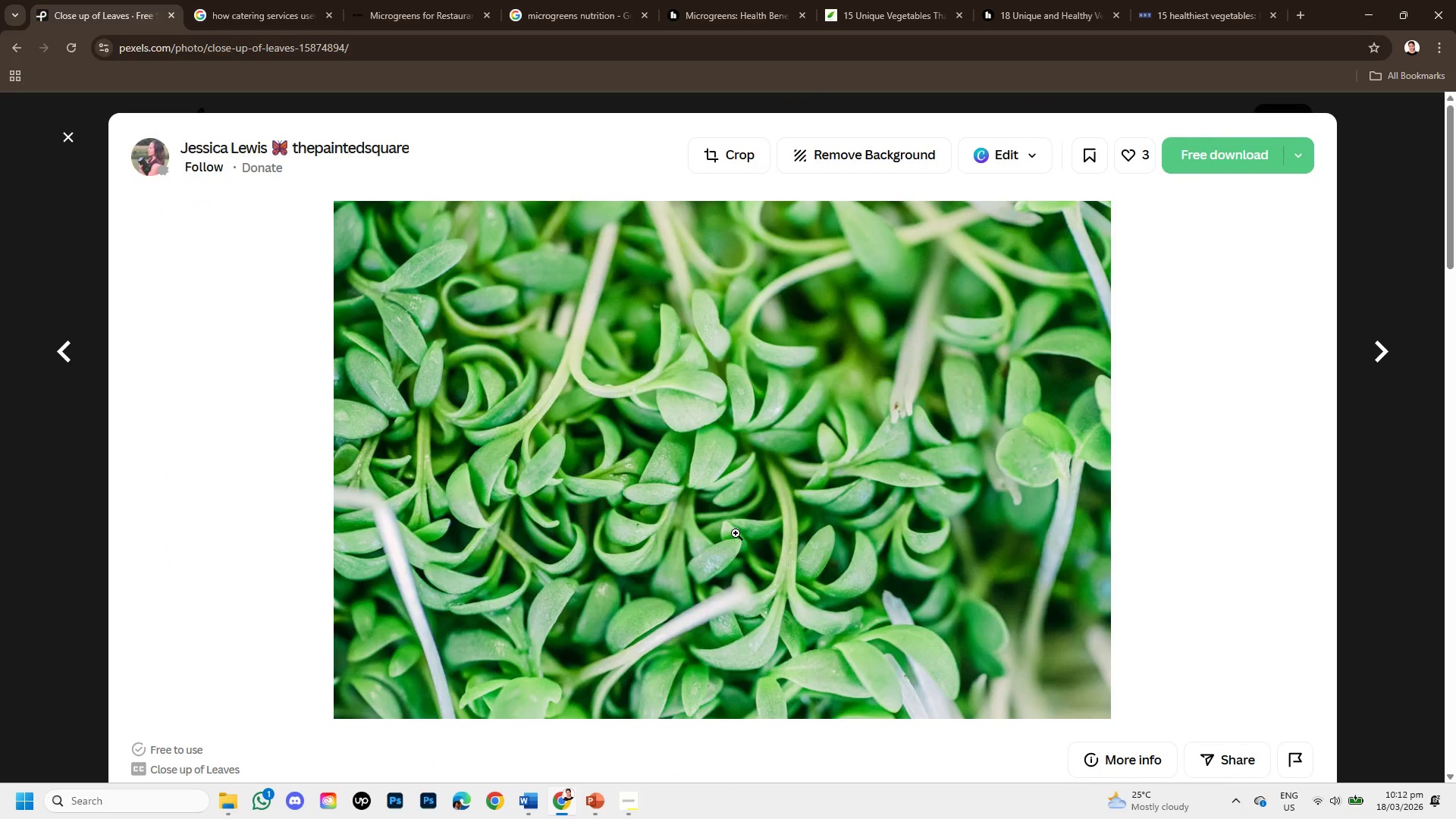 
scroll: coordinate [993, 541], scroll_direction: down, amount: 9.0
 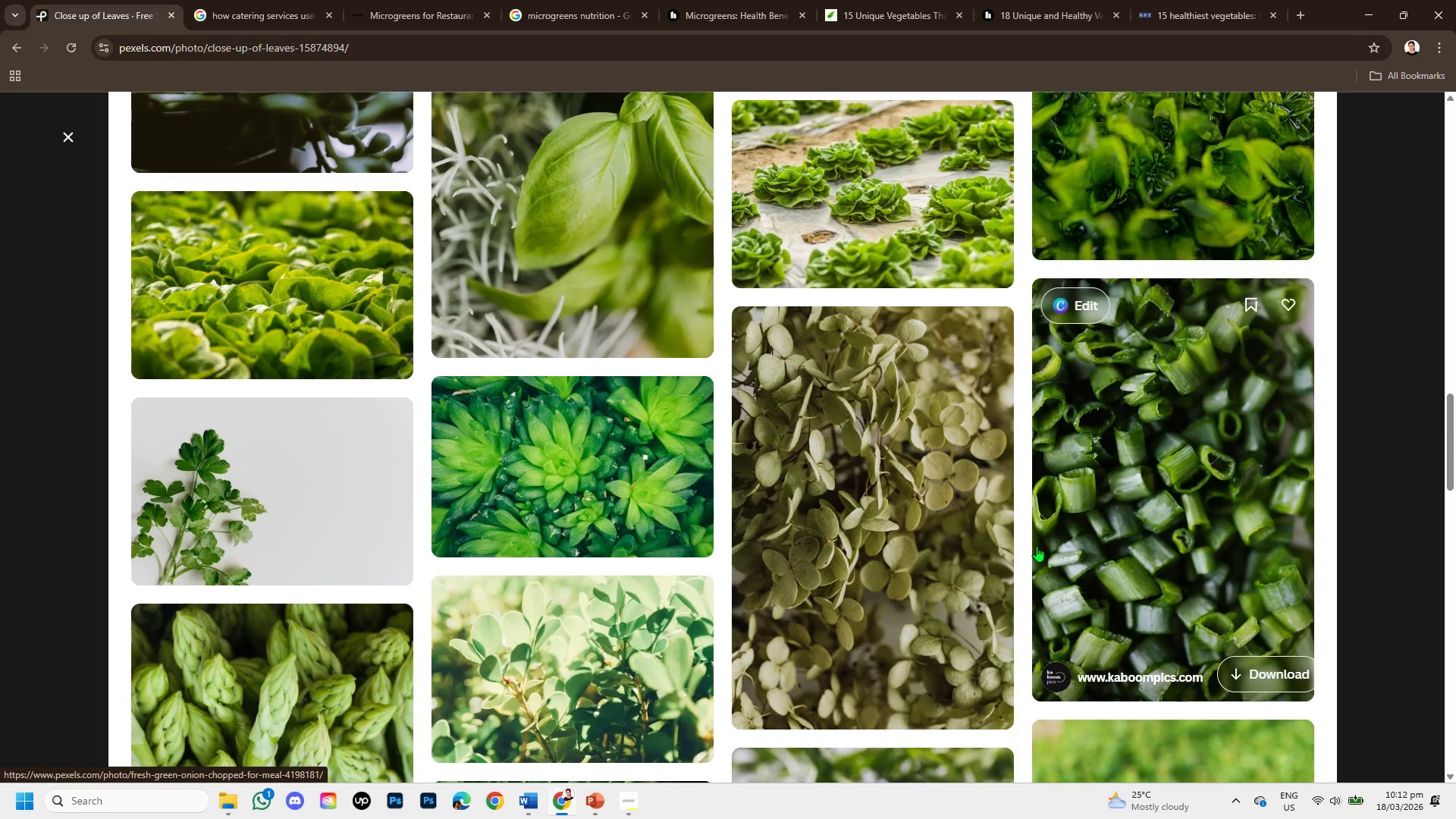 
scroll: coordinate [1039, 545], scroll_direction: down, amount: 3.0
 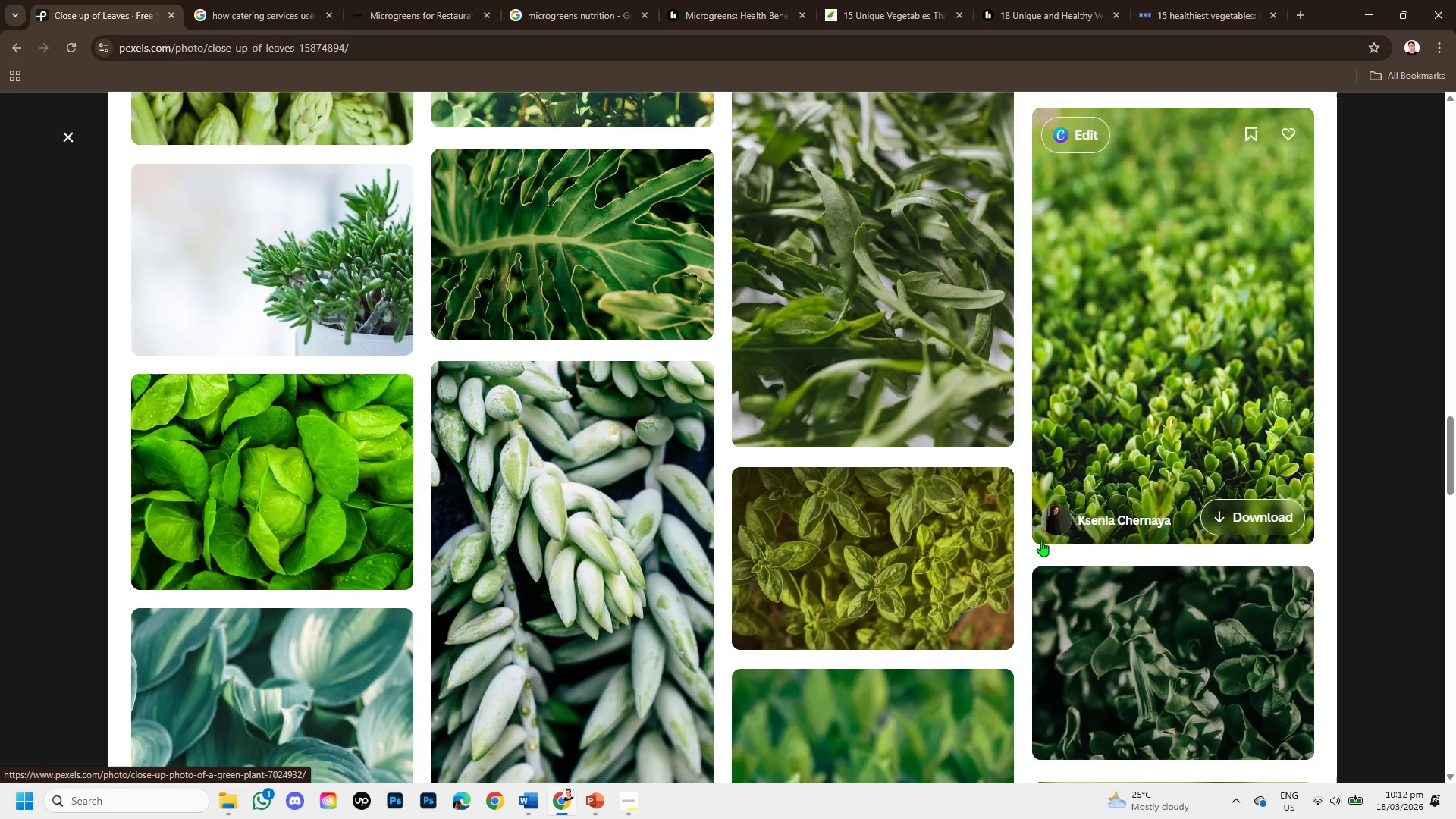 
scroll: coordinate [1102, 622], scroll_direction: up, amount: 10.0
 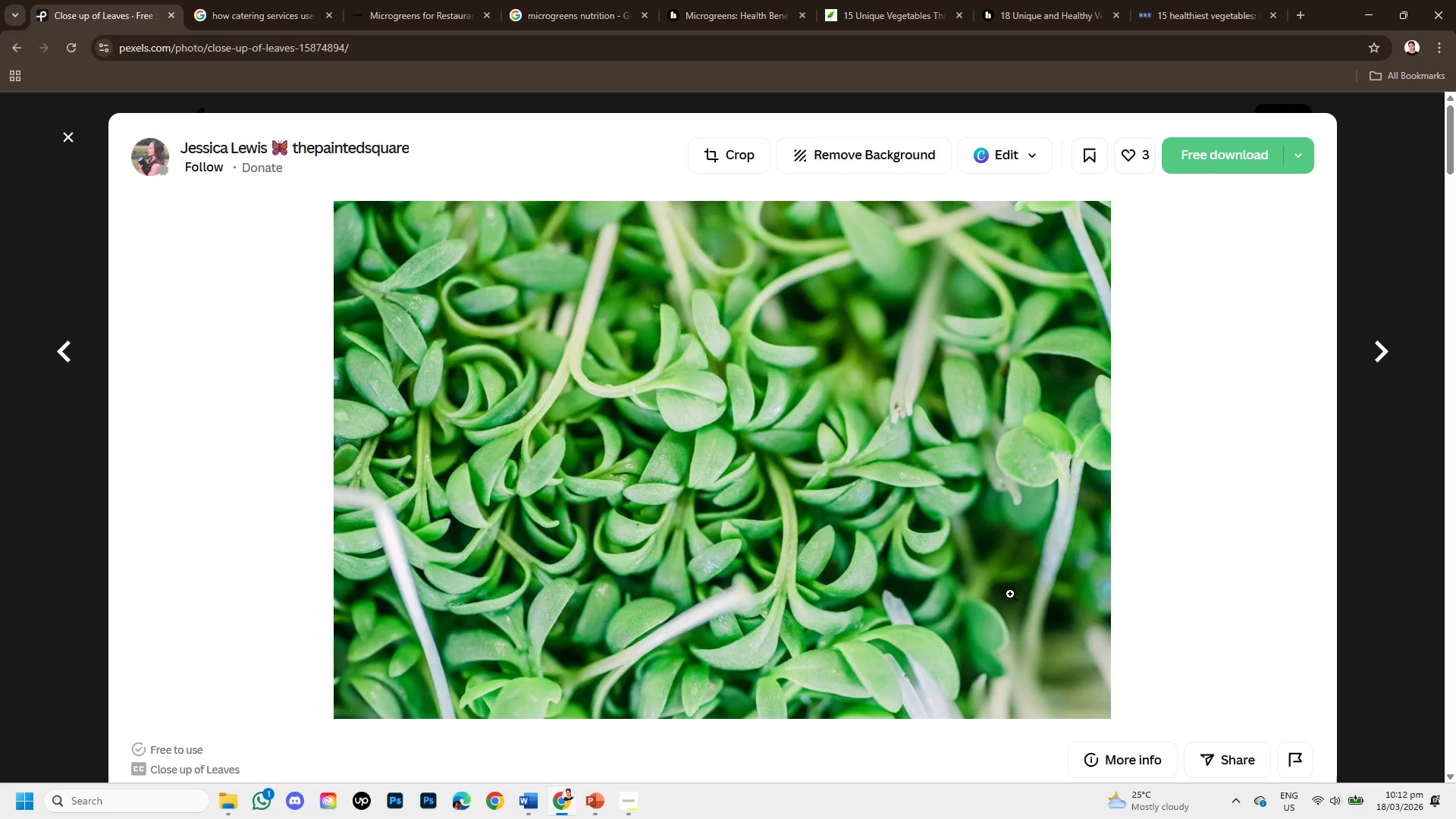 
scroll: coordinate [1115, 620], scroll_direction: down, amount: 6.0
 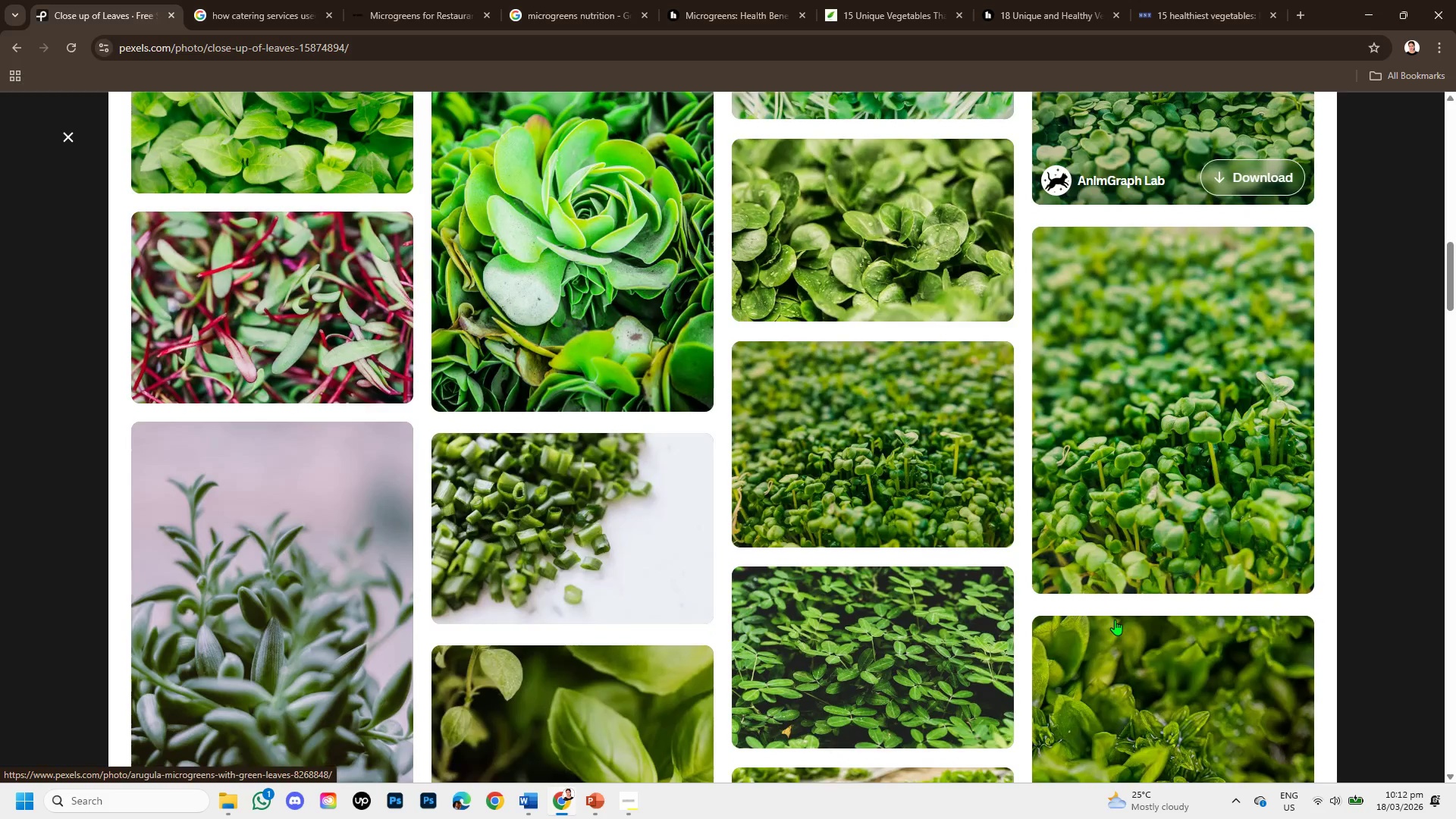 
scroll: coordinate [1035, 581], scroll_direction: up, amount: 4.0
 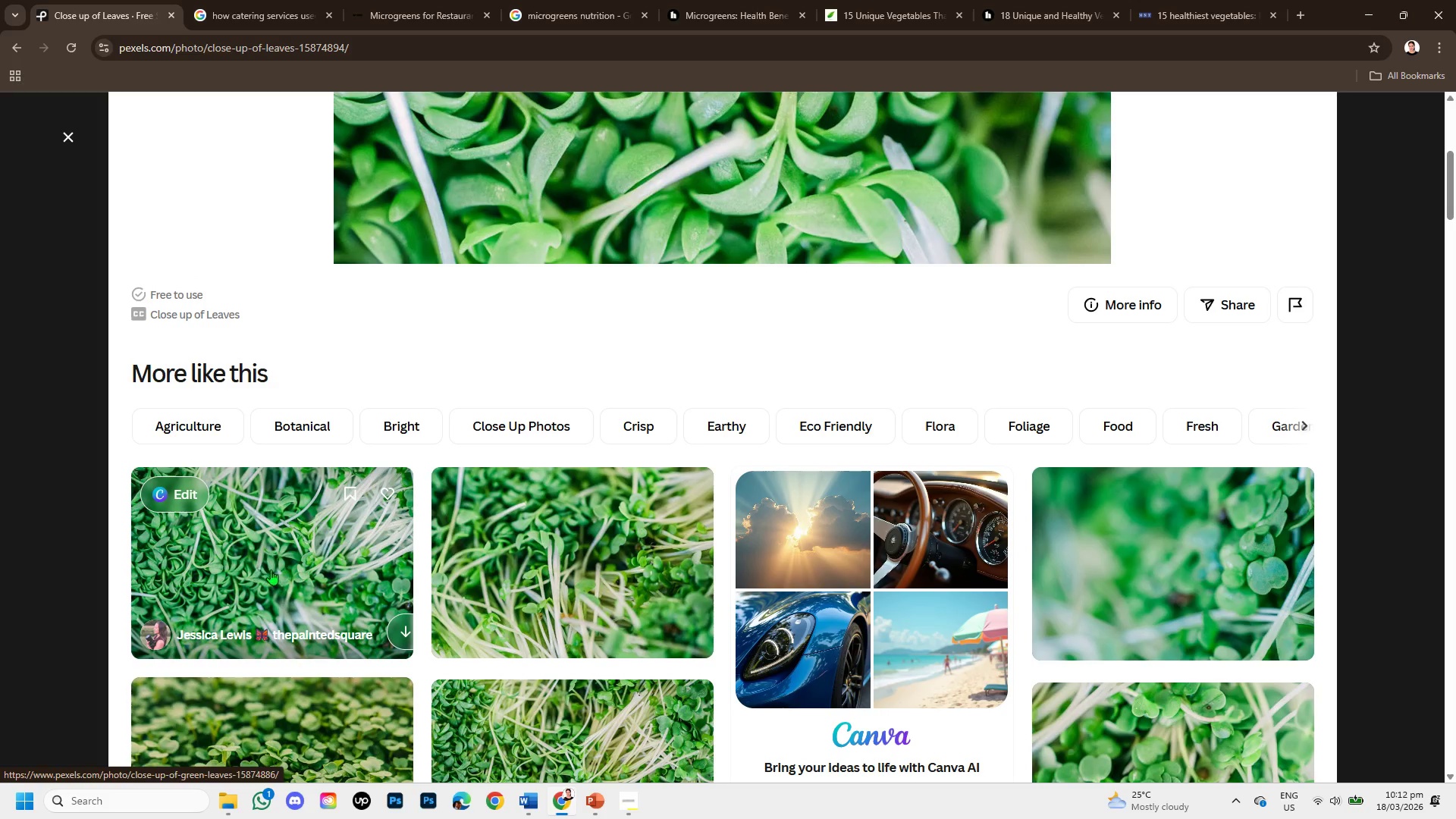 
left_click([535, 714])
 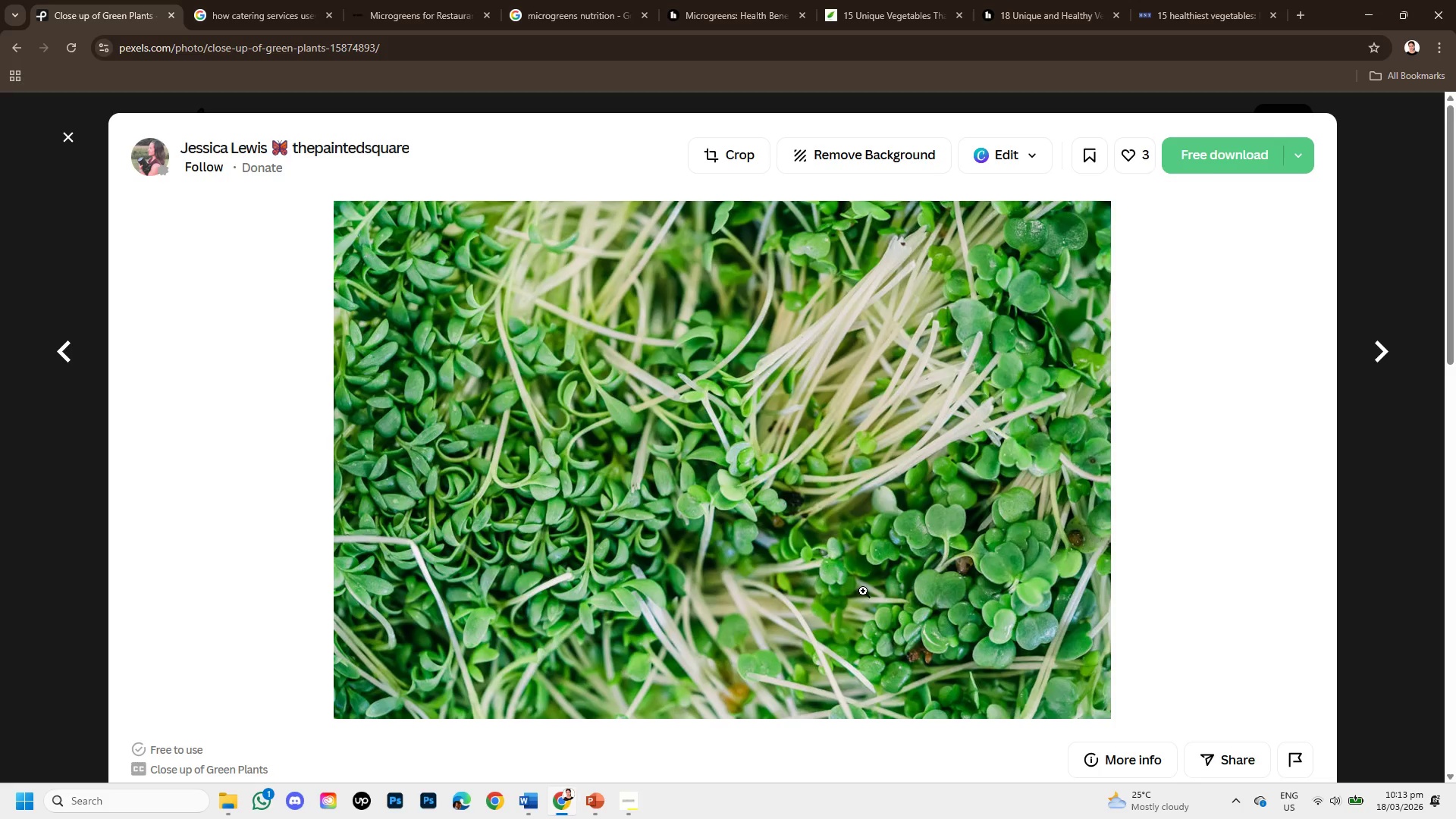 
scroll: coordinate [802, 560], scroll_direction: down, amount: 3.0
 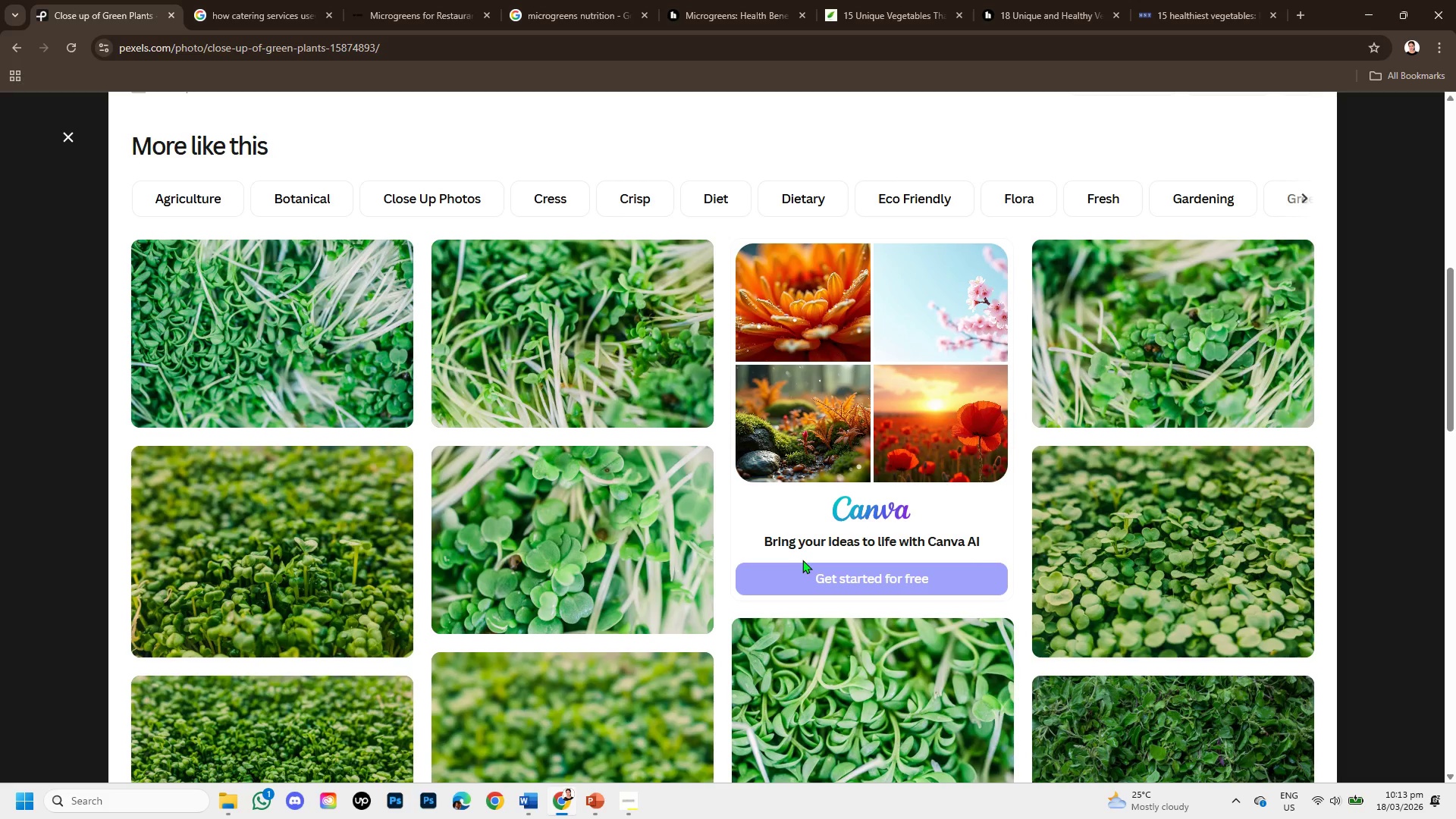 
right_click([745, 411])
 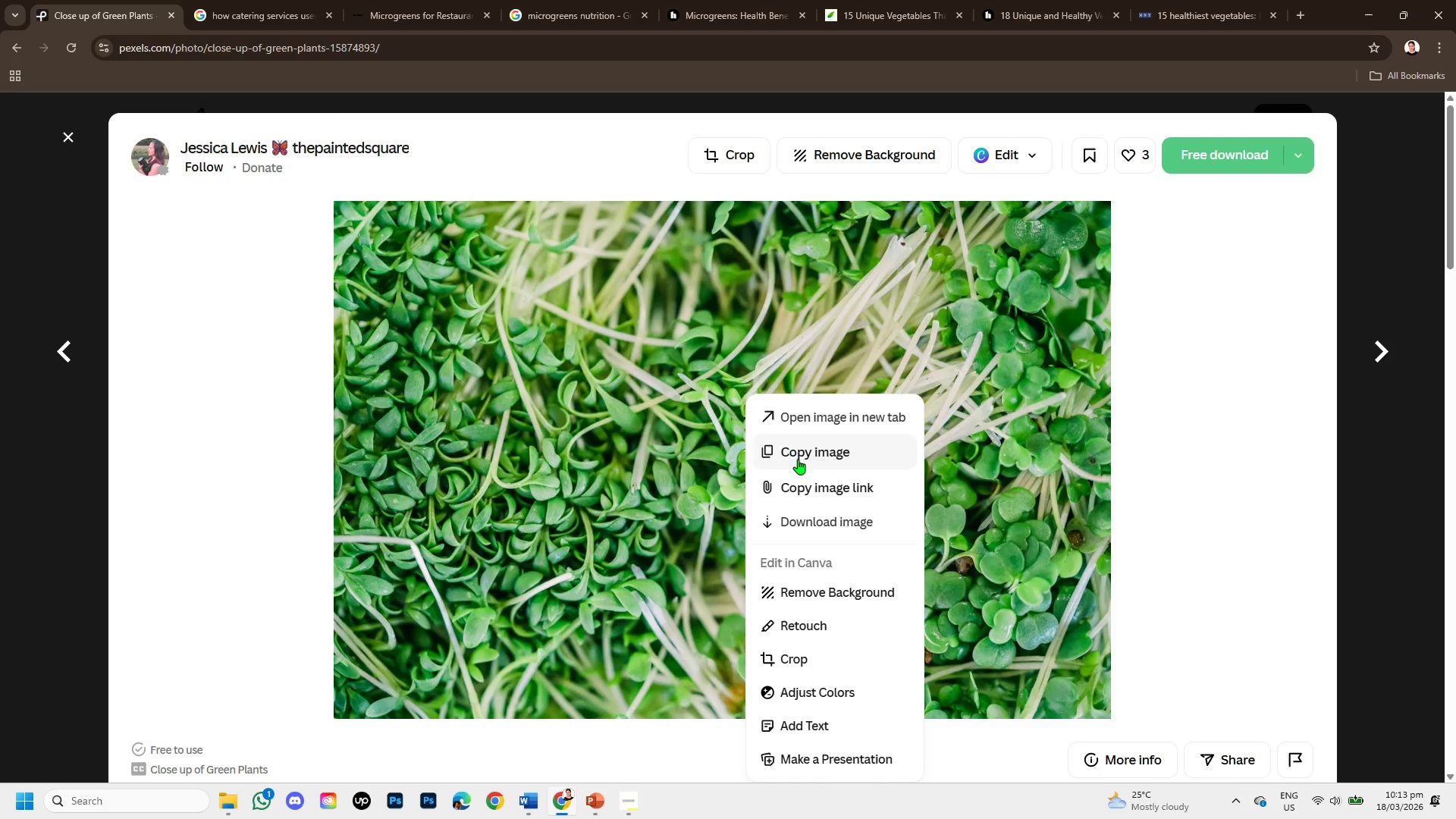 
scroll: coordinate [801, 554], scroll_direction: up, amount: 5.0
 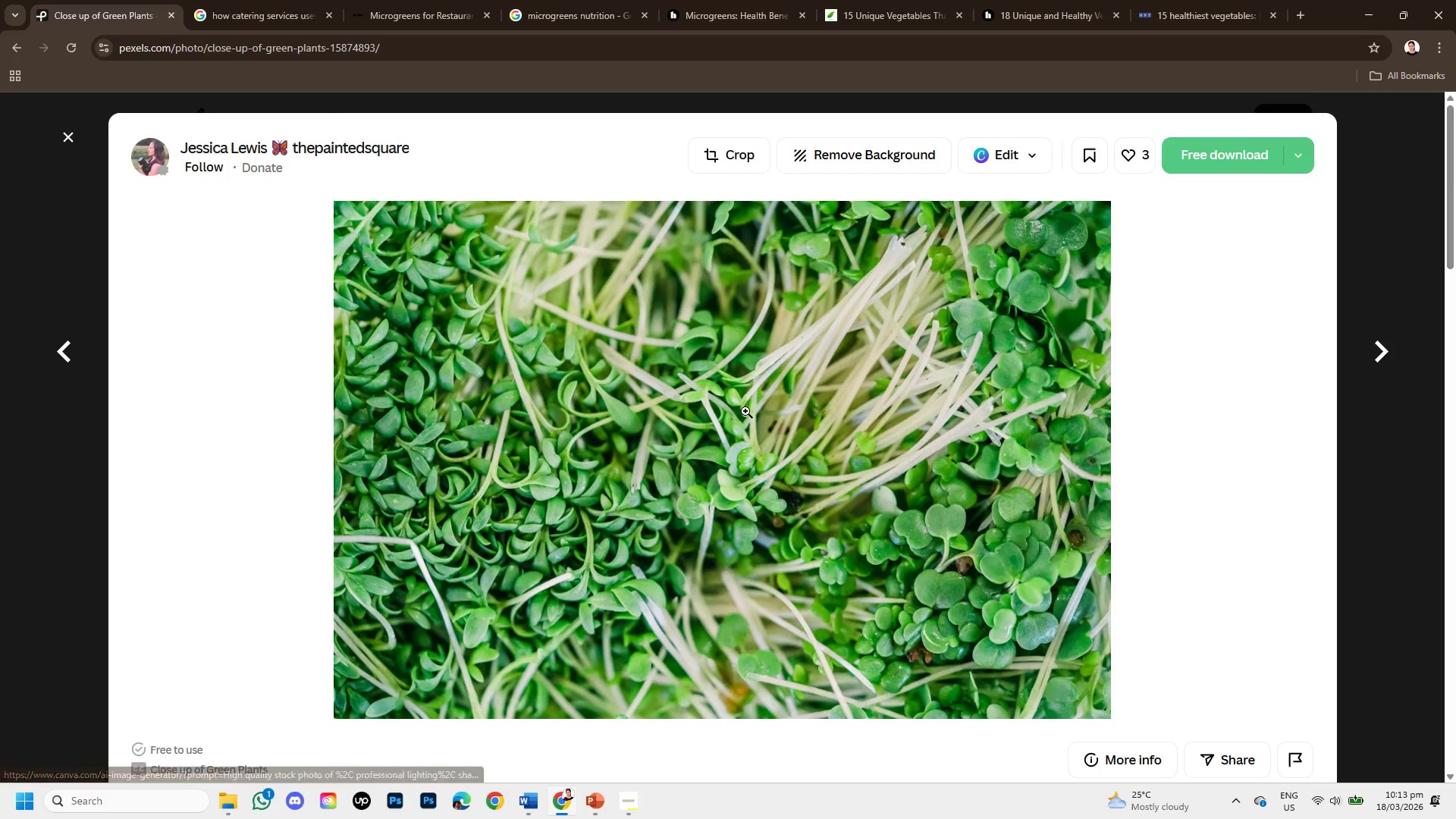 
left_click([804, 457])
 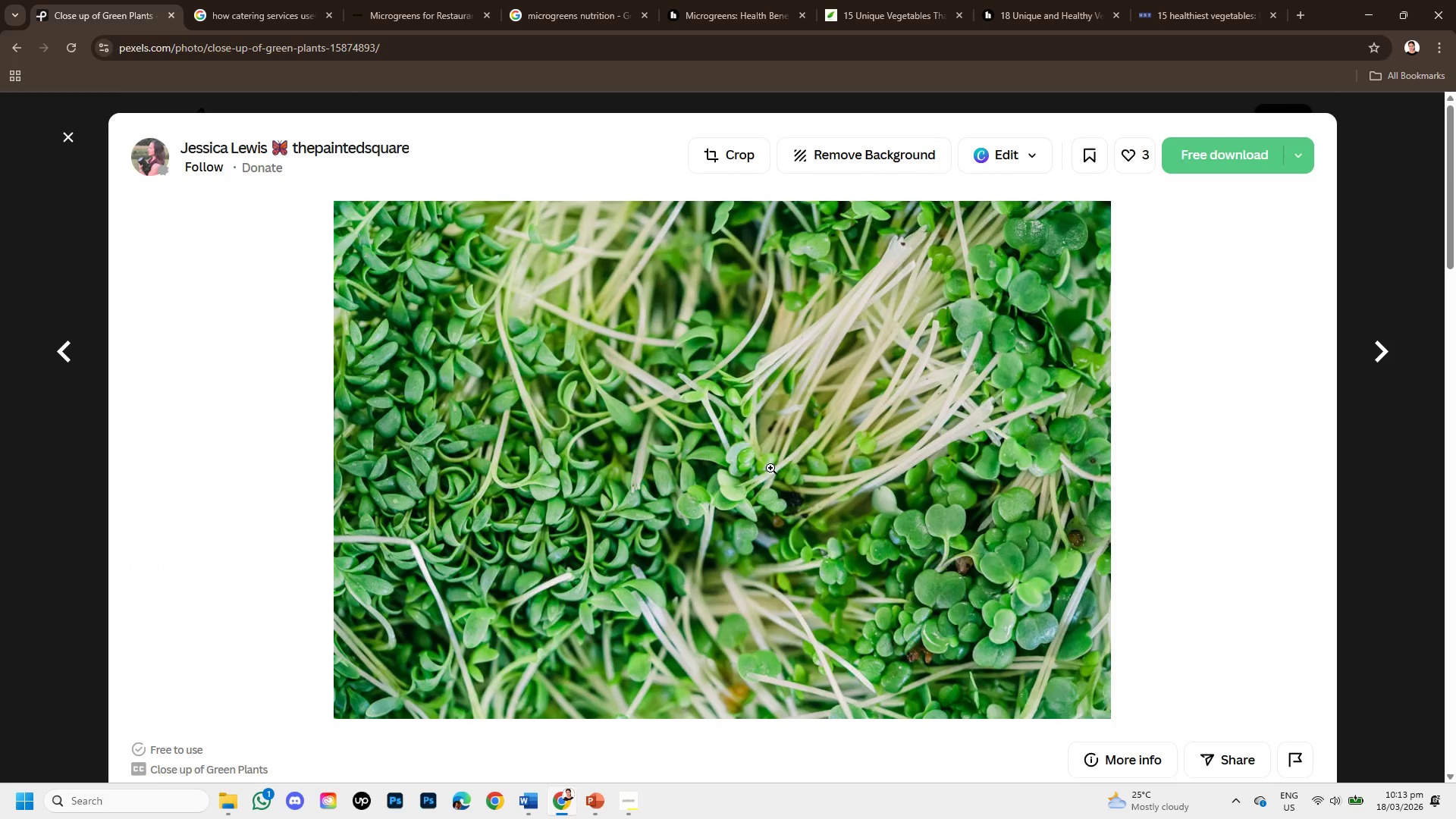 
scroll: coordinate [770, 468], scroll_direction: down, amount: 1.0
 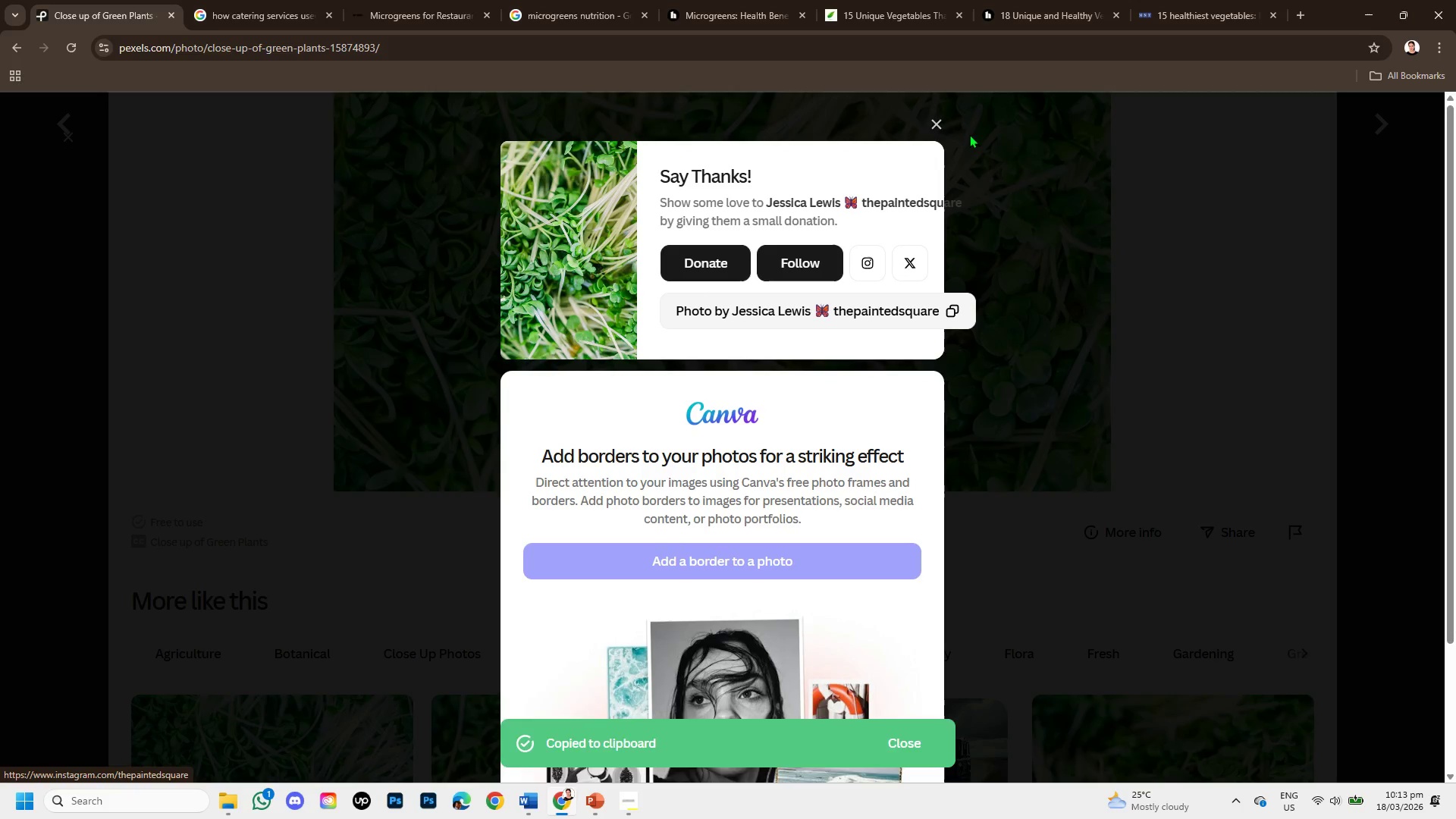 
left_click([932, 120])
 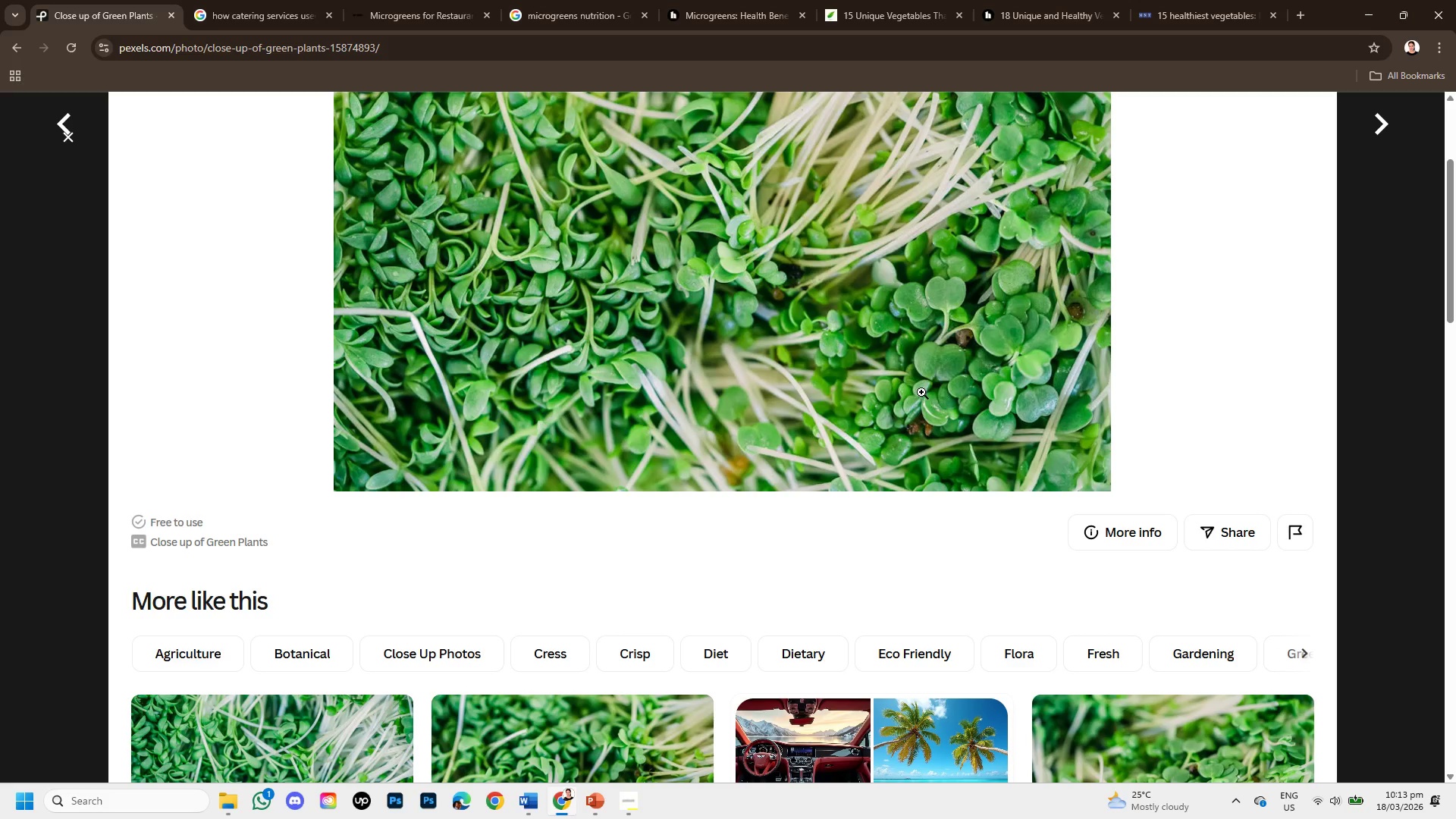 
scroll: coordinate [924, 393], scroll_direction: up, amount: 3.0
 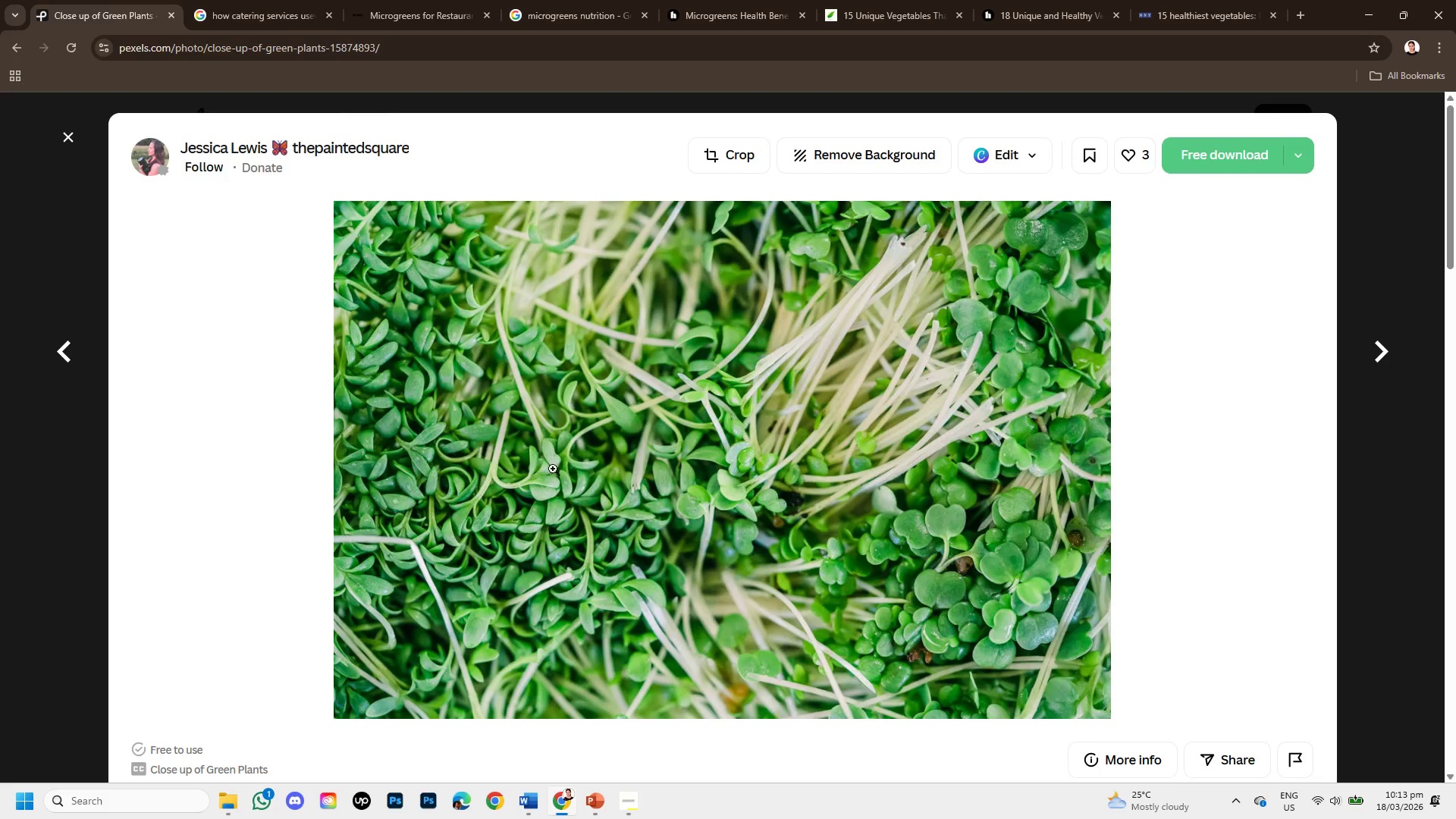 
left_click([200, 0])
 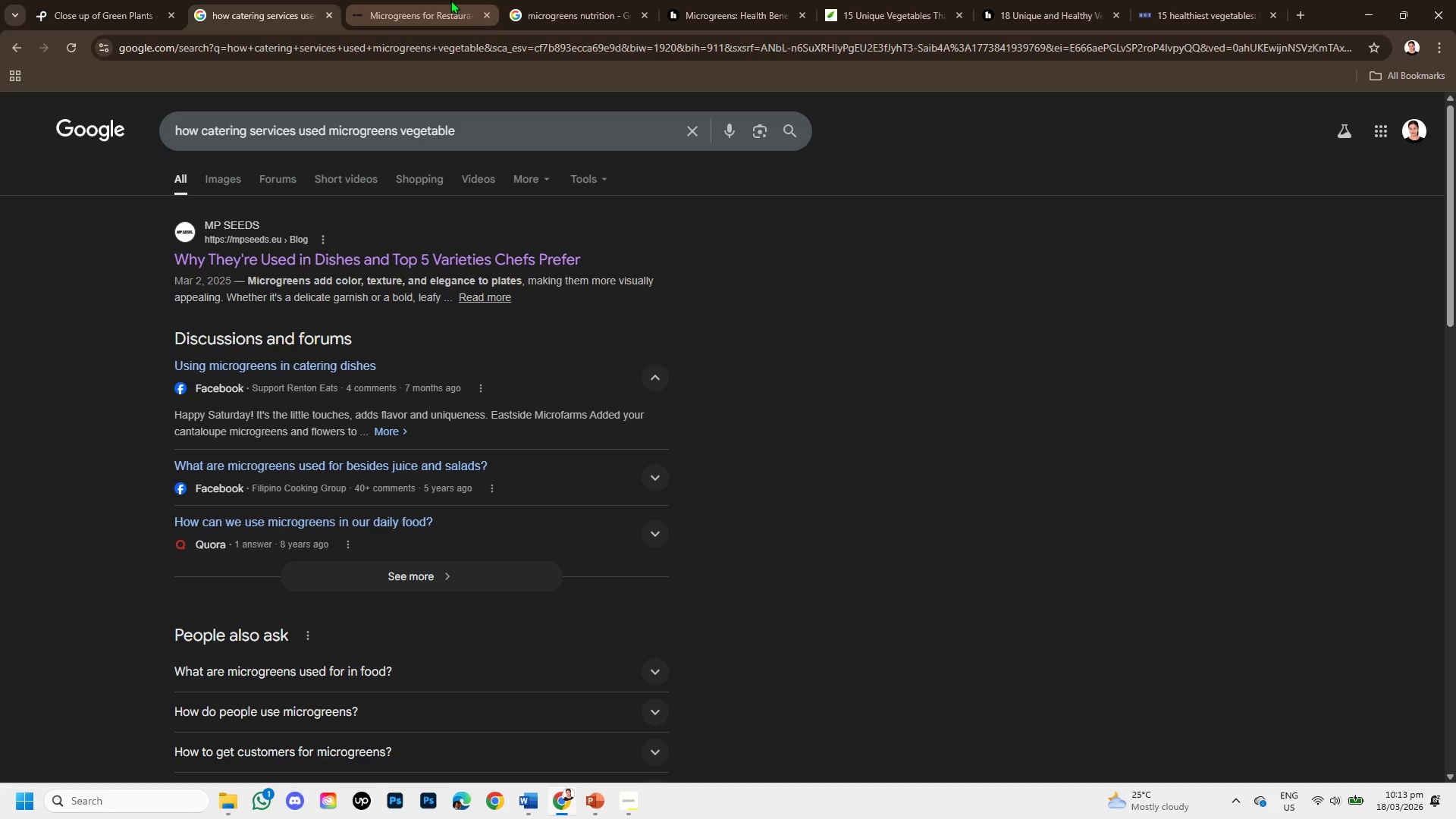 
left_click([447, 1])
 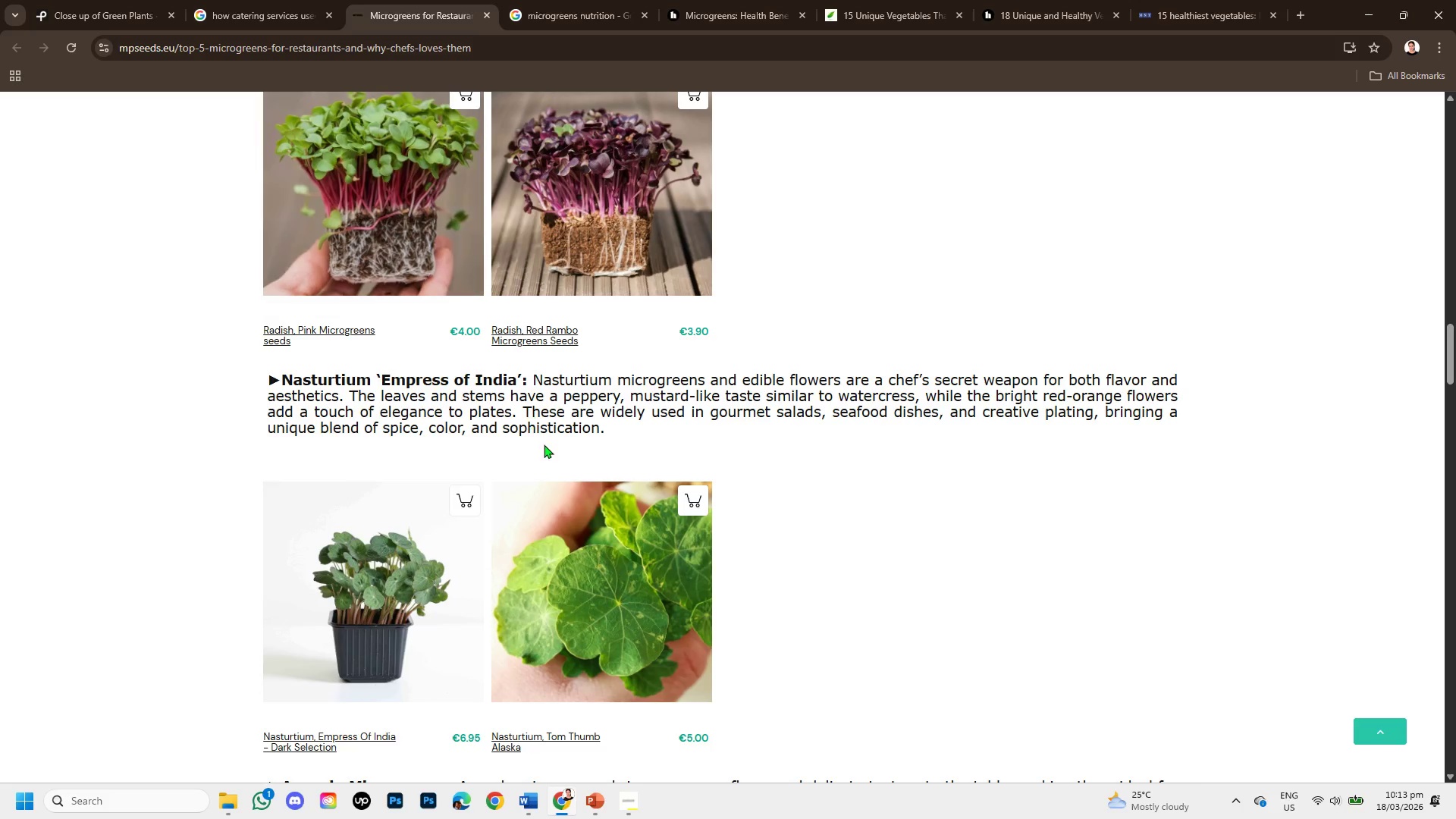 
scroll: coordinate [570, 424], scroll_direction: up, amount: 3.0
 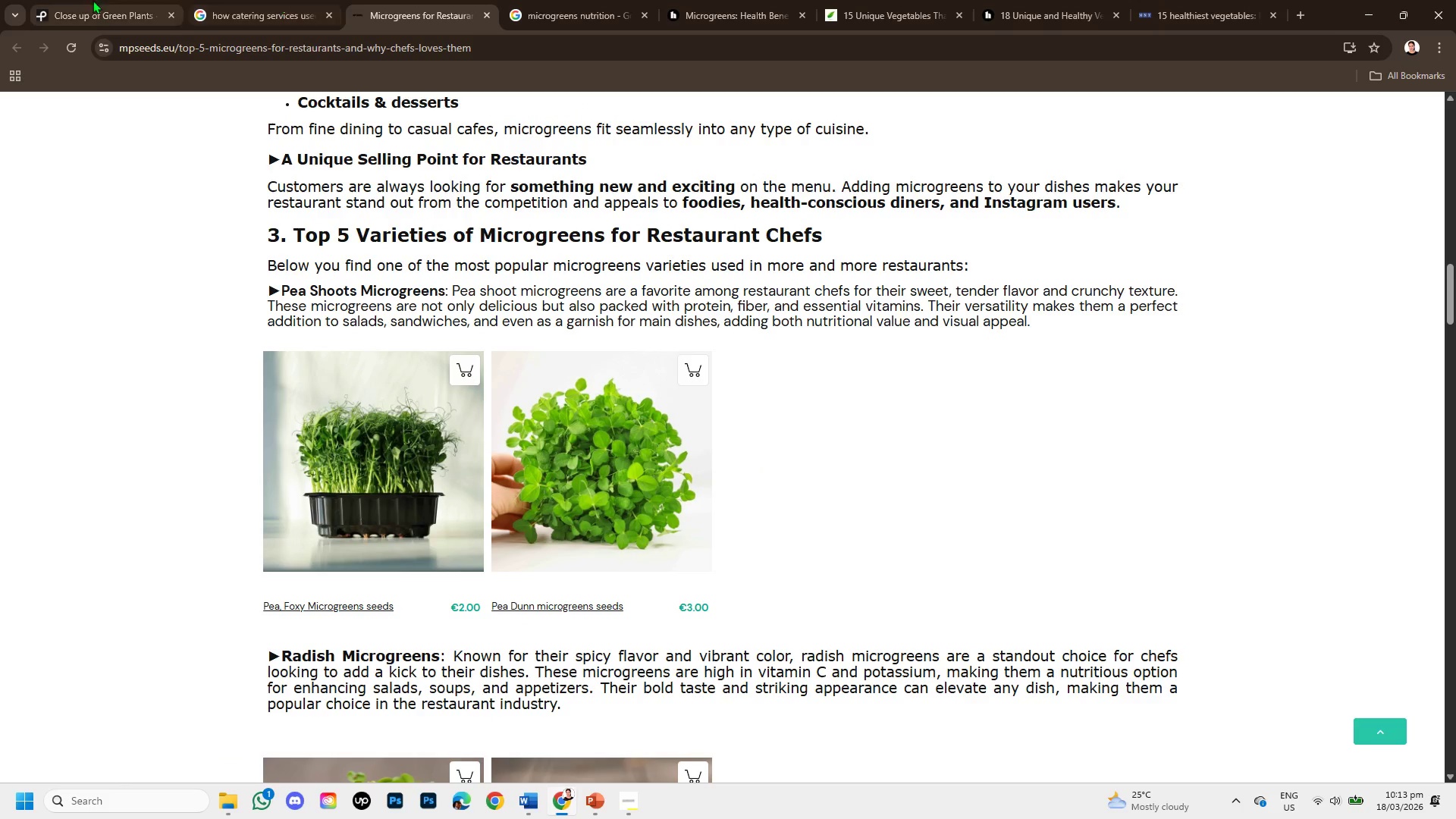 
left_click([60, 8])
 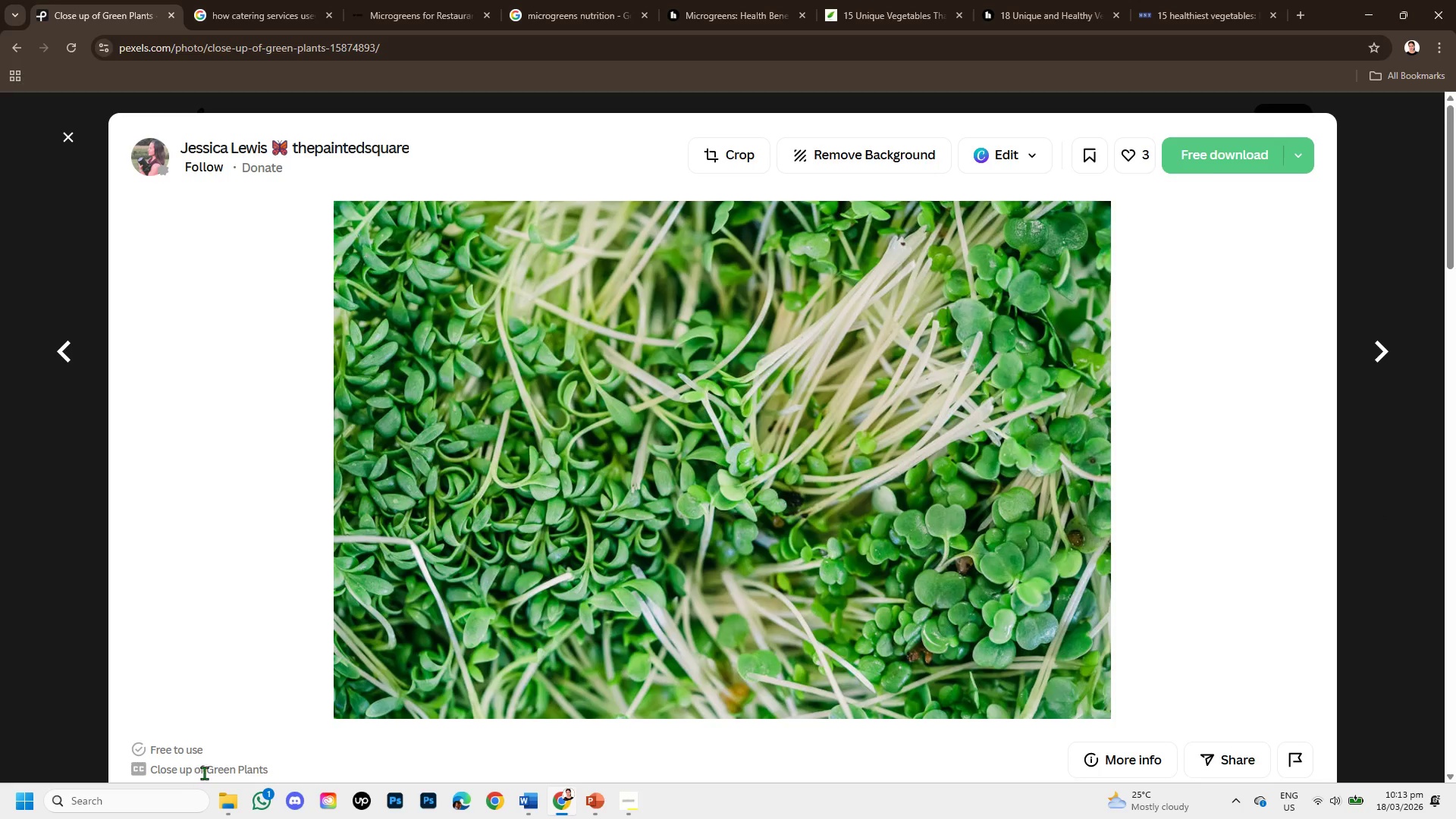 
scroll: coordinate [531, 568], scroll_direction: down, amount: 3.0
 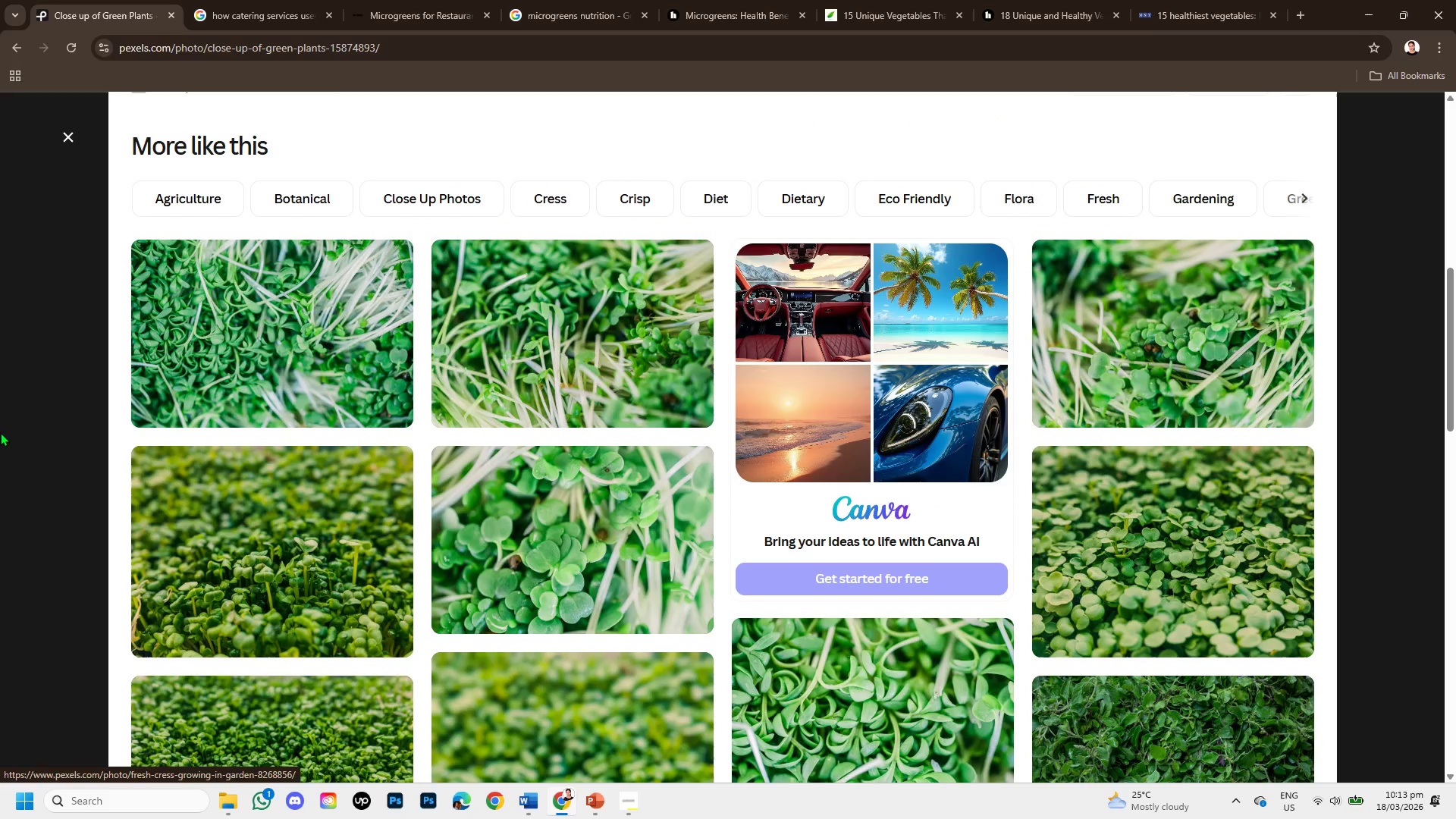 
left_click([0, 432])
 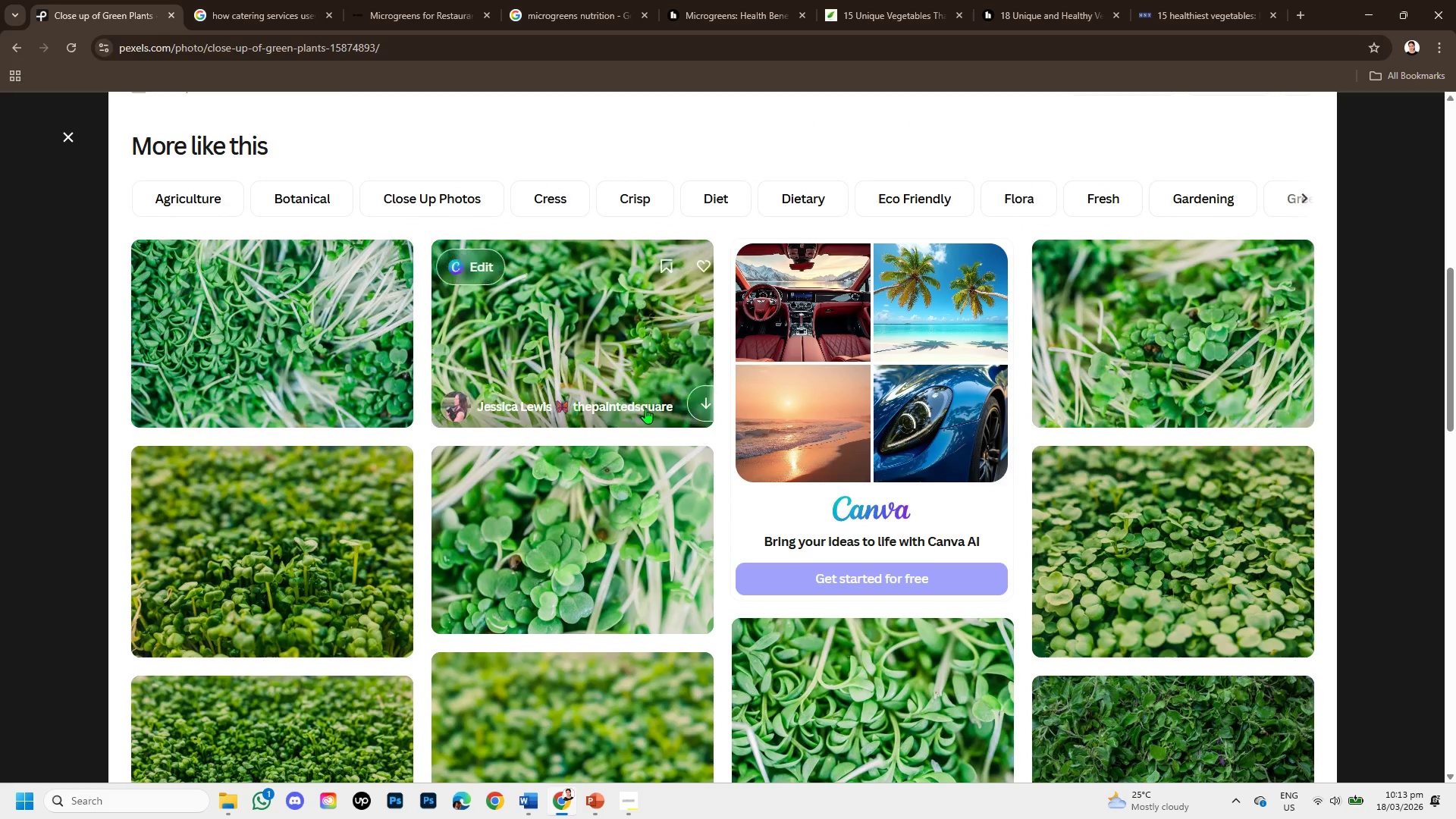 
scroll: coordinate [488, 421], scroll_direction: up, amount: 11.0
 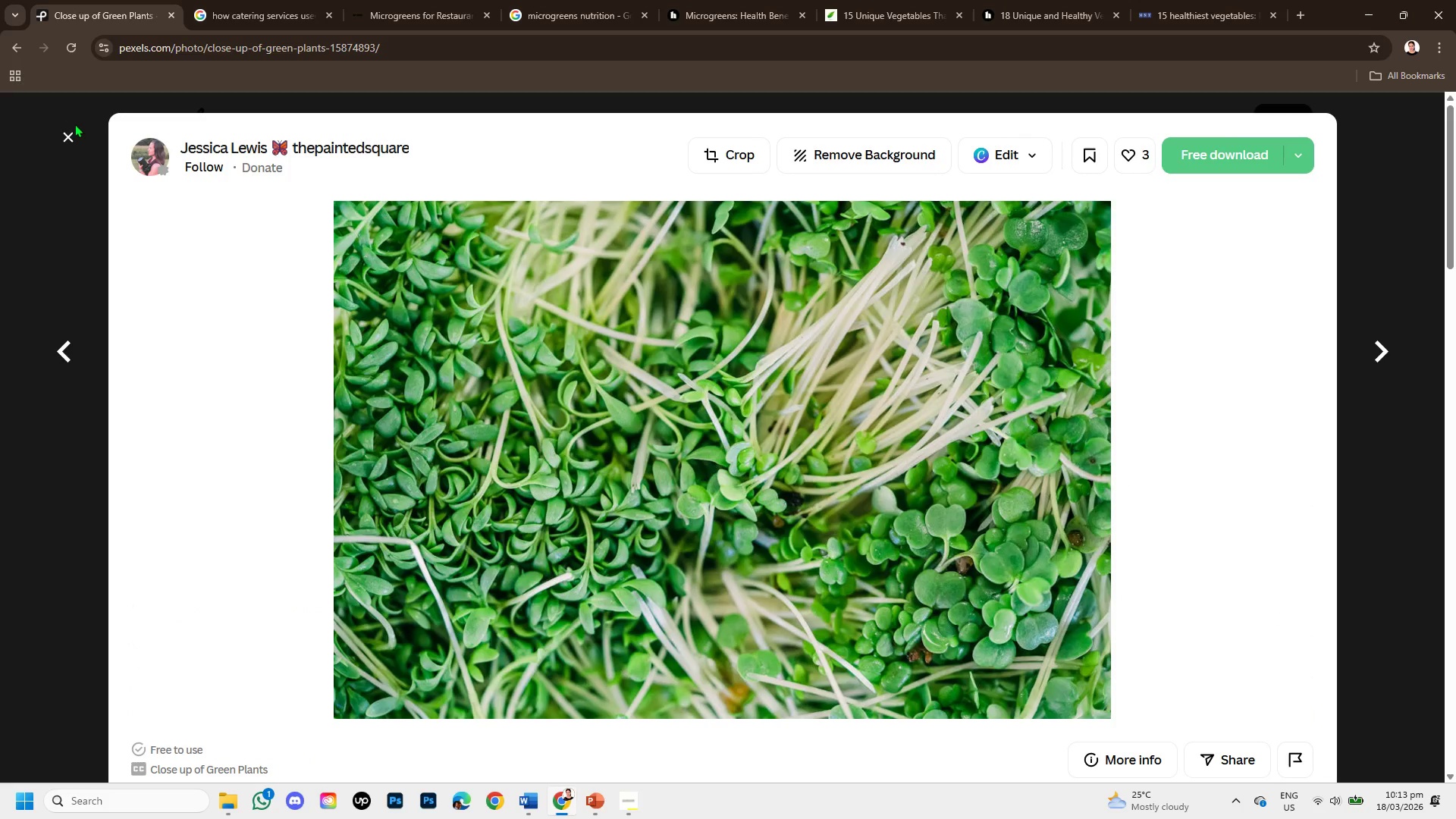 
left_click([71, 133])
 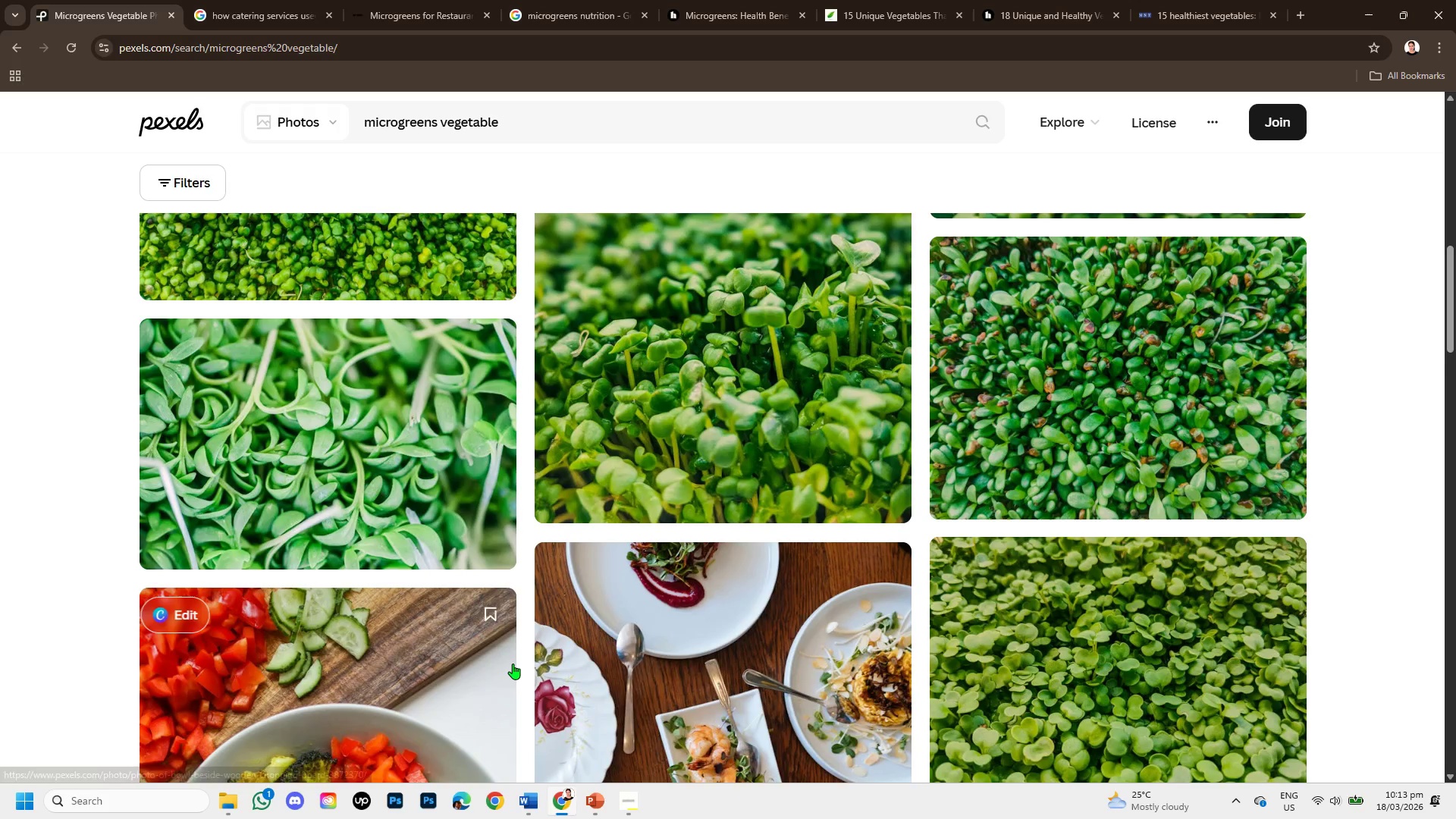 
mouse_move([529, 639])
 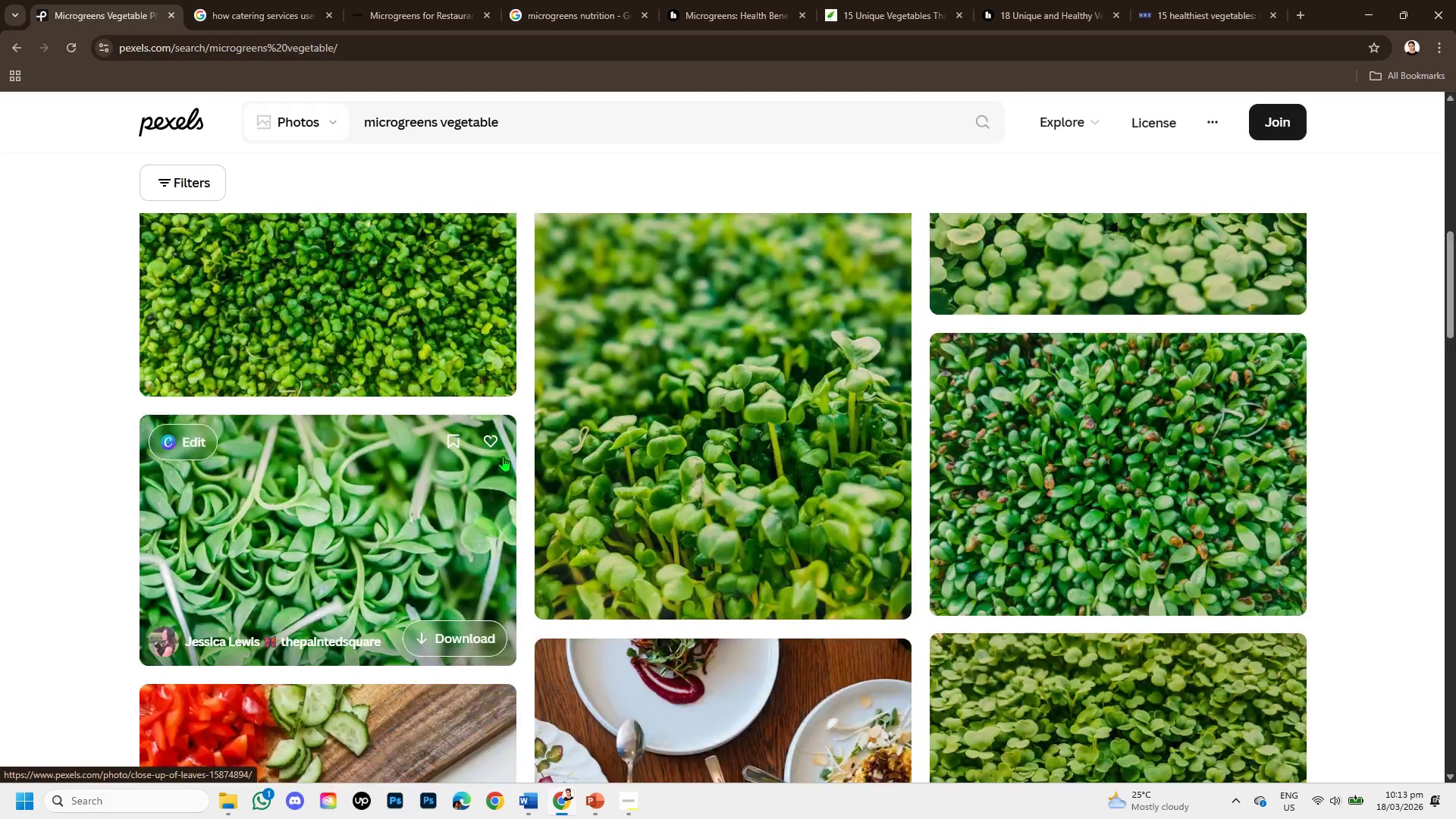 
scroll: coordinate [503, 456], scroll_direction: up, amount: 5.0
 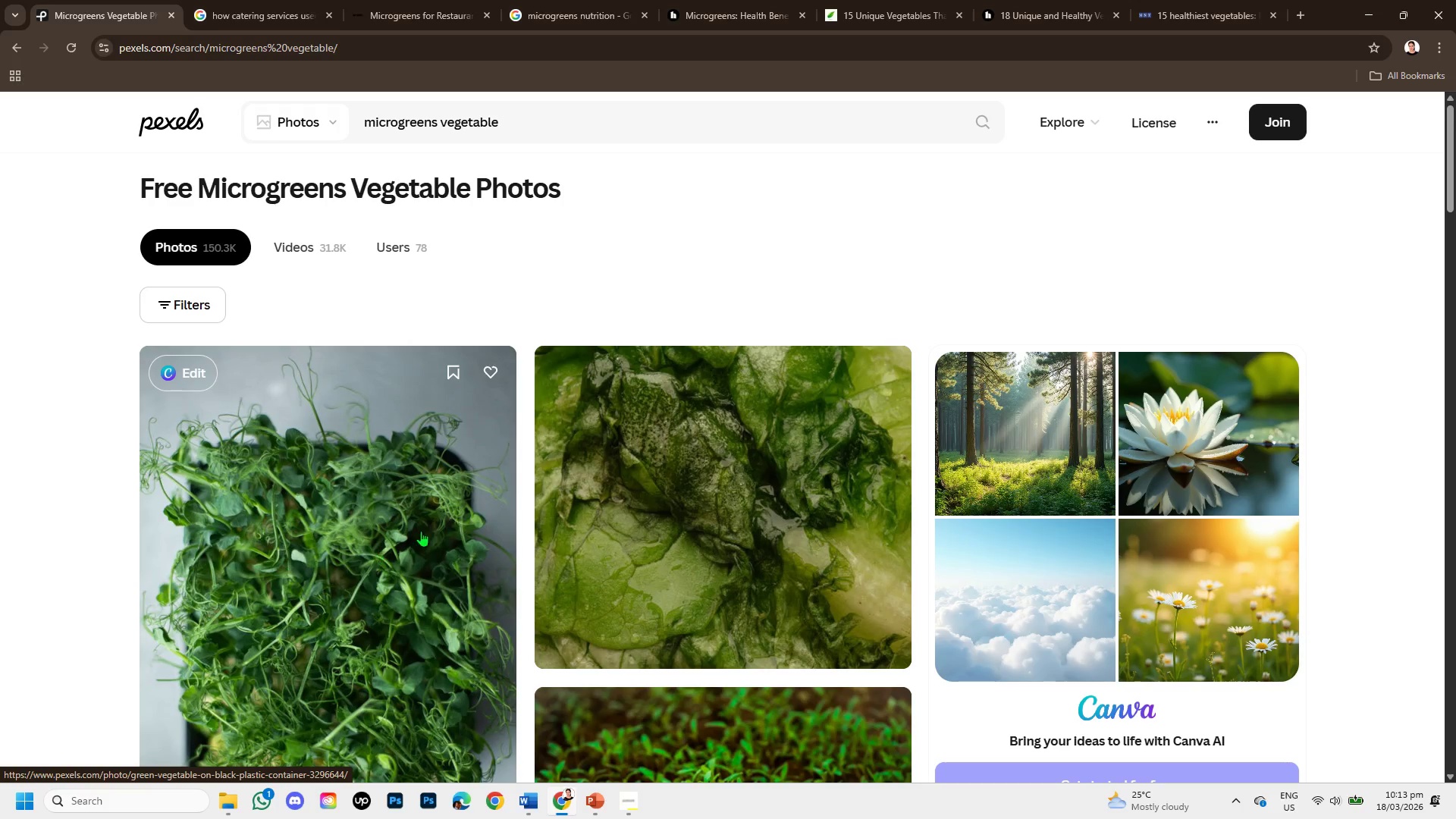 
scroll: coordinate [765, 611], scroll_direction: down, amount: 4.0
 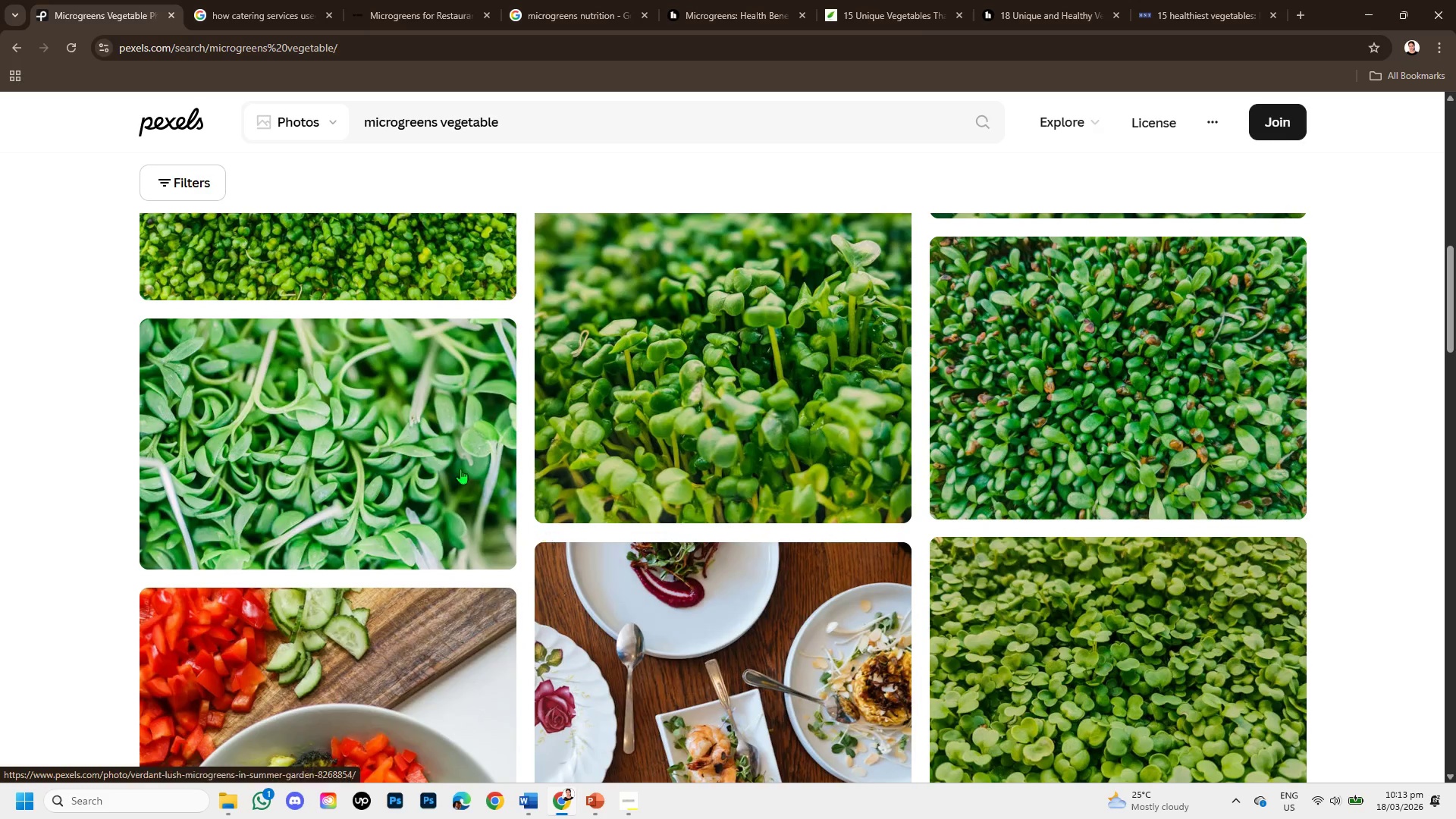 
left_click([427, 433])
 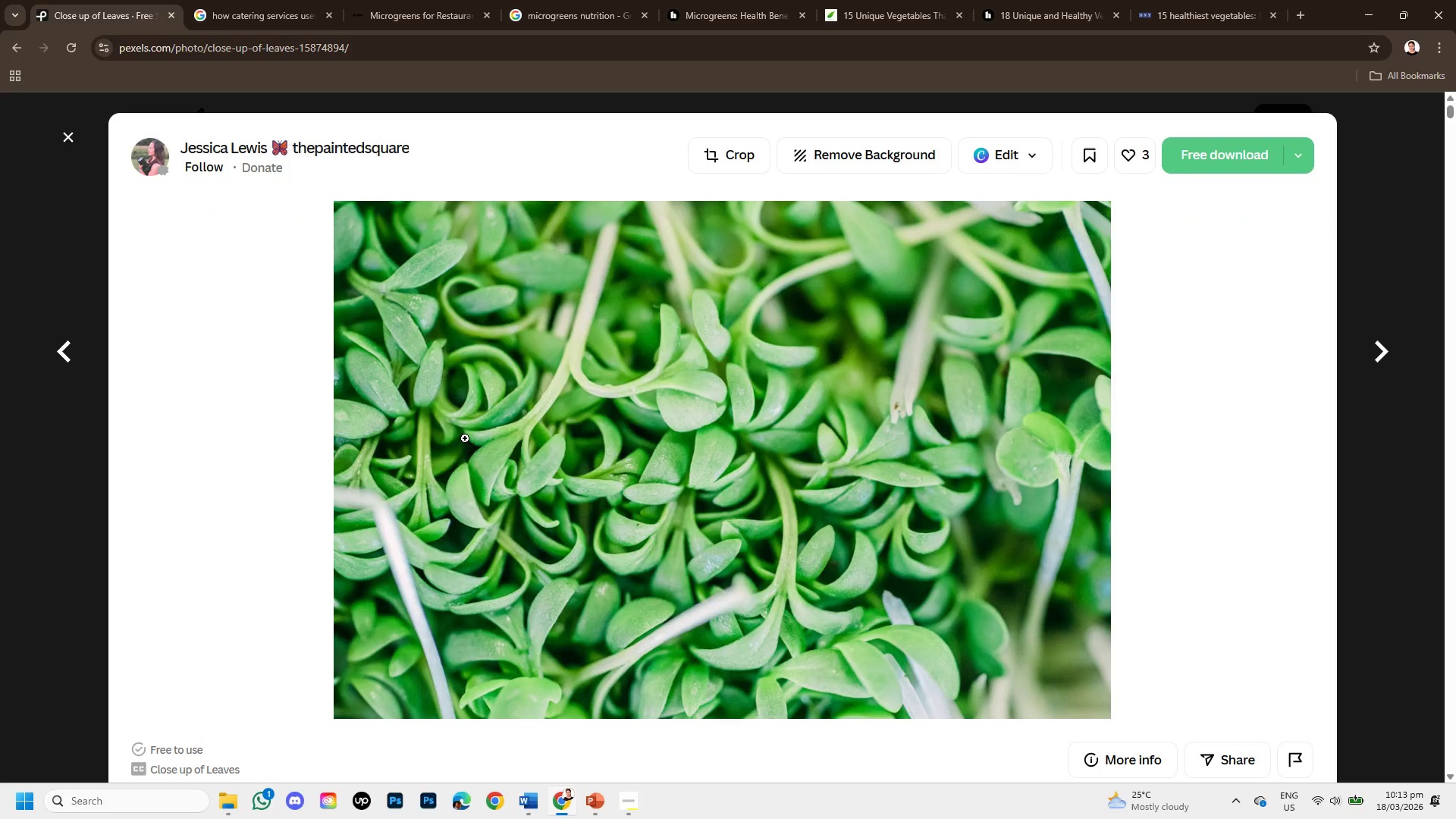 
scroll: coordinate [883, 477], scroll_direction: down, amount: 1.0
 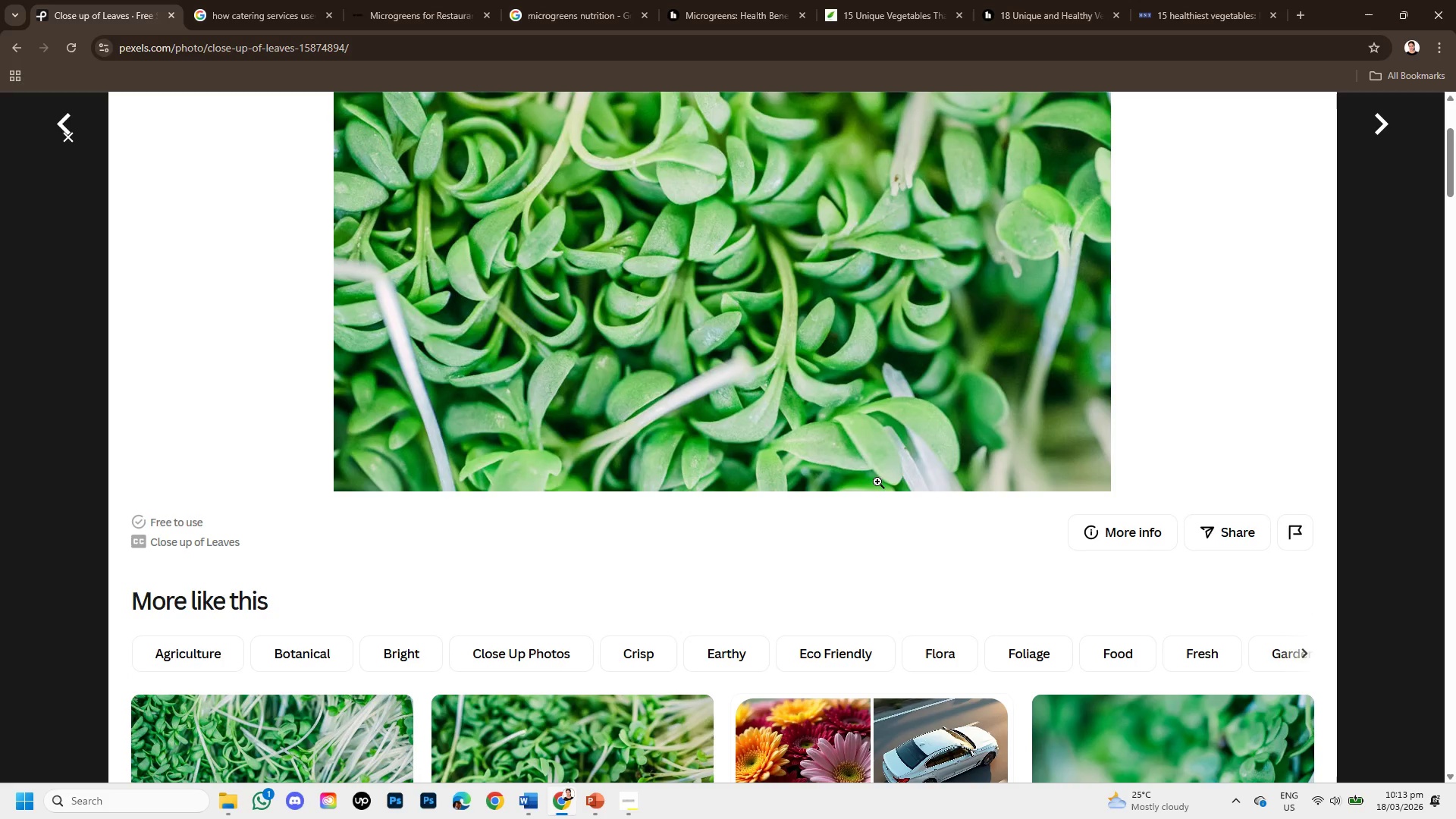 
scroll: coordinate [868, 486], scroll_direction: up, amount: 2.0
 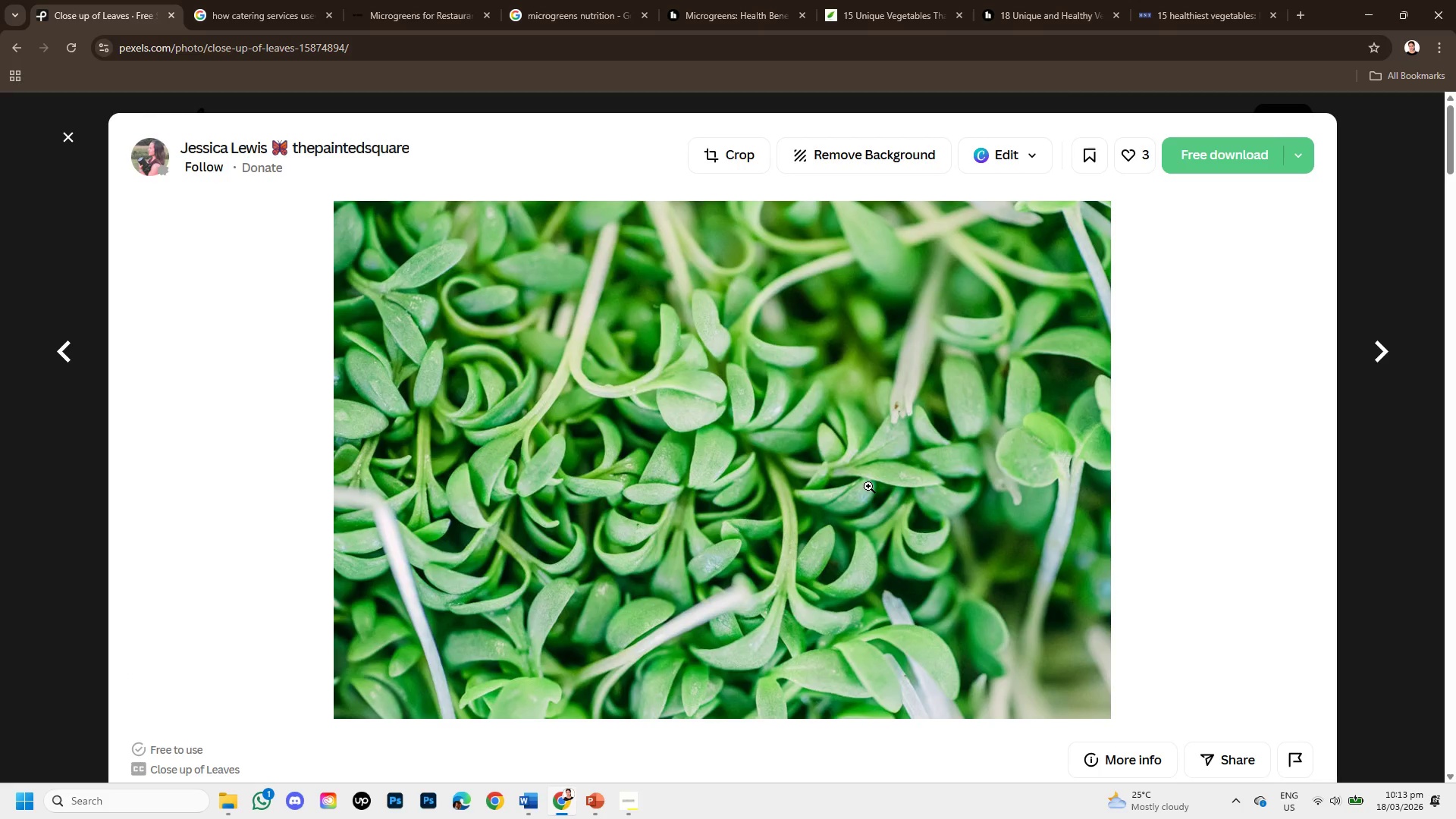 
scroll: coordinate [688, 458], scroll_direction: down, amount: 8.0
 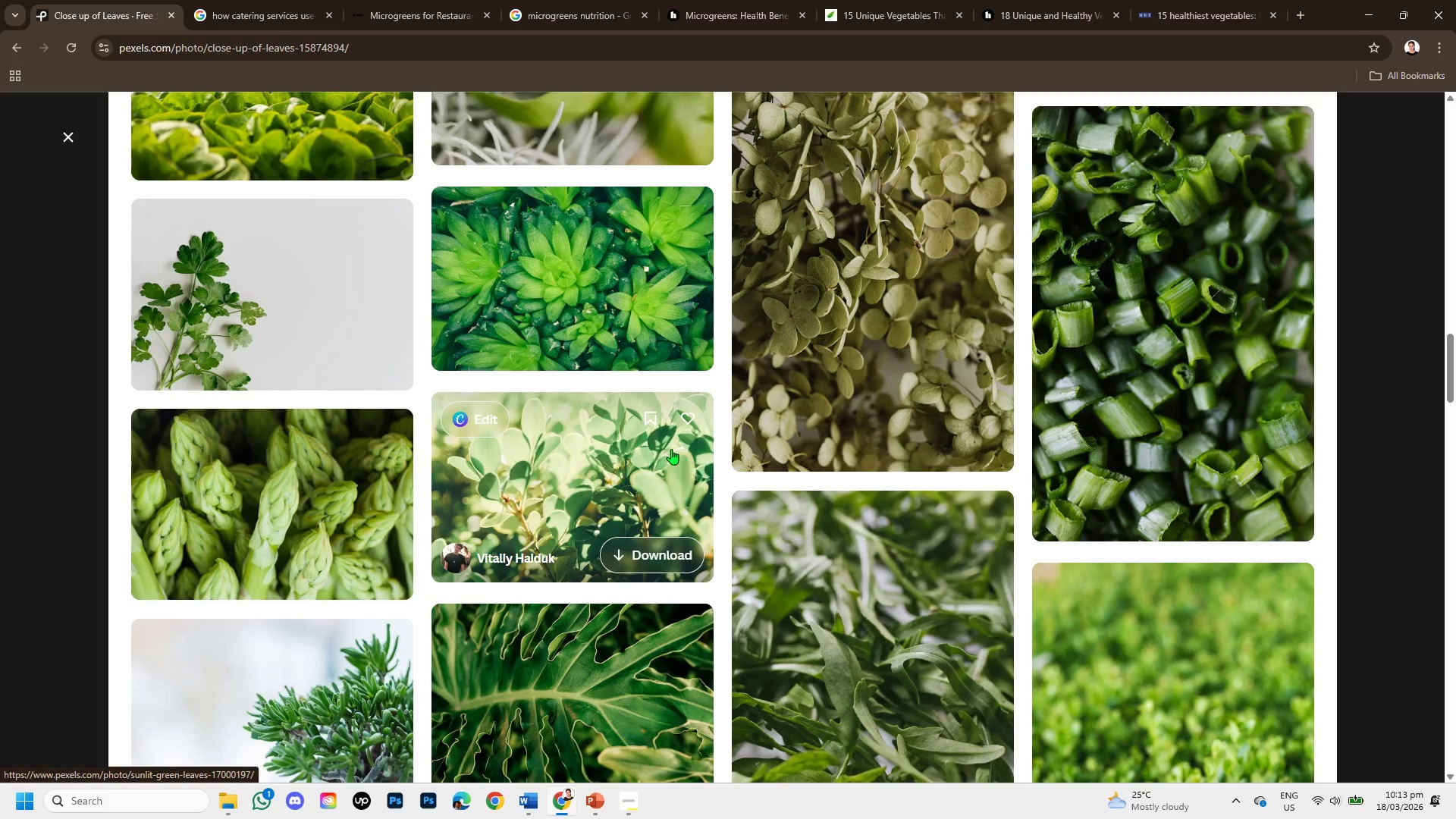 
scroll: coordinate [666, 446], scroll_direction: up, amount: 12.0
 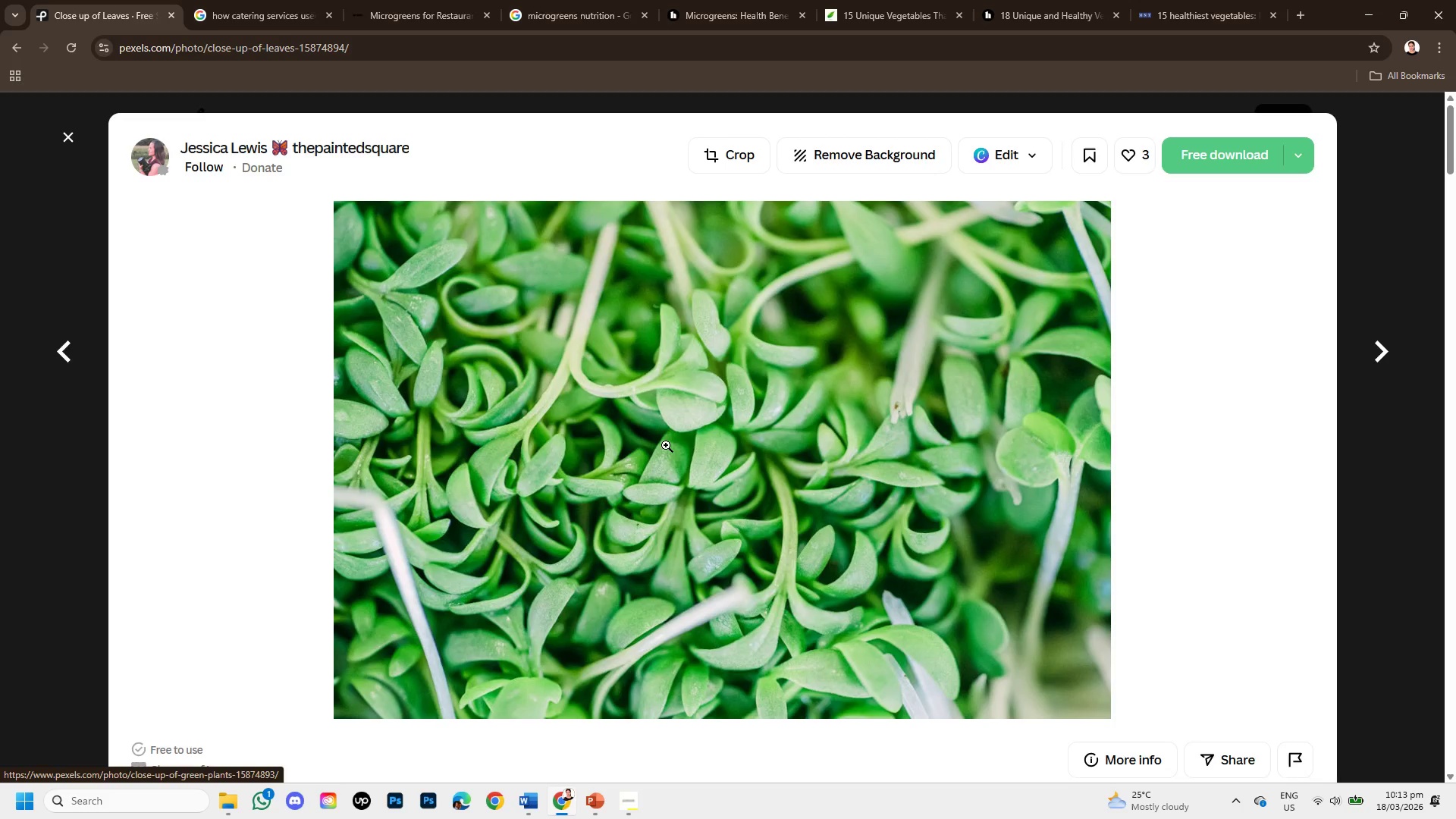 
scroll: coordinate [666, 445], scroll_direction: down, amount: 4.0
 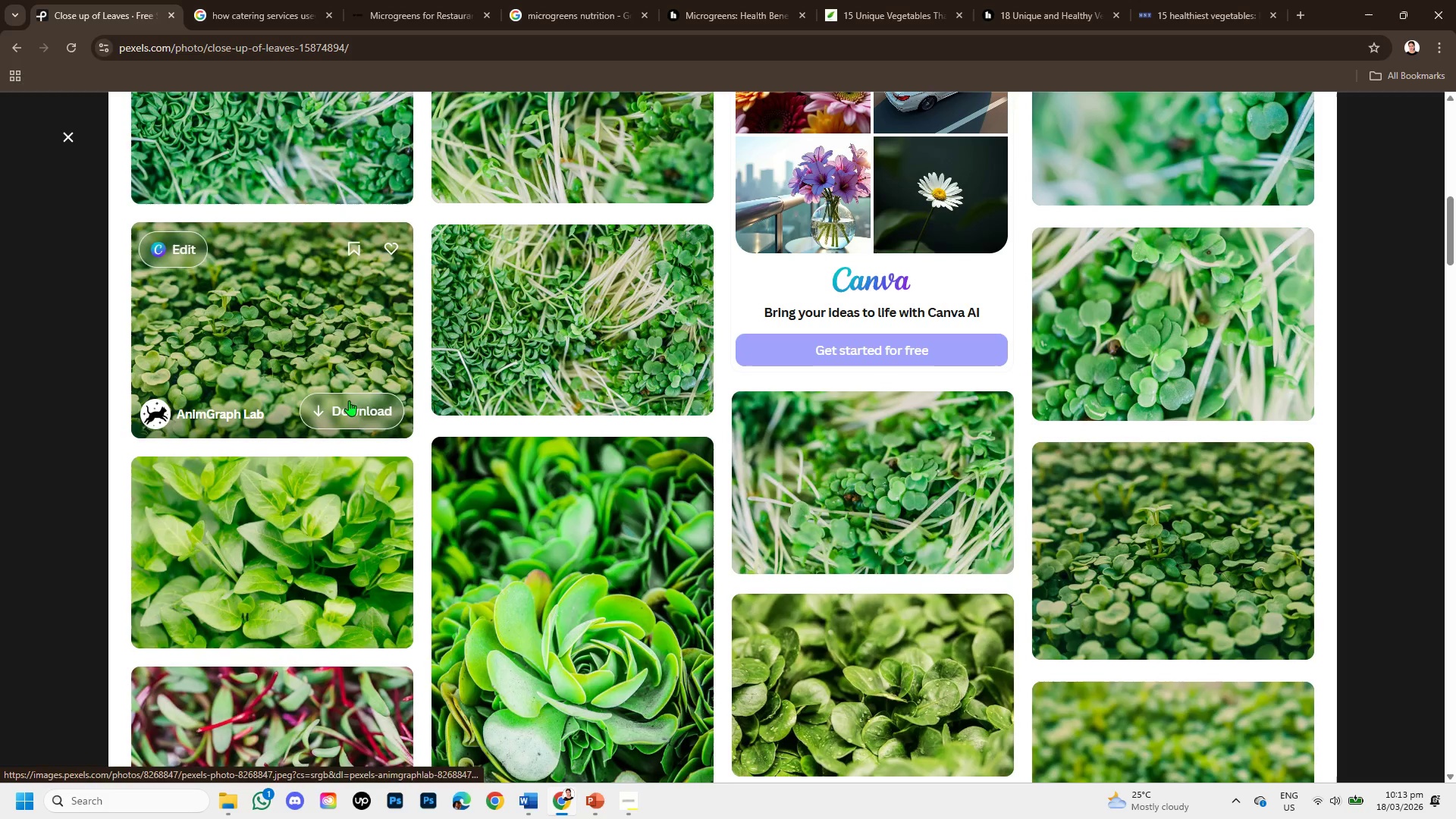 
left_click([288, 573])
 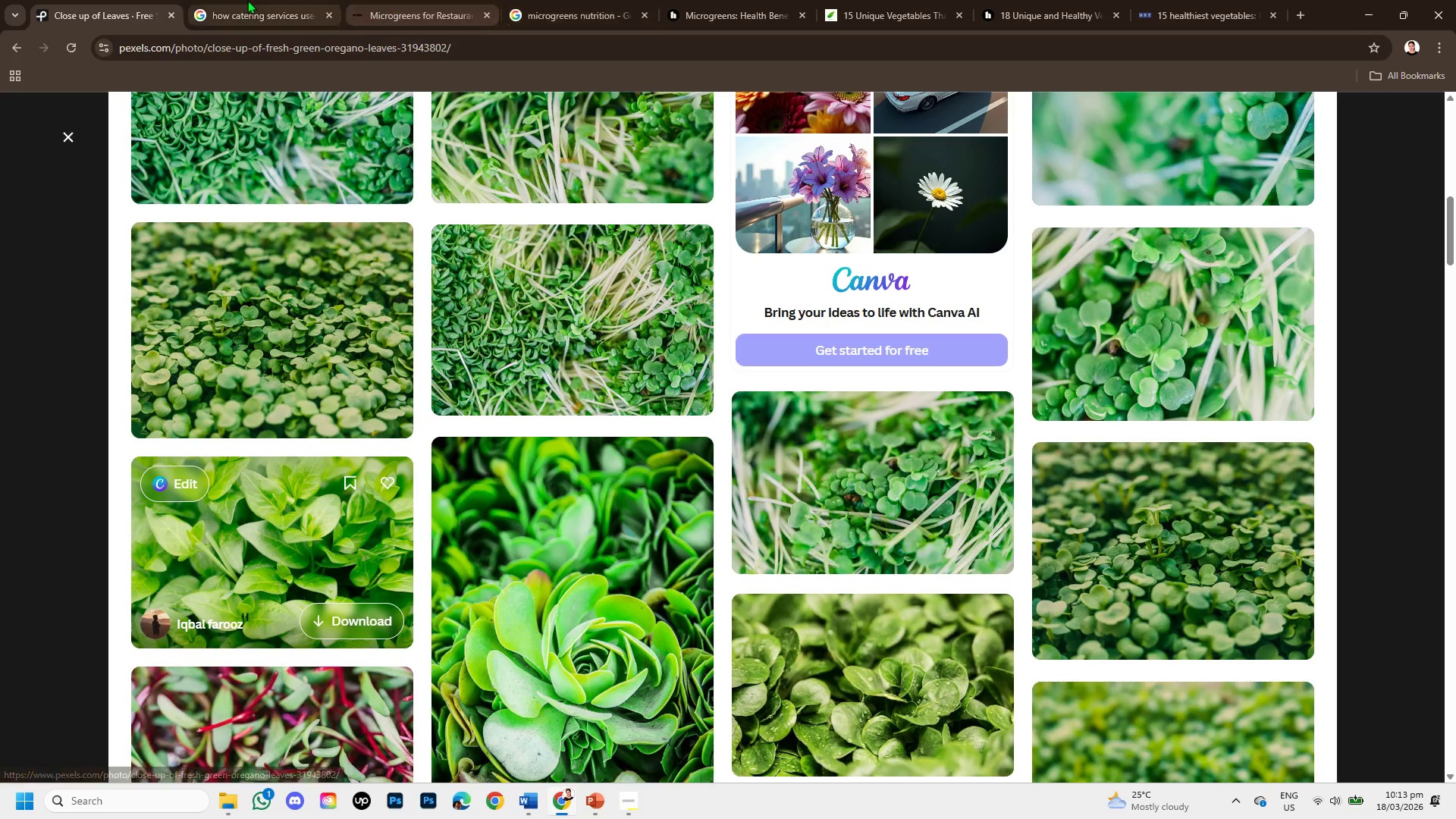 
left_click([231, 0])
 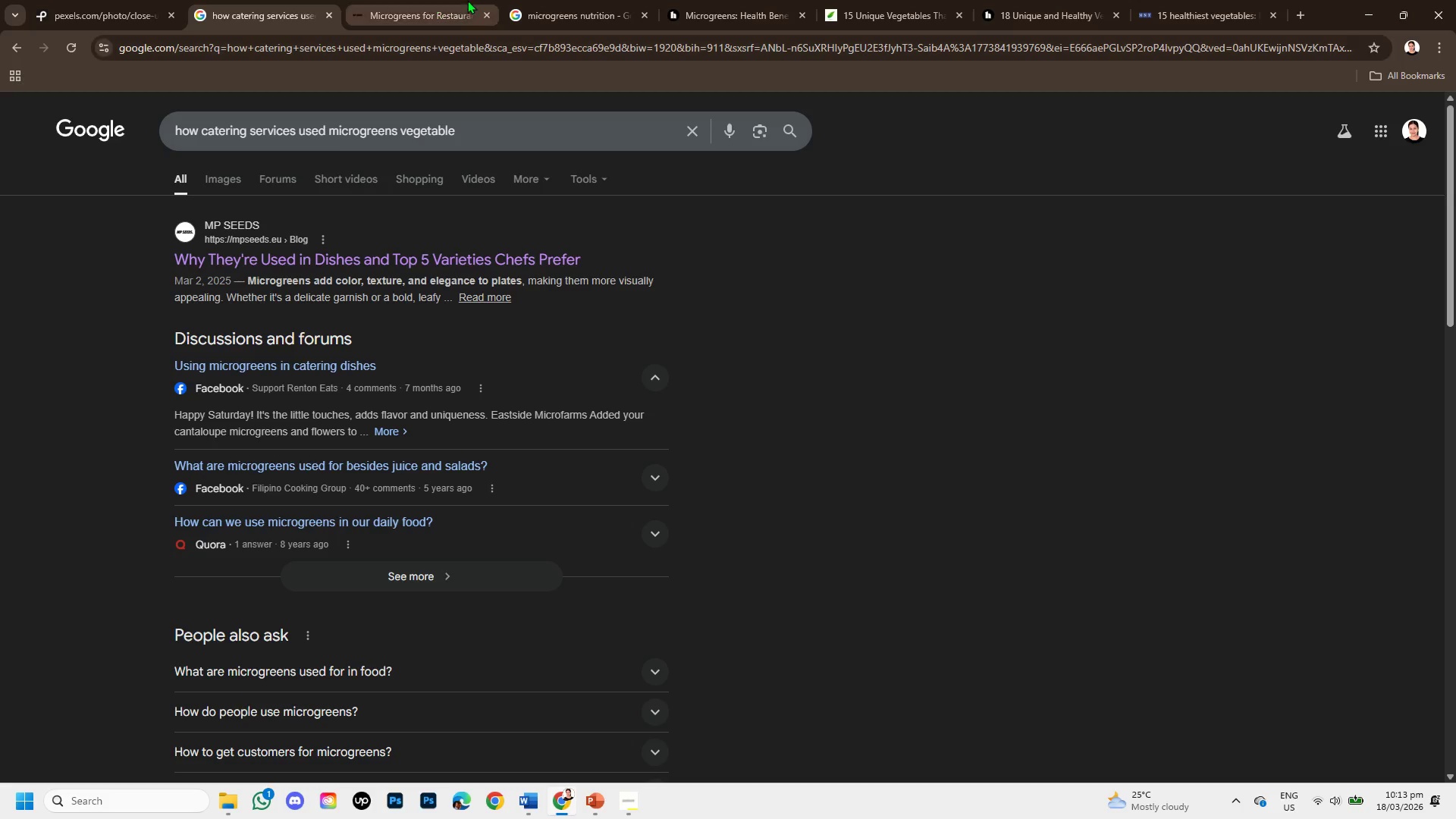 
left_click([467, 0])
 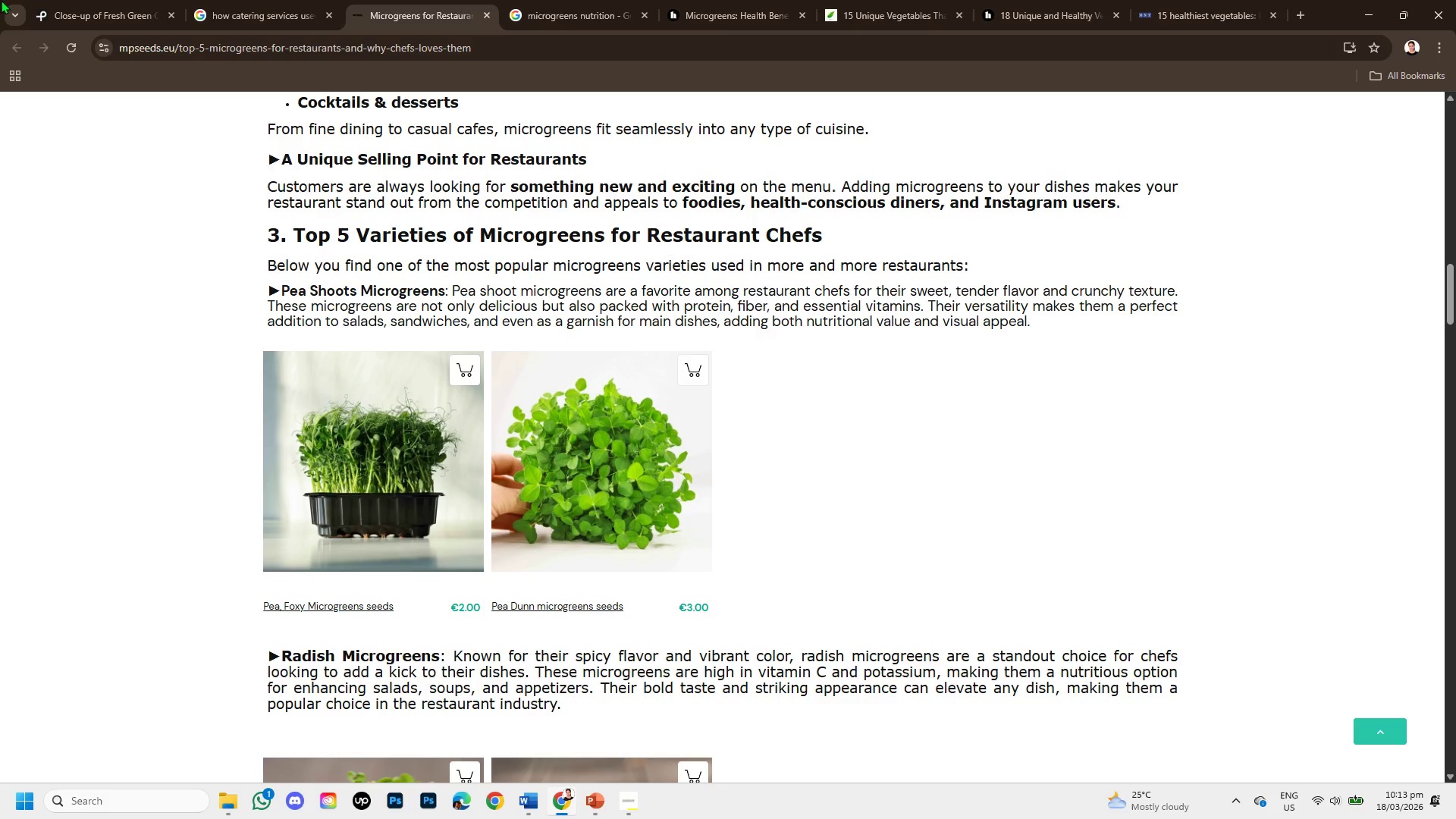 
double_click([95, 0])
 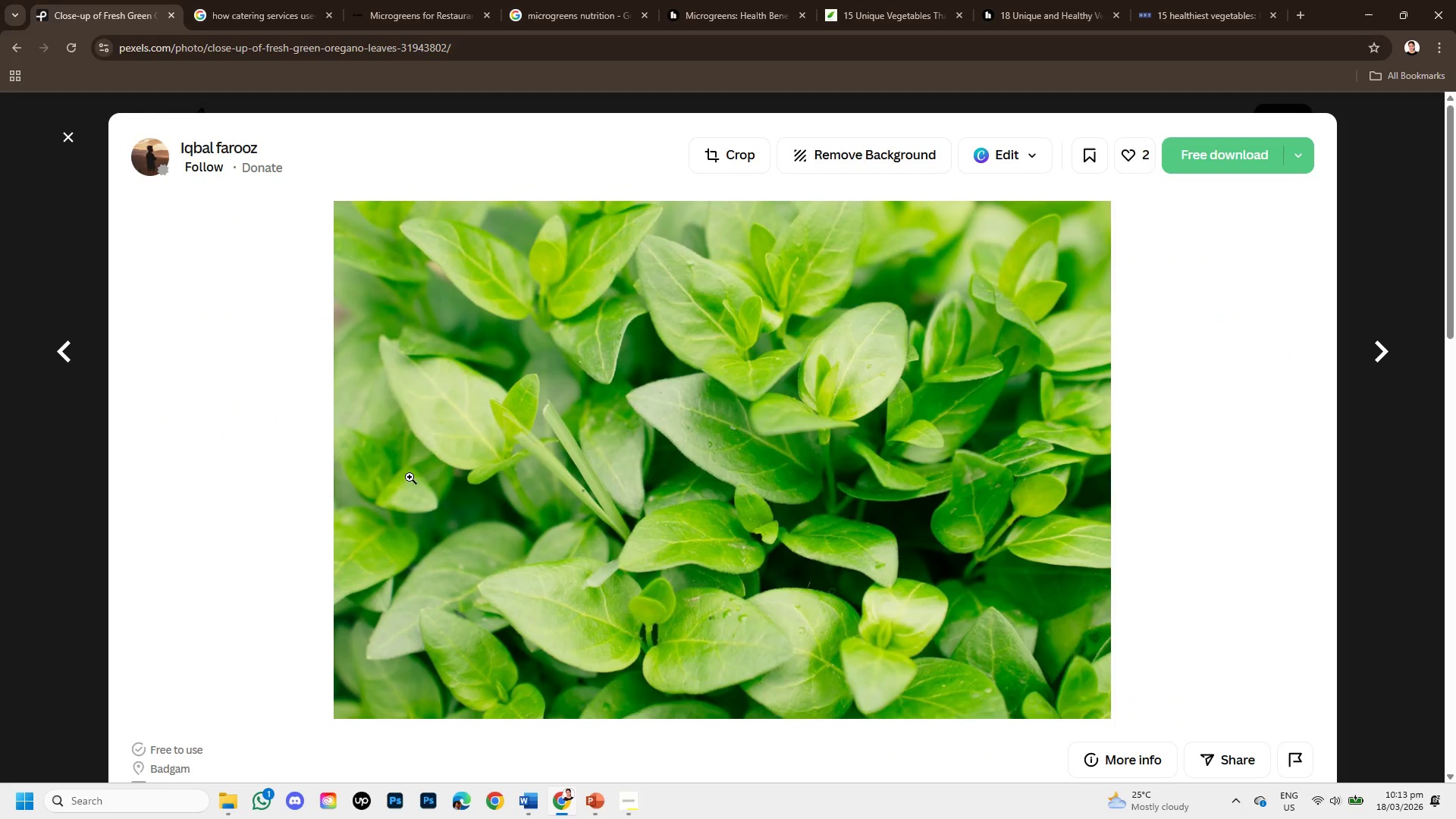 
scroll: coordinate [728, 532], scroll_direction: down, amount: 4.0
 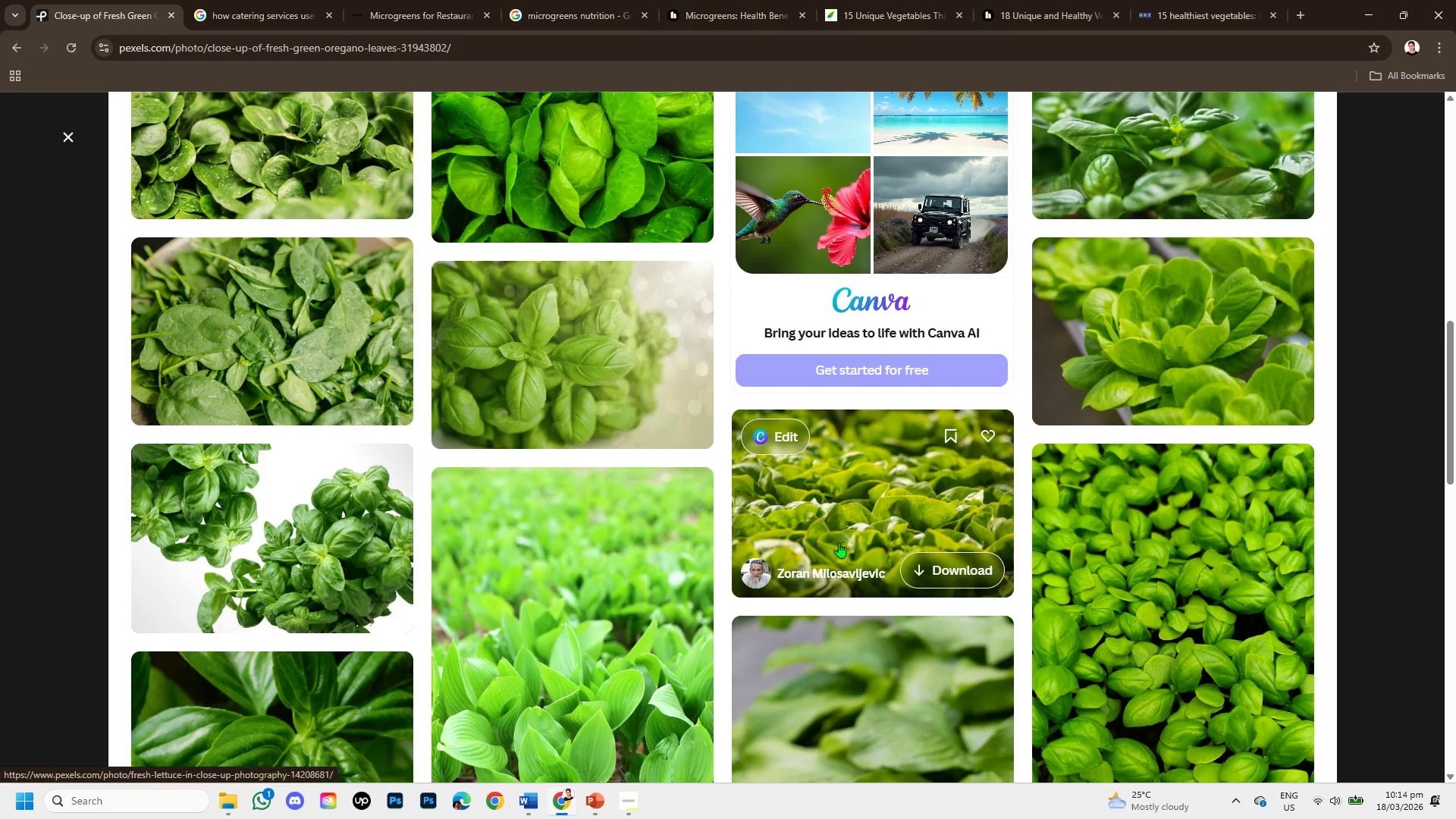 
left_click([0, 355])
 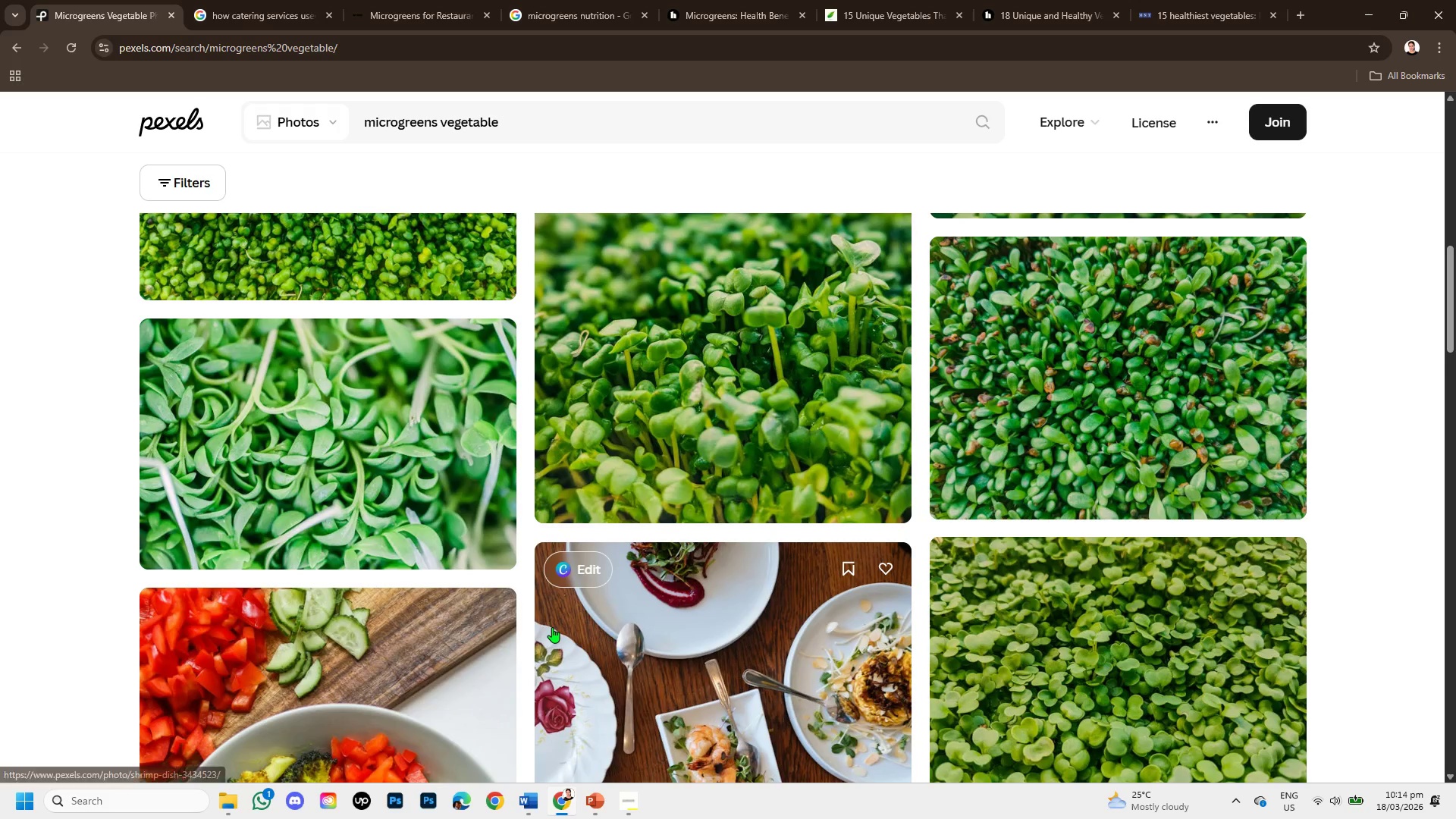 
scroll: coordinate [835, 513], scroll_direction: down, amount: 3.0
 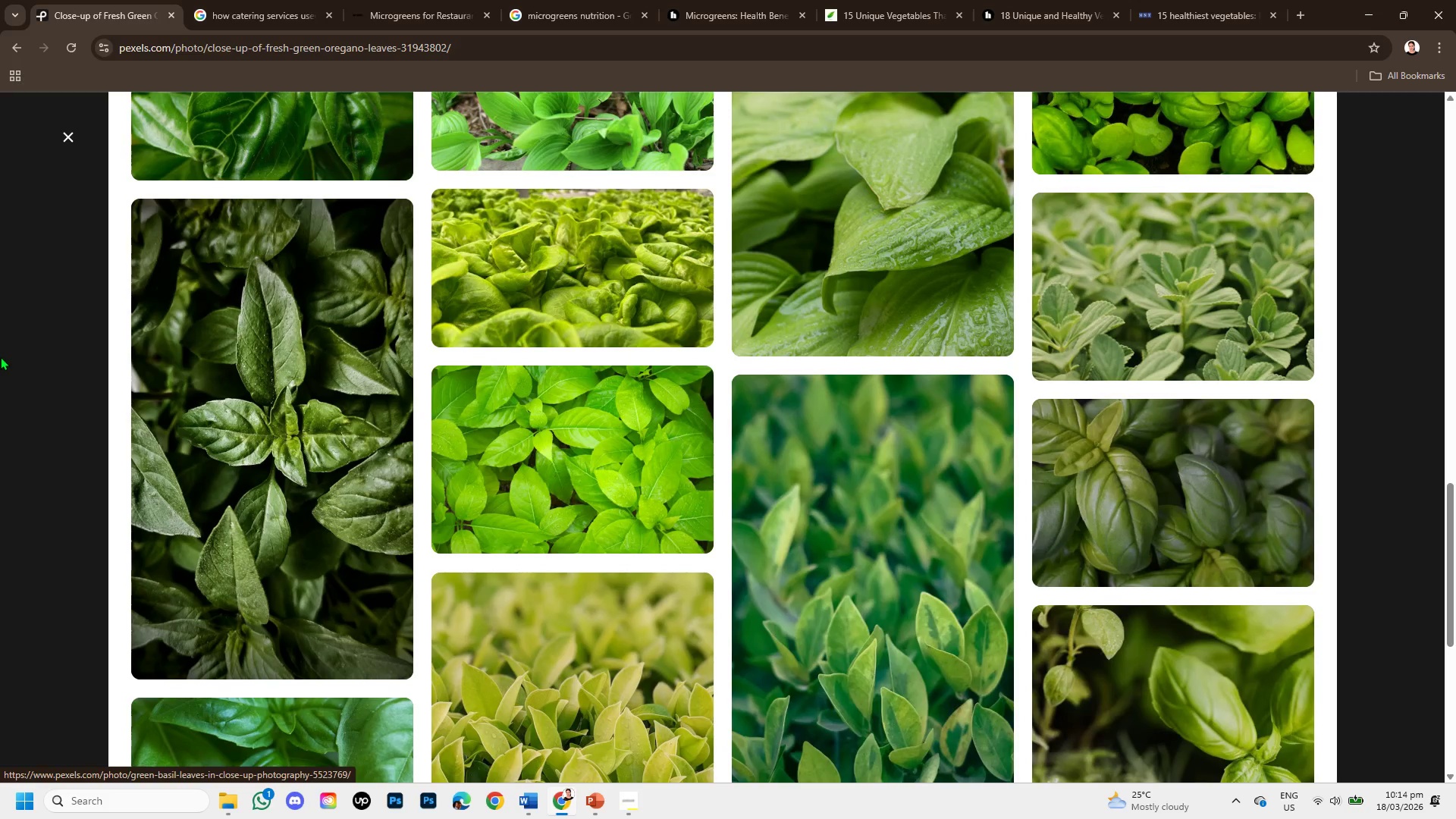 
mouse_move([542, 624])
 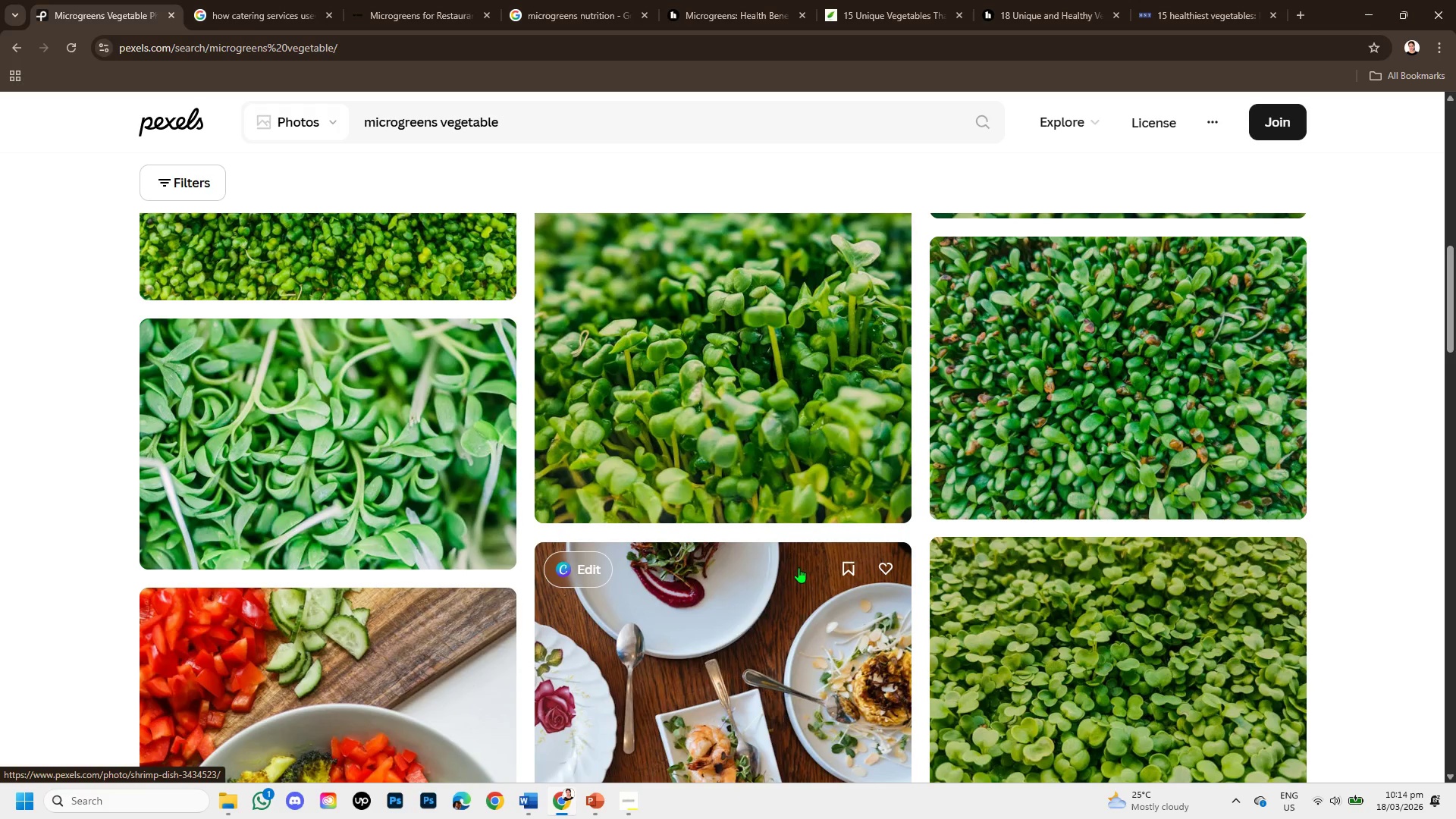 
scroll: coordinate [795, 561], scroll_direction: up, amount: 4.0
 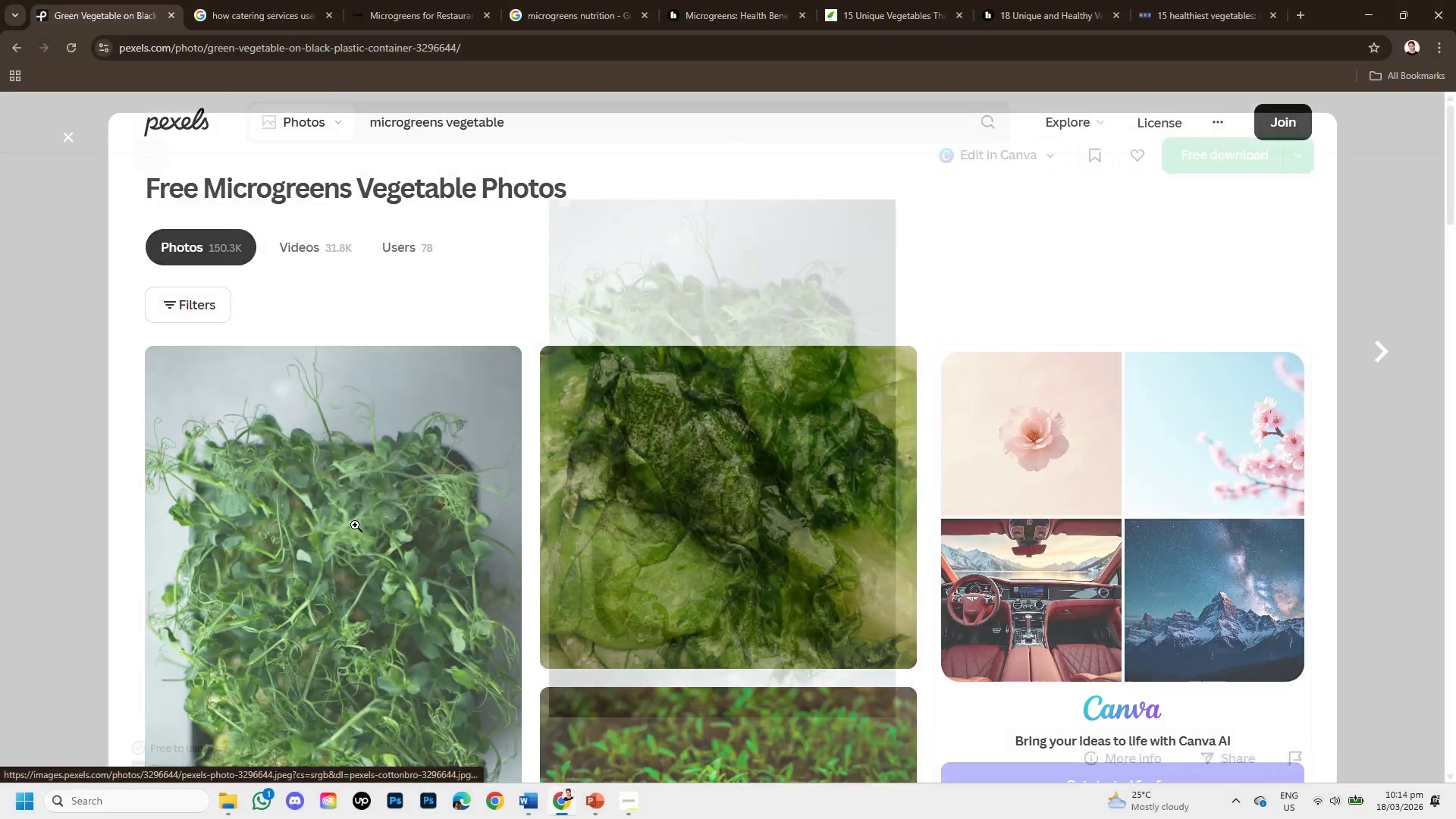 
scroll: coordinate [414, 464], scroll_direction: down, amount: 5.0
 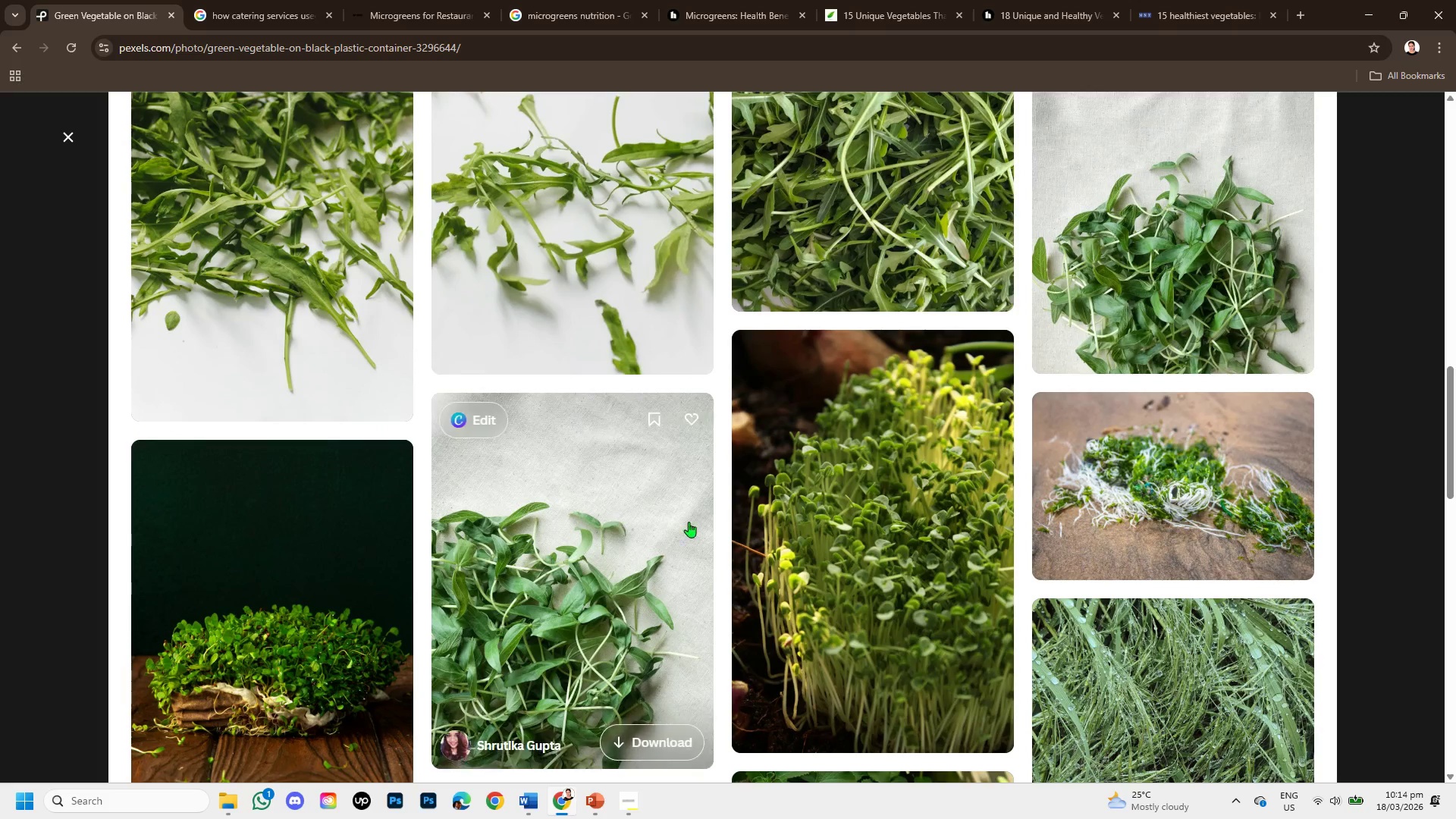 
left_click([868, 547])
 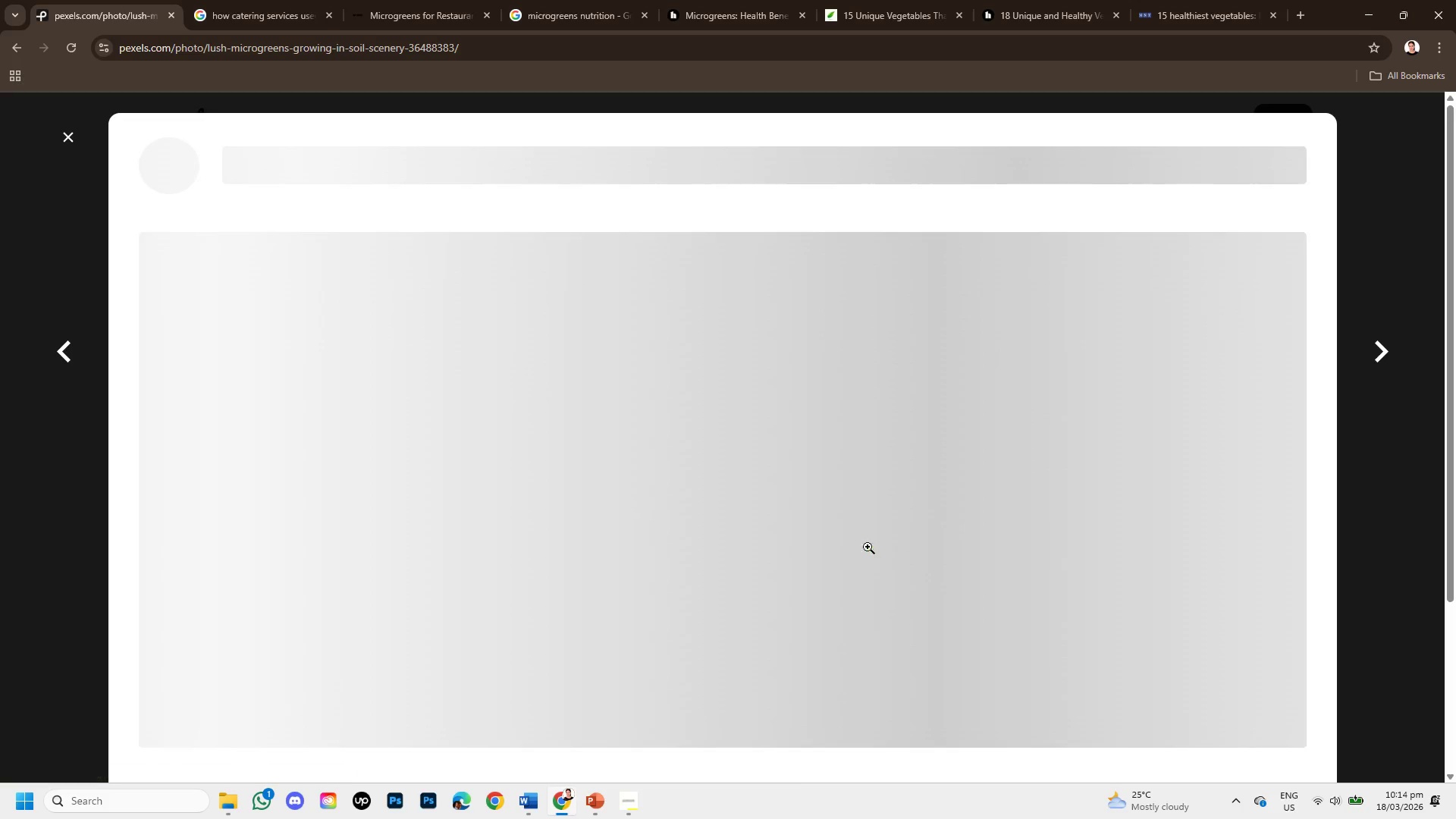 
scroll: coordinate [818, 570], scroll_direction: down, amount: 3.0
 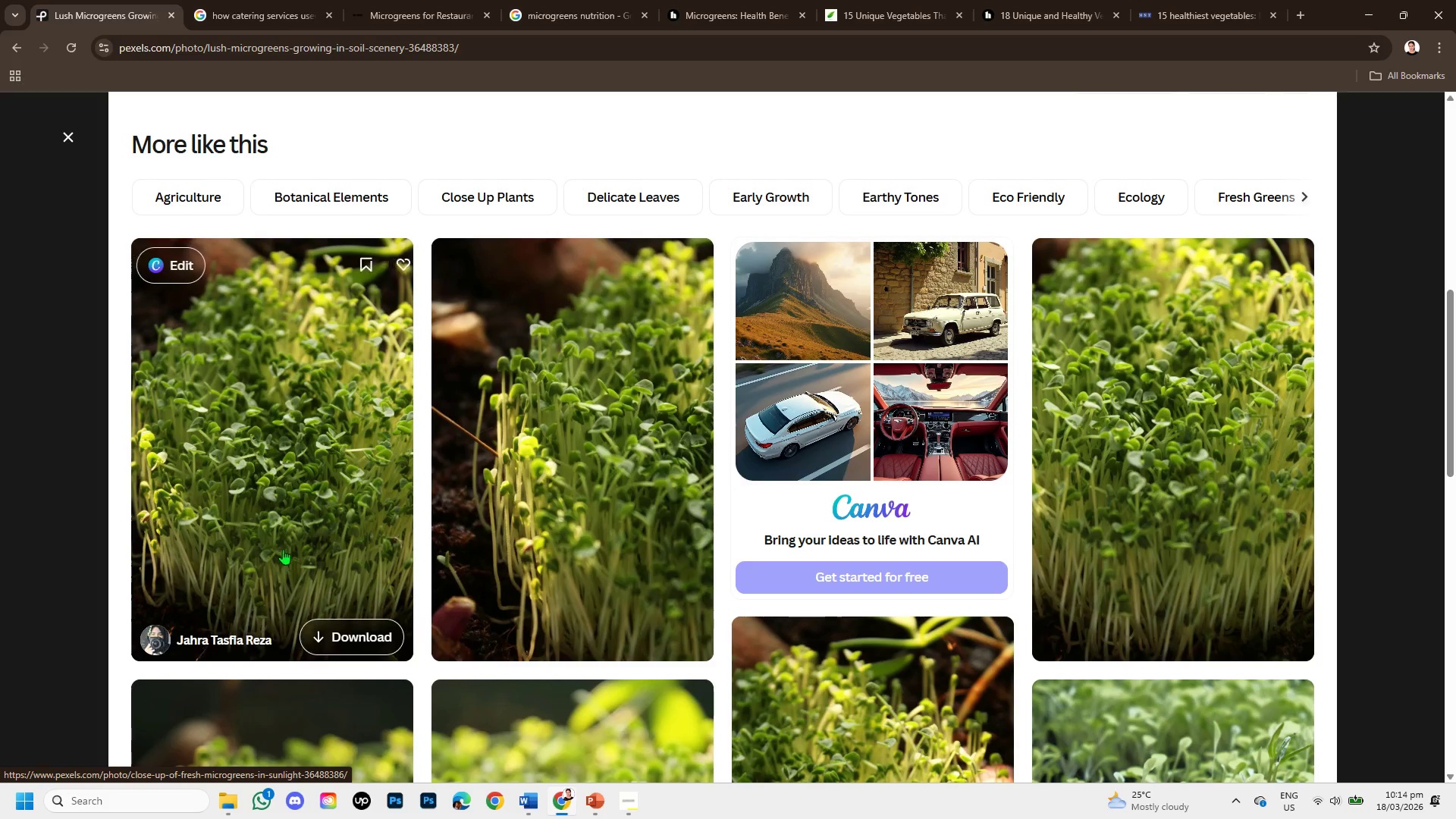 
scroll: coordinate [405, 518], scroll_direction: up, amount: 4.0
 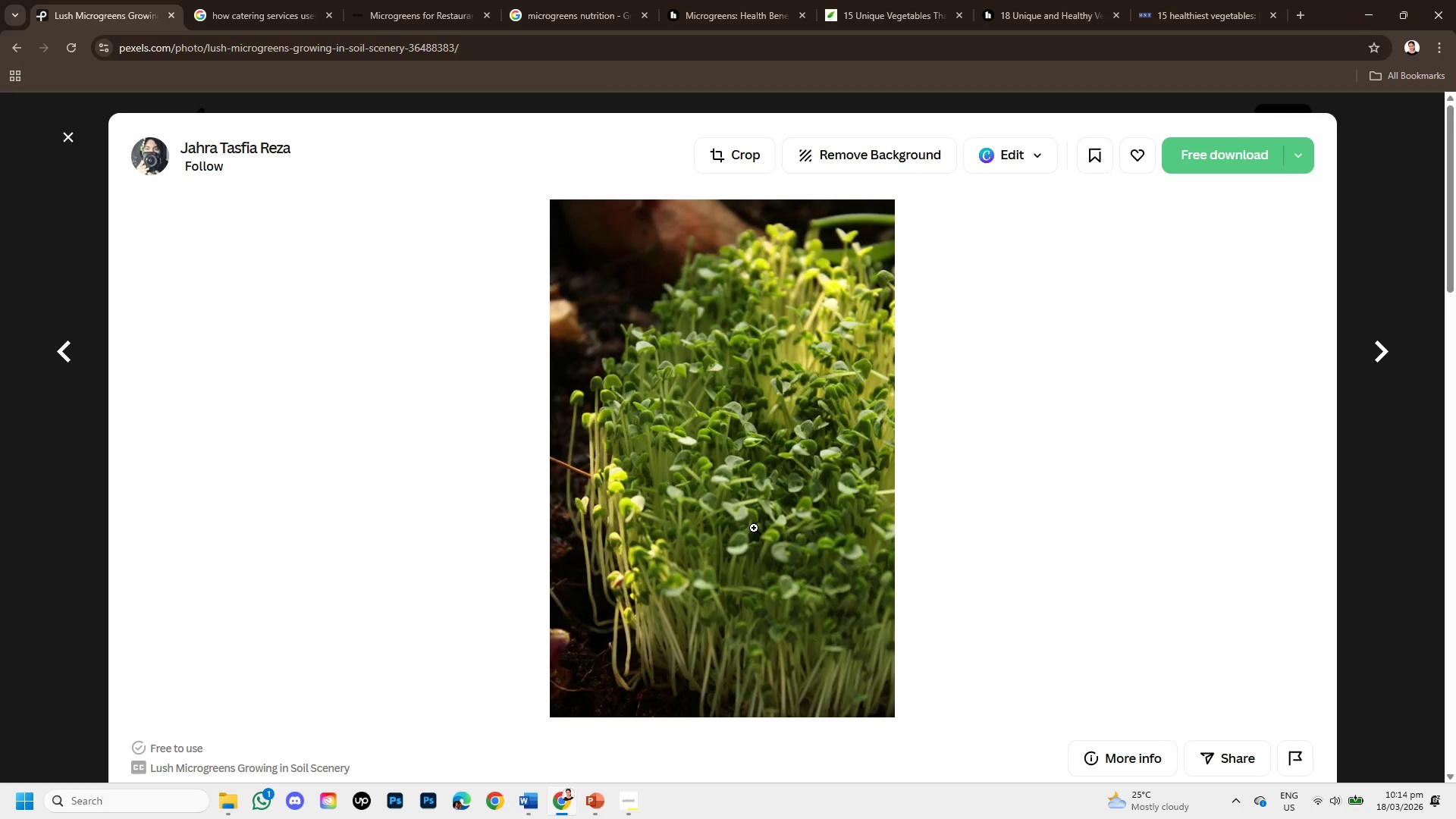 
scroll: coordinate [475, 607], scroll_direction: down, amount: 3.0
 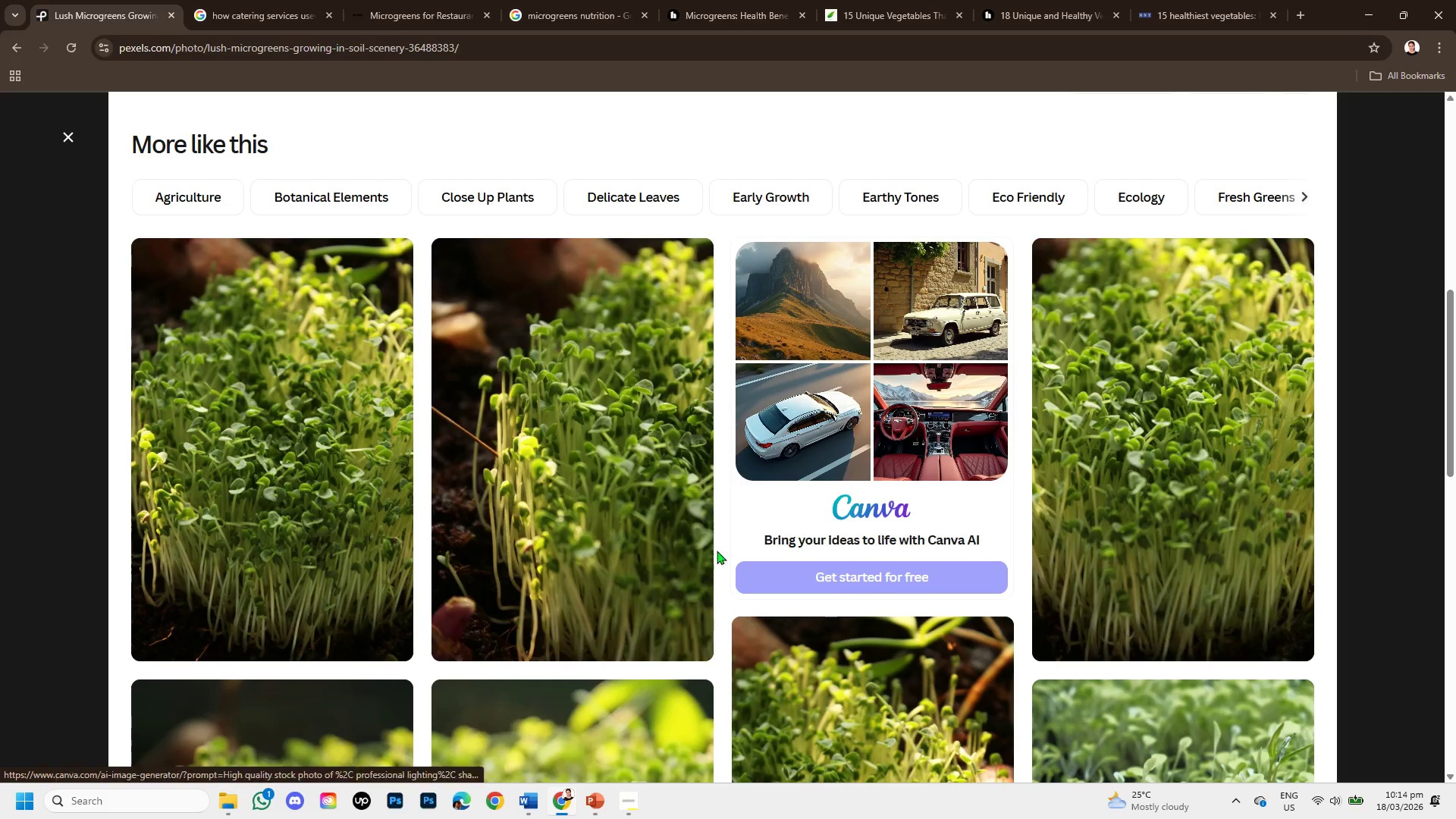 
left_click([320, 450])
 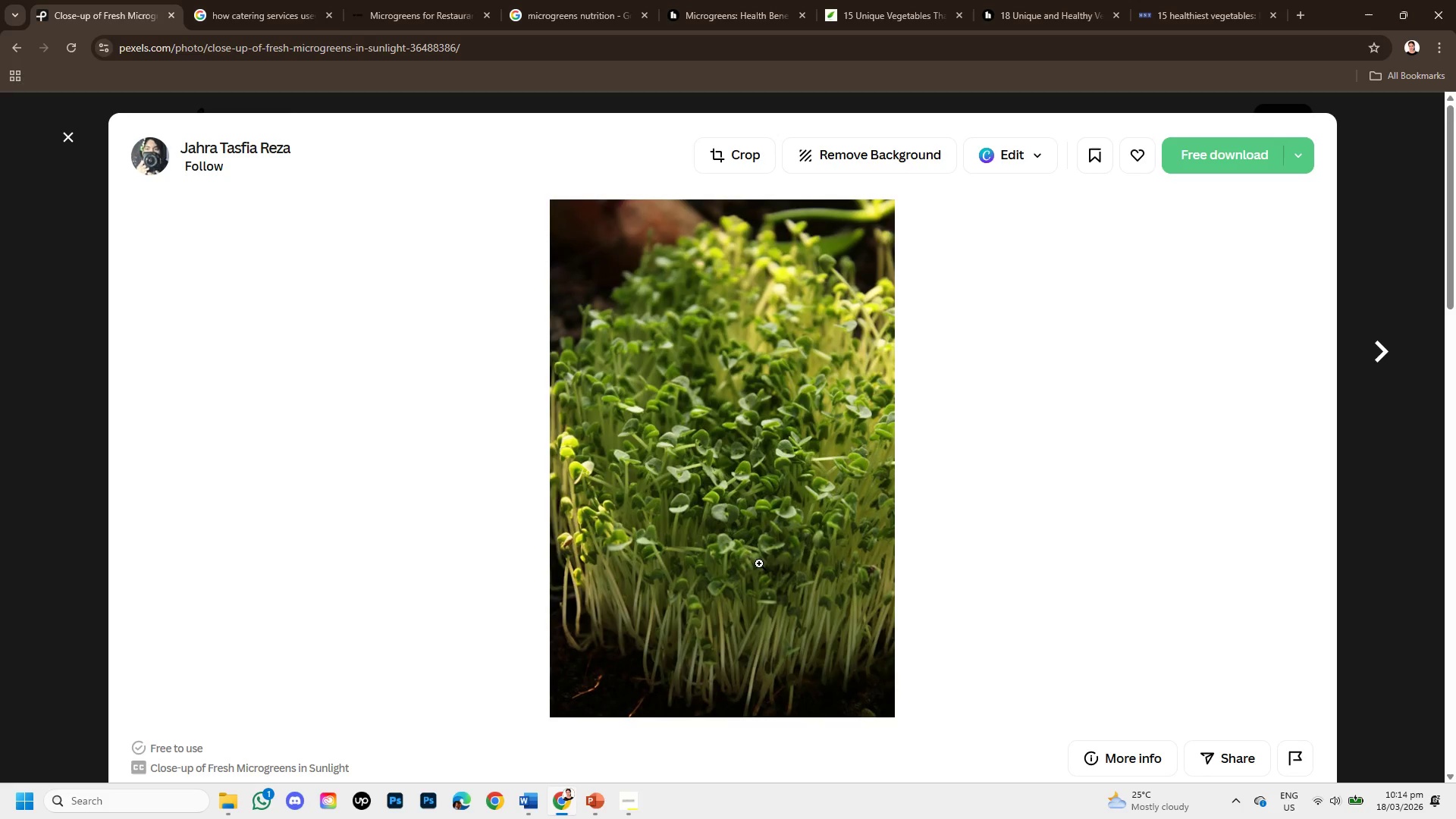 
scroll: coordinate [601, 599], scroll_direction: down, amount: 3.0
 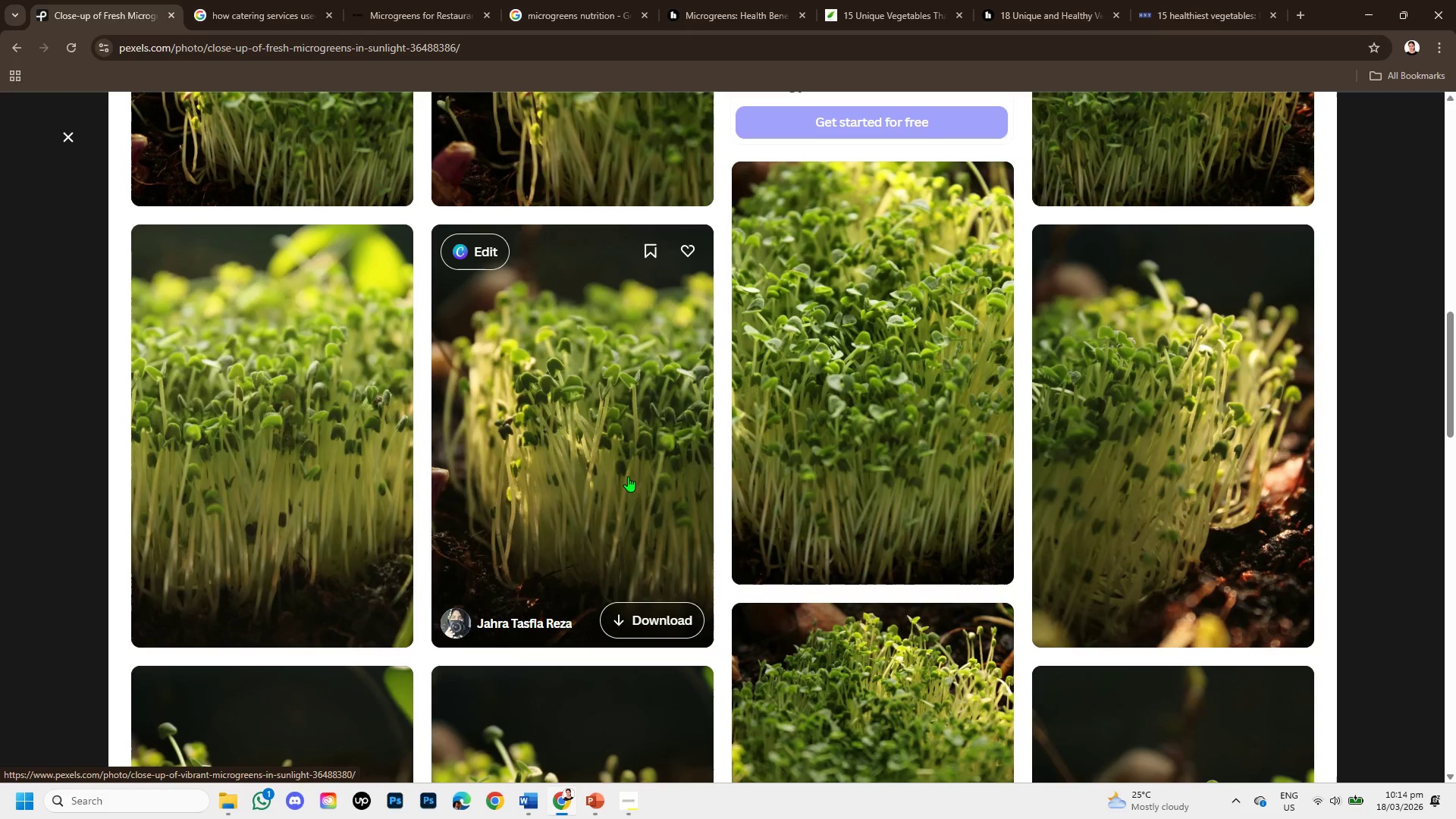 
left_click([849, 428])
 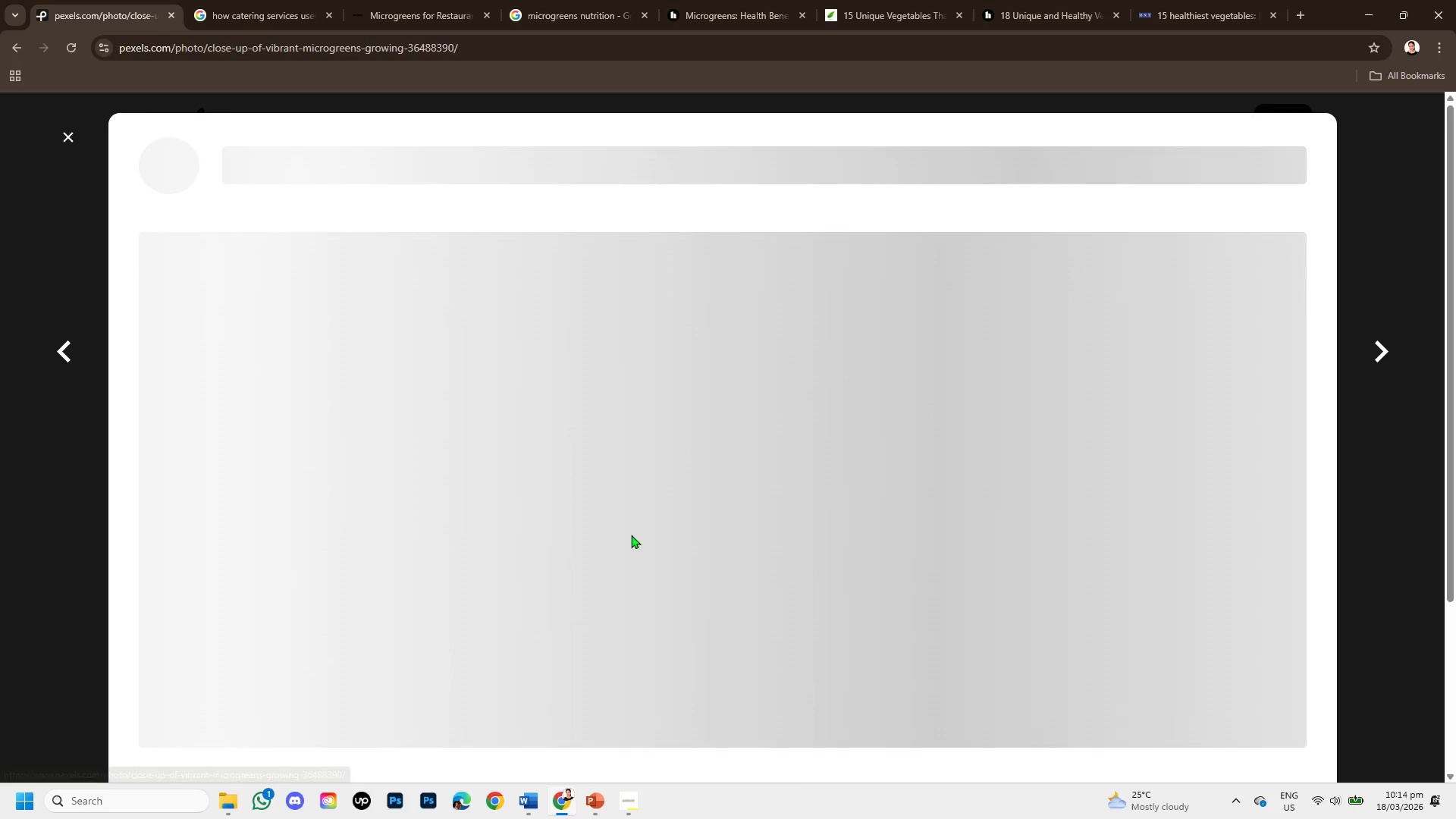 
scroll: coordinate [613, 544], scroll_direction: down, amount: 2.0
 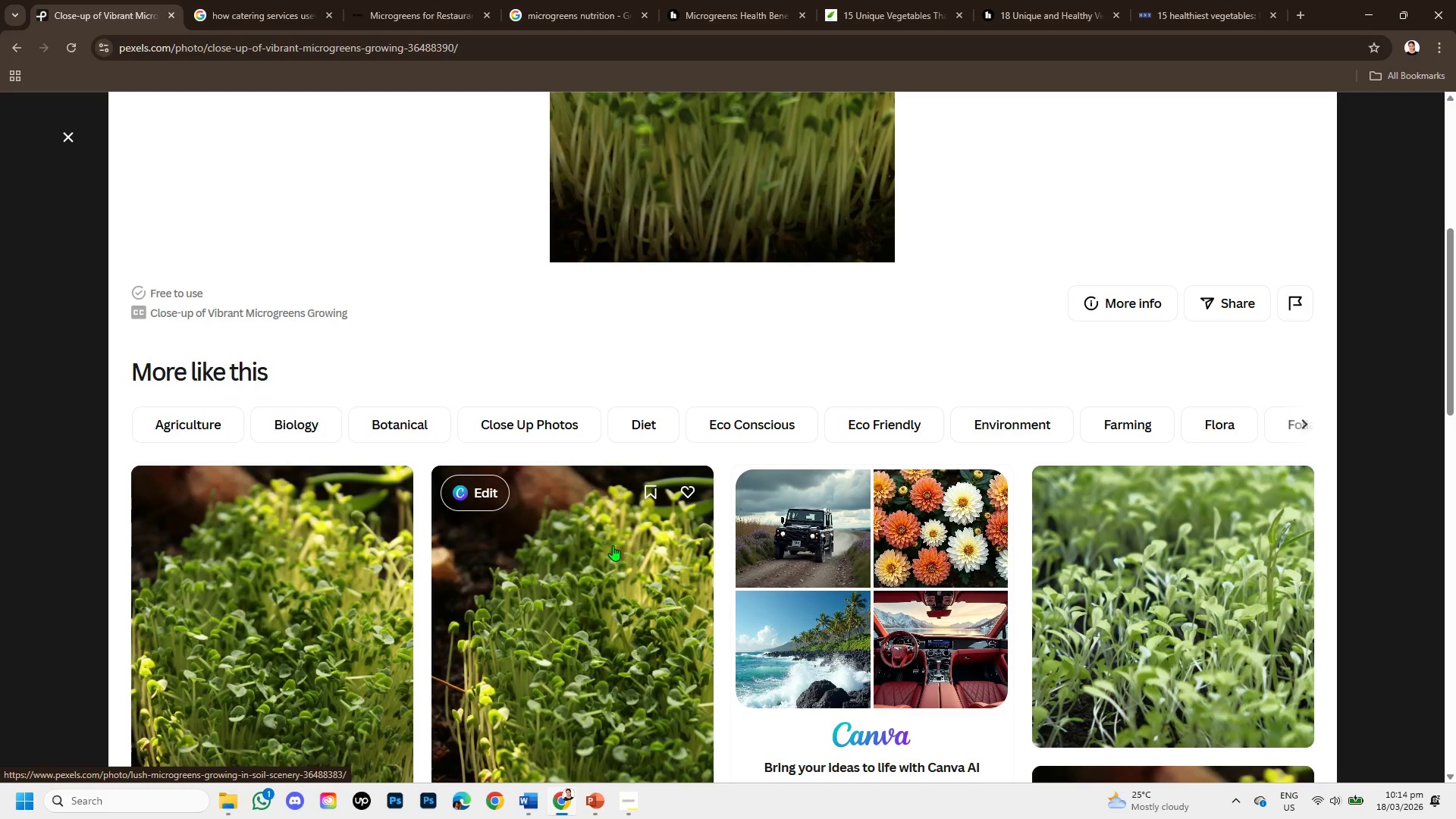 
scroll: coordinate [605, 549], scroll_direction: up, amount: 2.0
 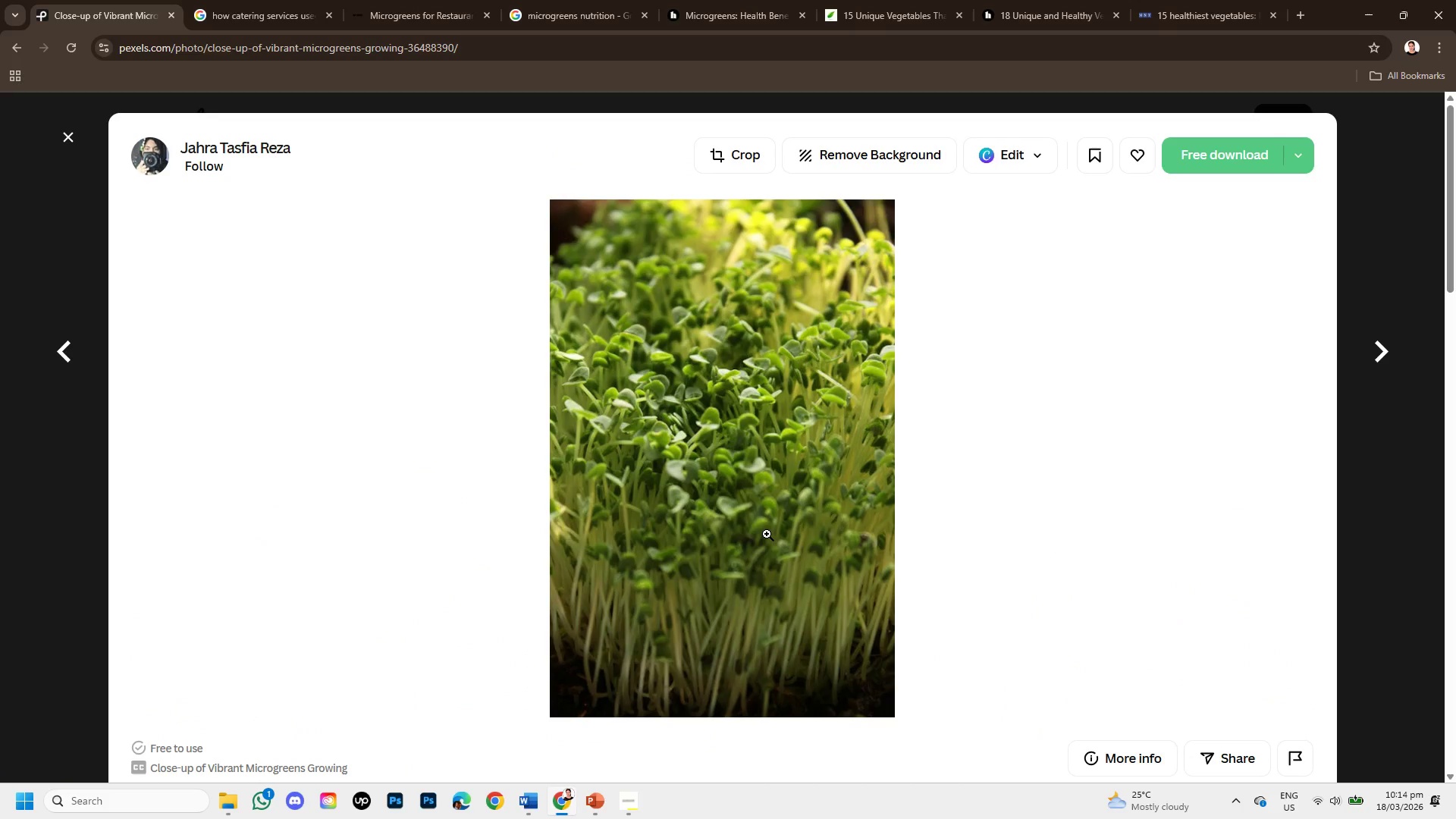 
scroll: coordinate [767, 534], scroll_direction: down, amount: 2.0
 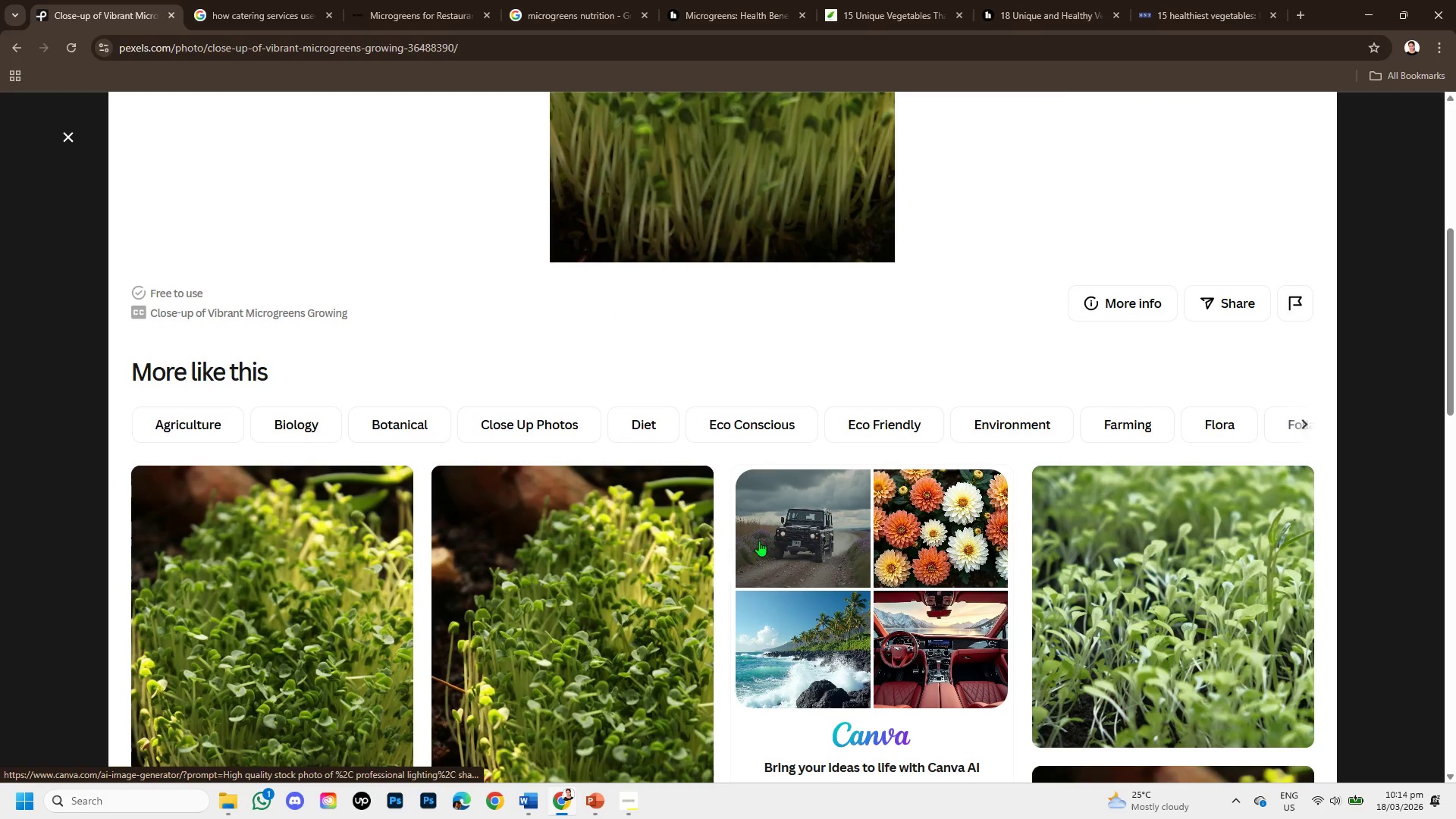 
right_click([722, 455])
 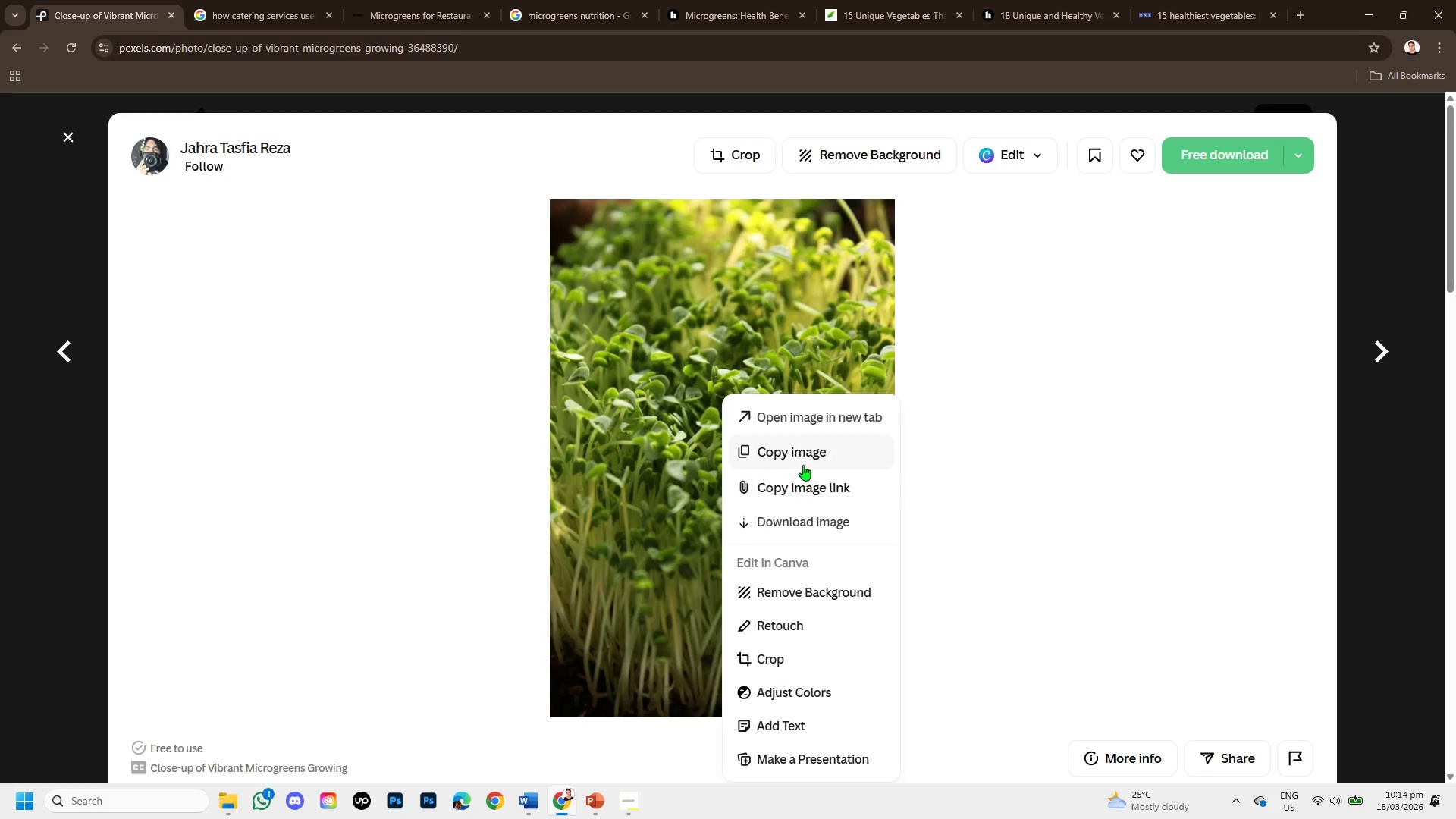 
scroll: coordinate [742, 553], scroll_direction: up, amount: 5.0
 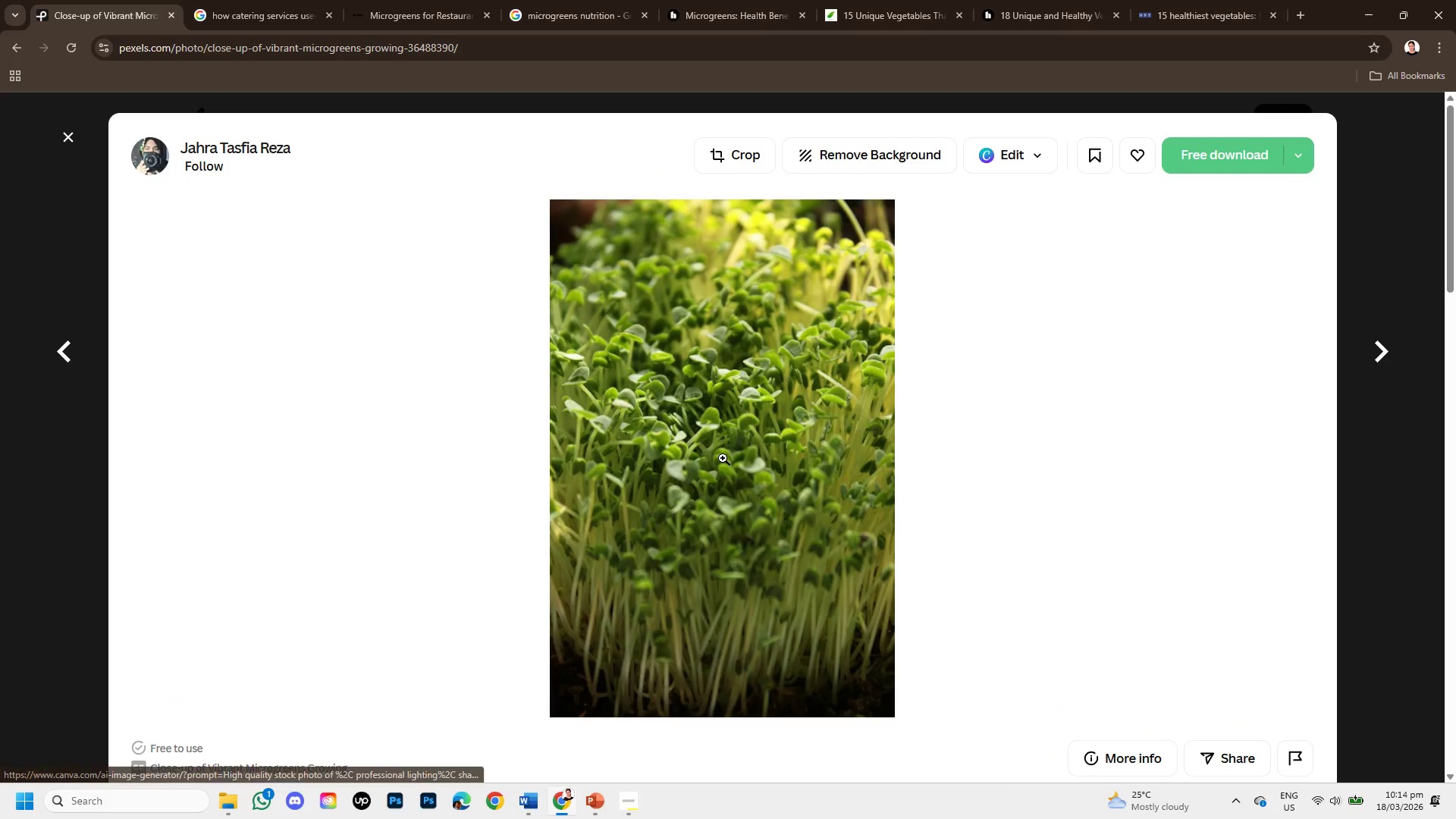 
left_click([803, 463])
 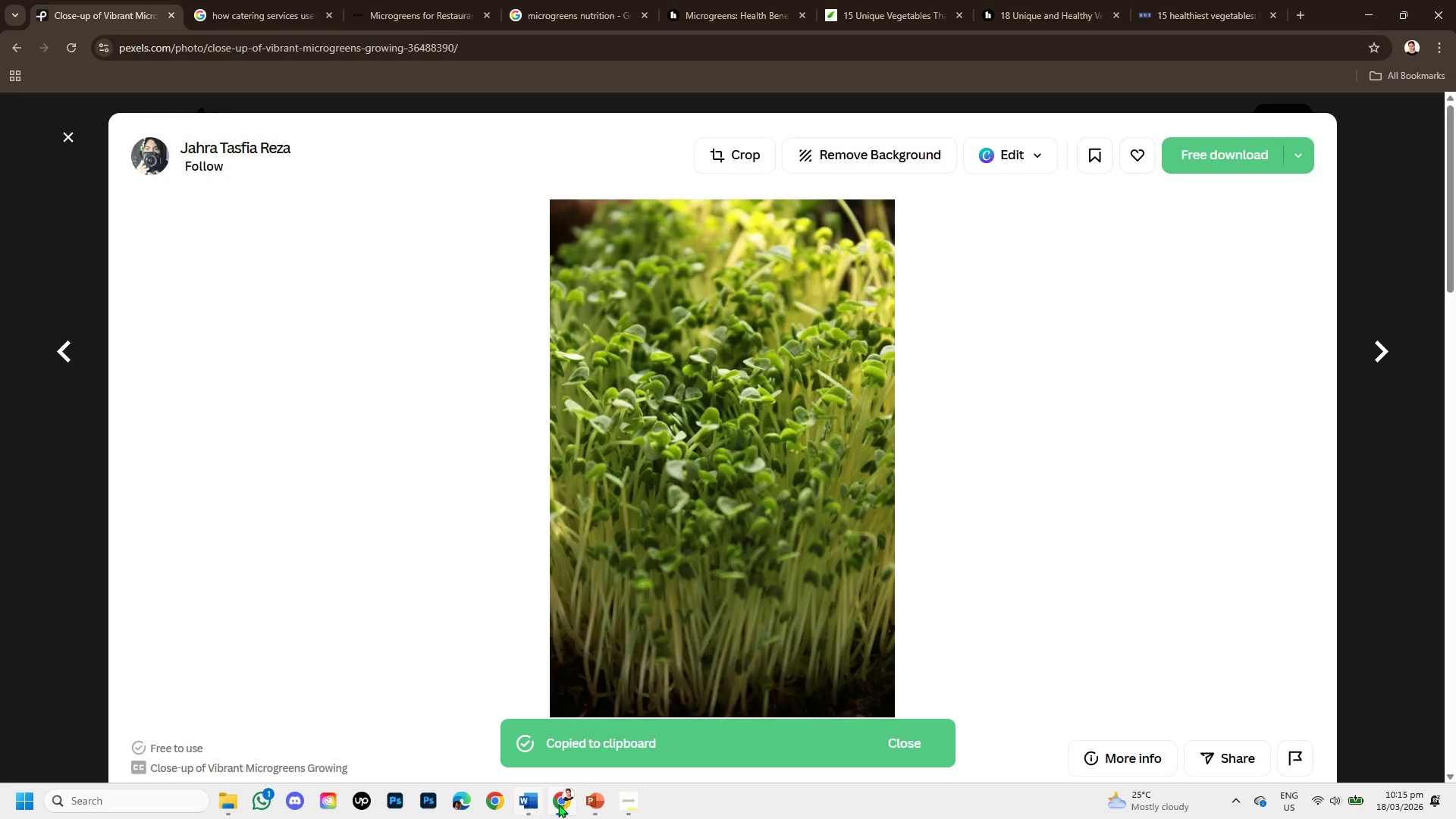 
left_click([595, 801])
 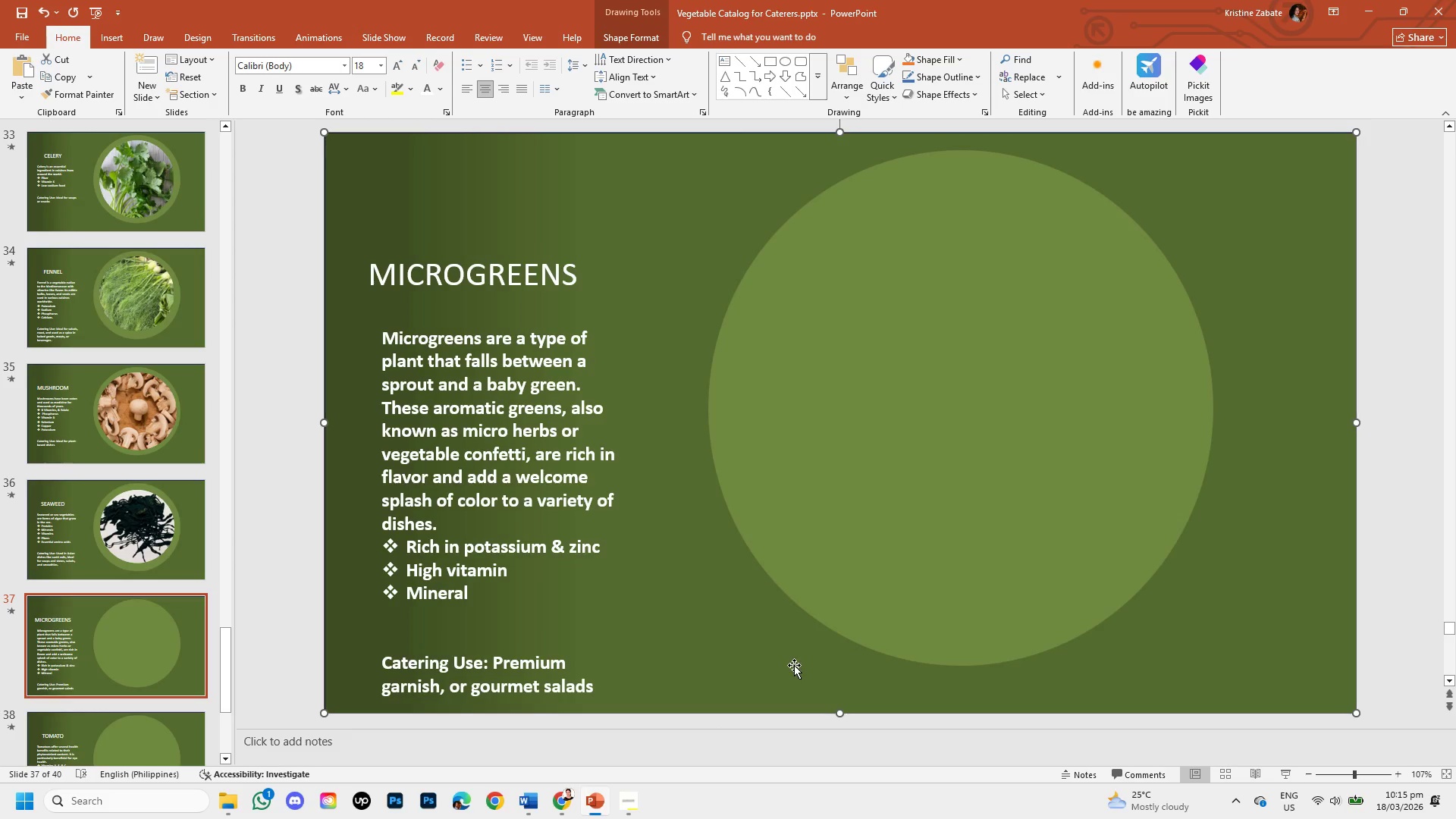 
key(Control+V)
 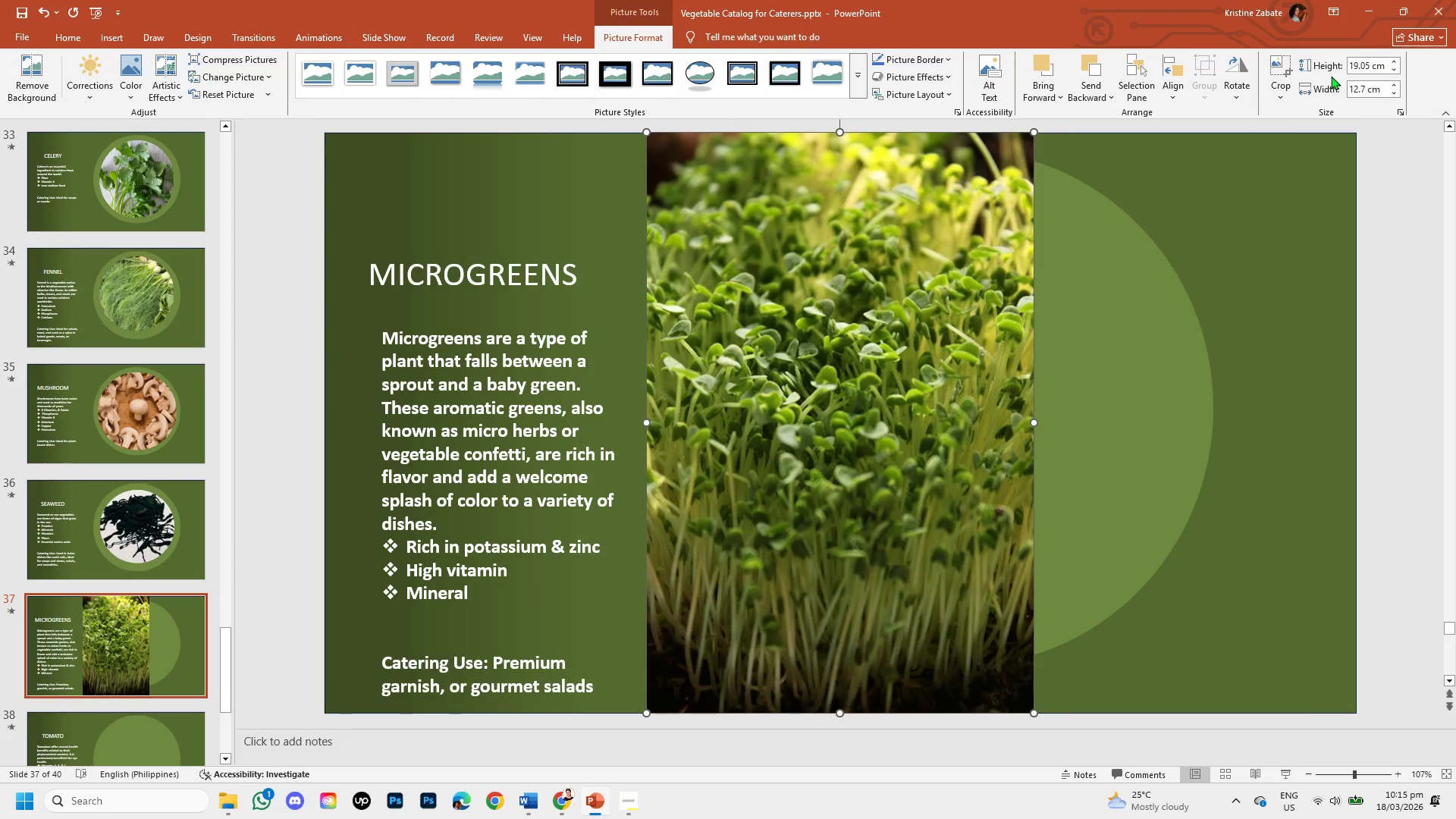 
left_click([1276, 86])
 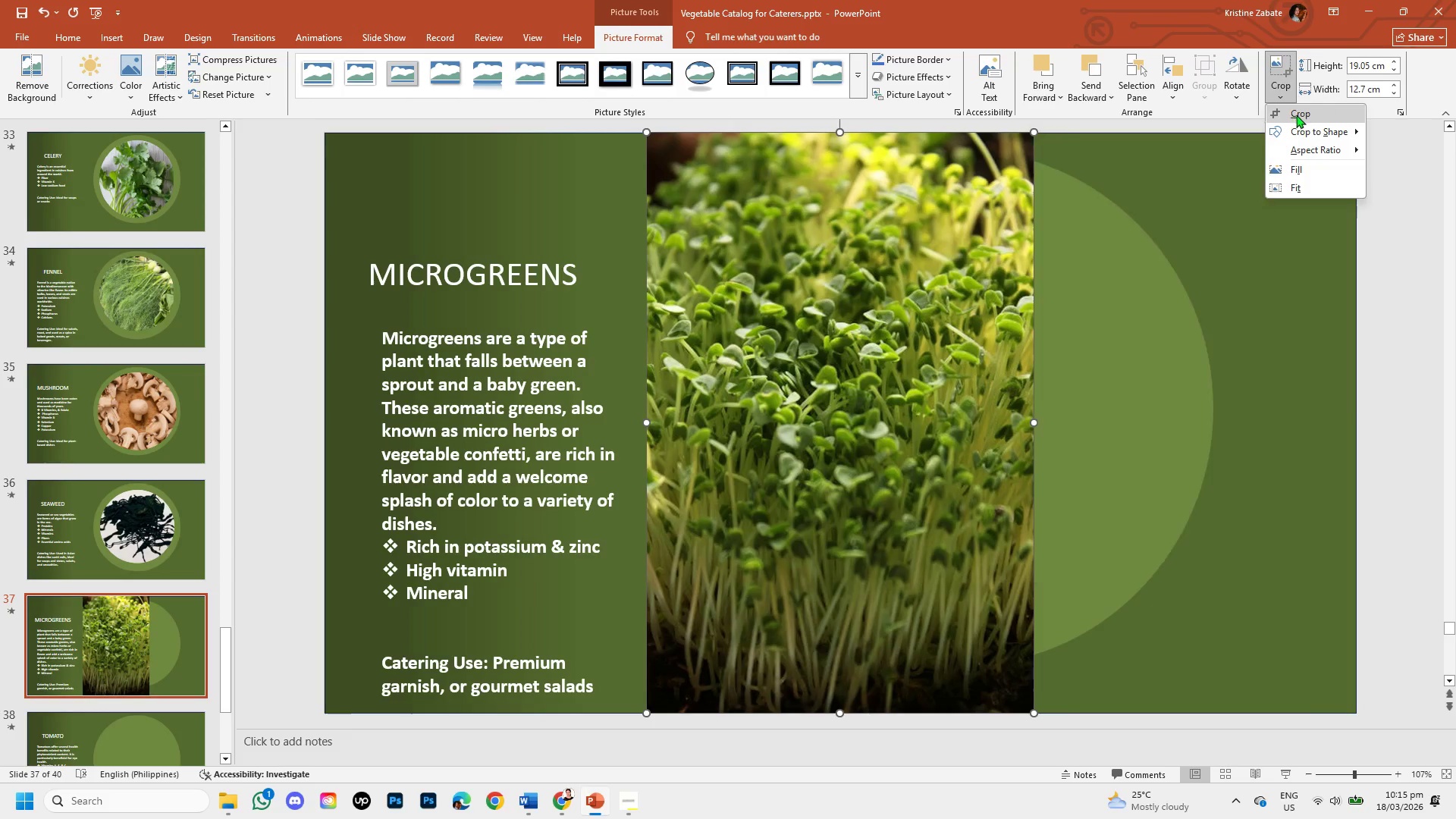 
left_click([1305, 128])
 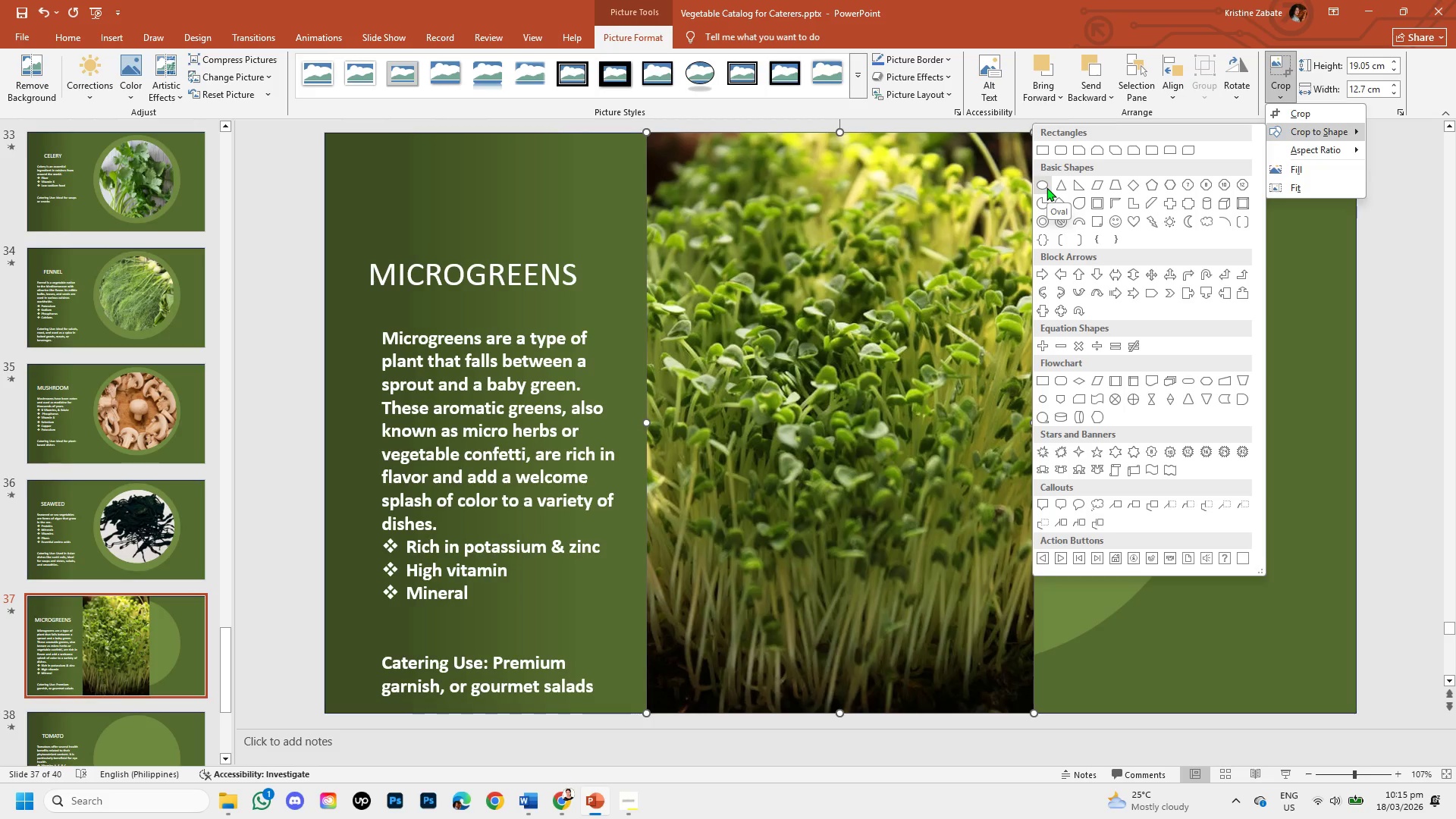 
left_click([1046, 187])
 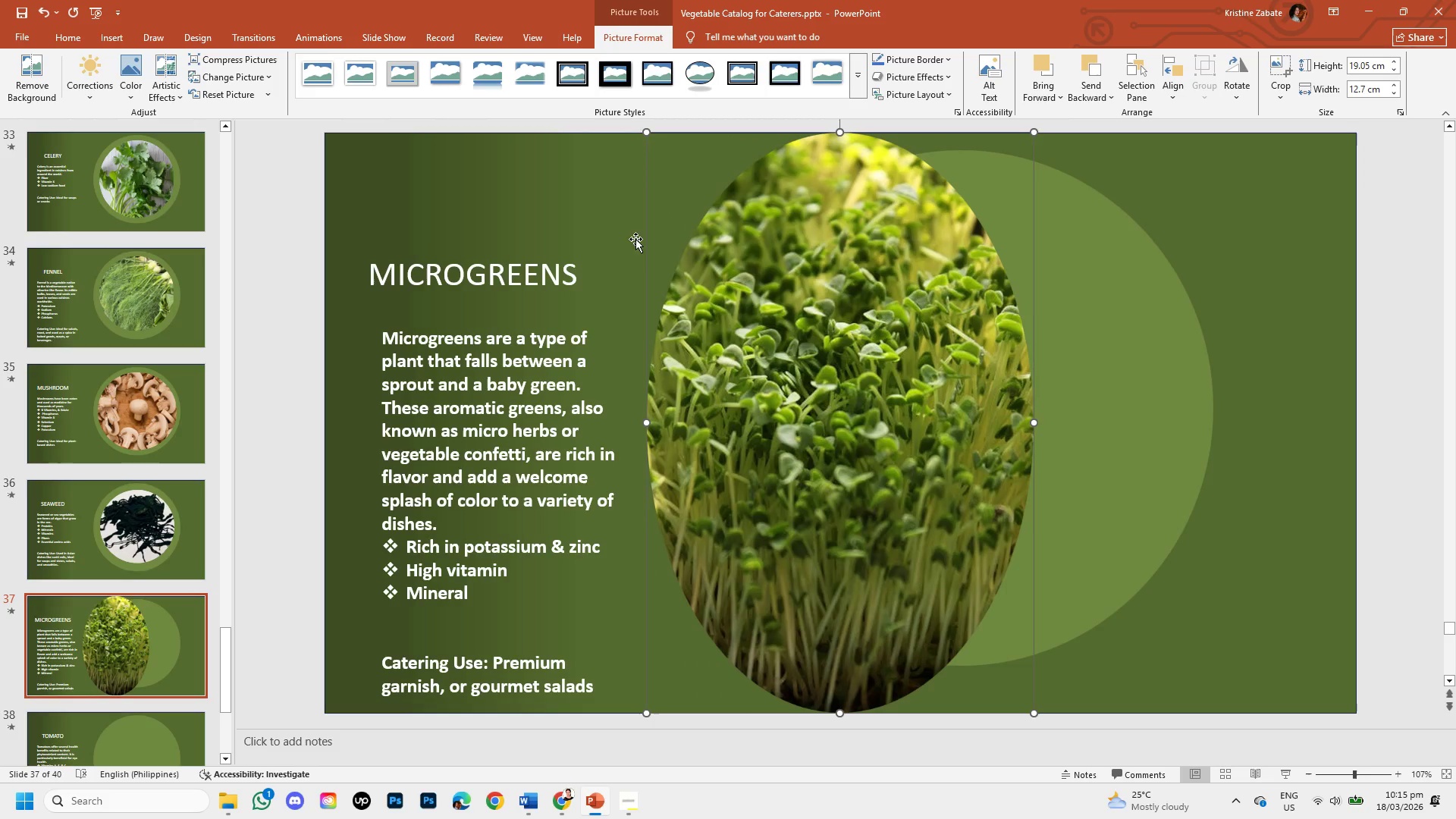 
right_click([748, 347])
 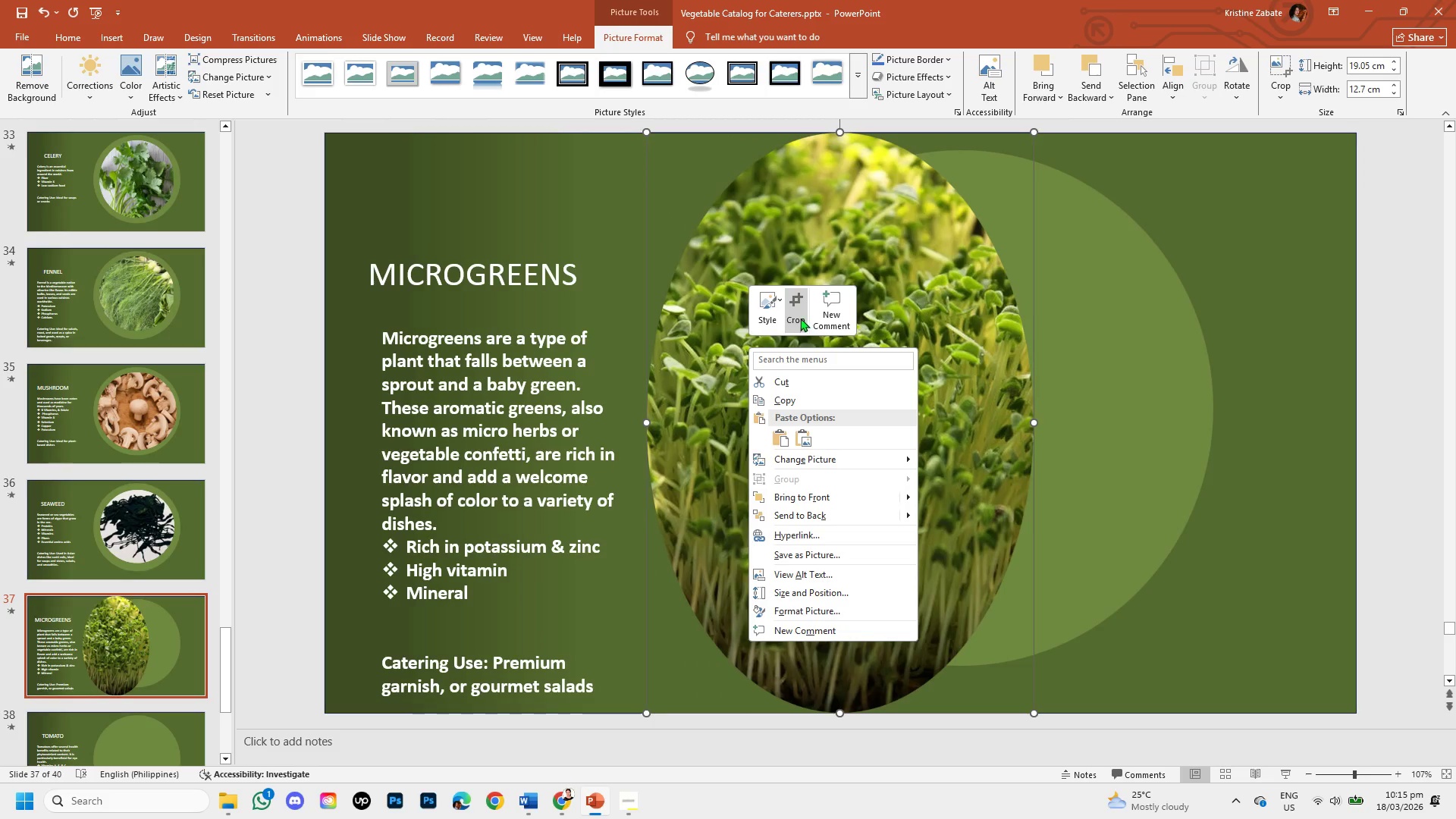 
left_click([795, 306])
 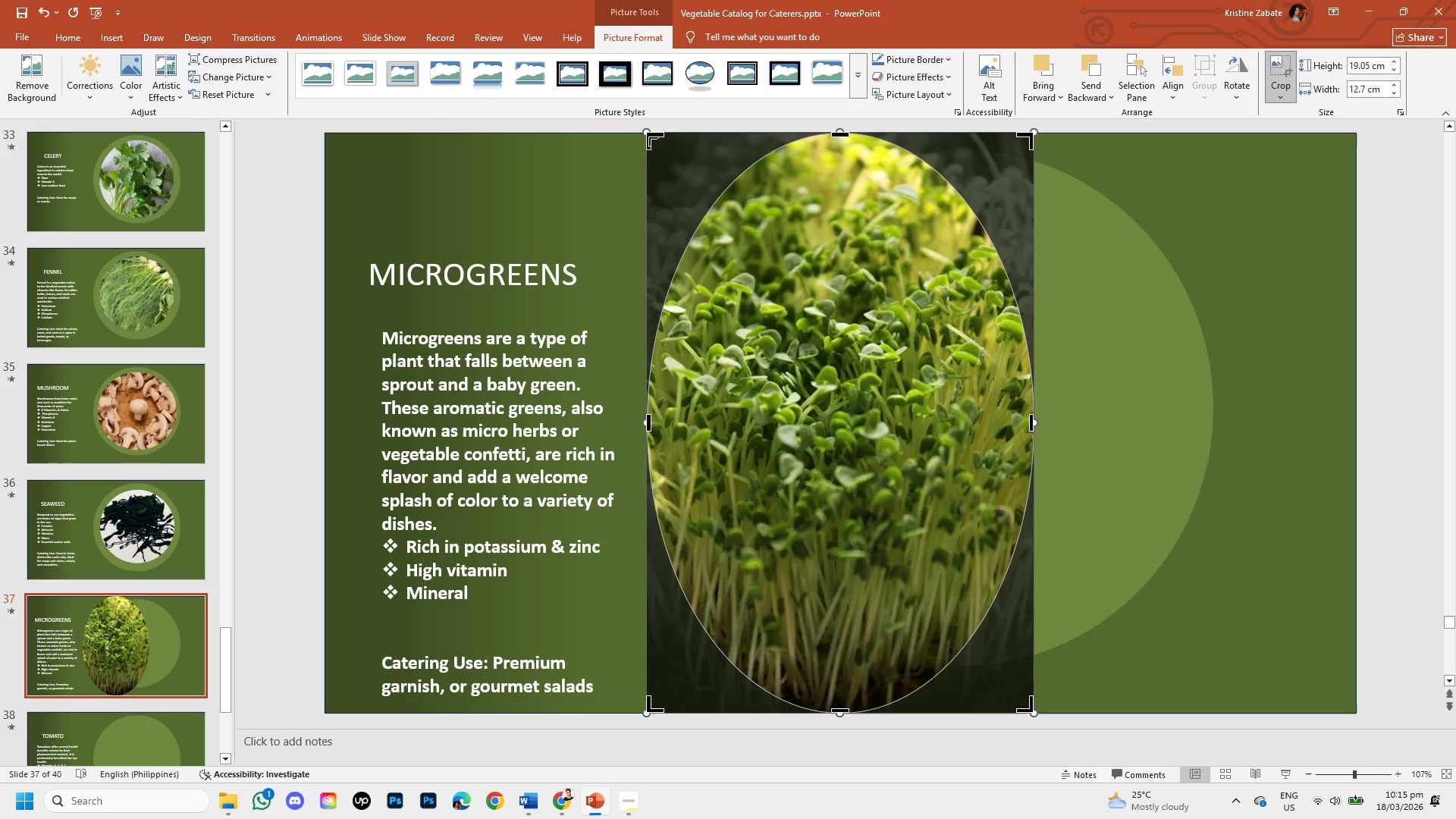 
left_click_drag(start_coordinate=[650, 138], to_coordinate=[702, 267])
 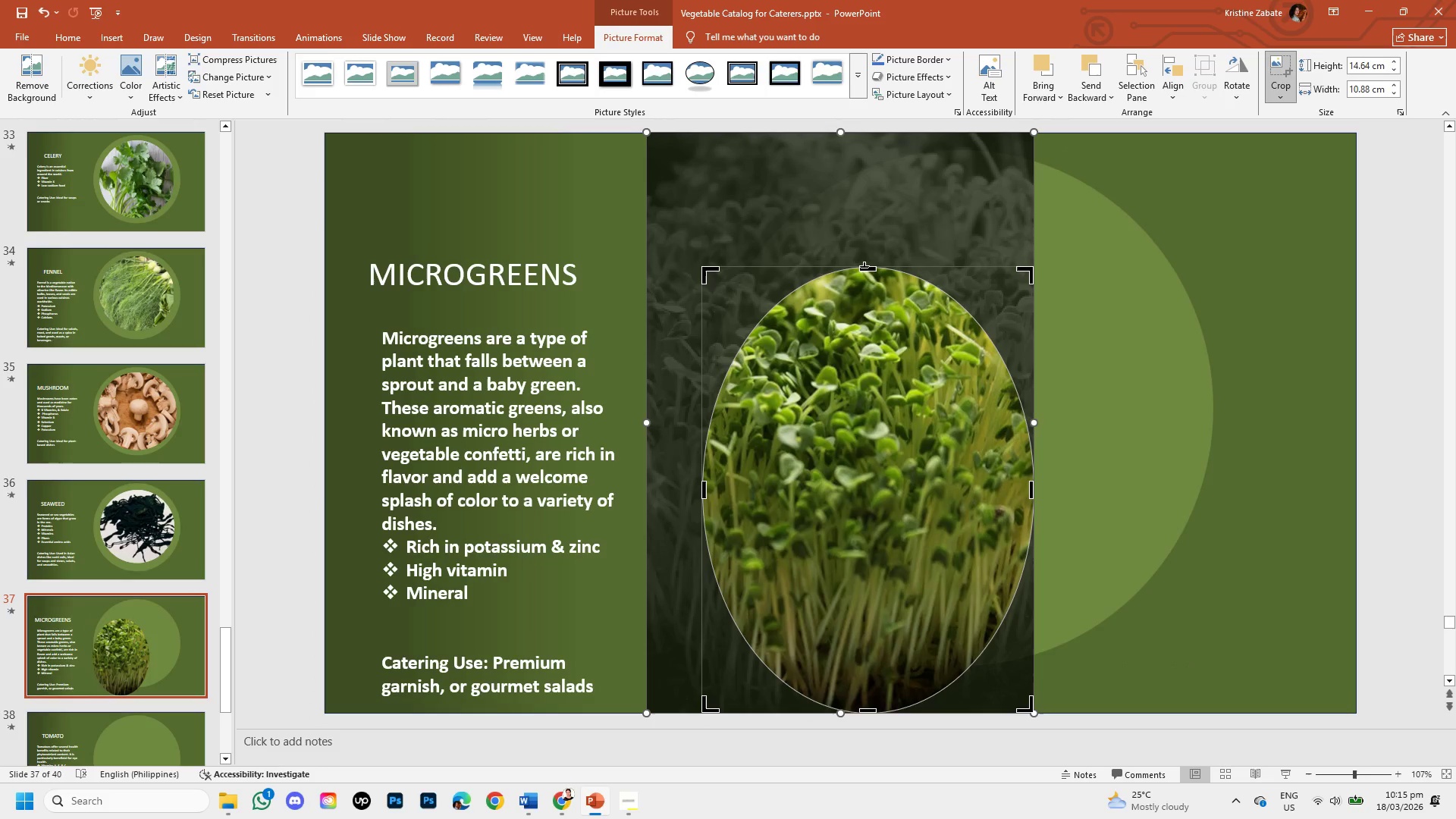 
left_click_drag(start_coordinate=[872, 269], to_coordinate=[895, 421])
 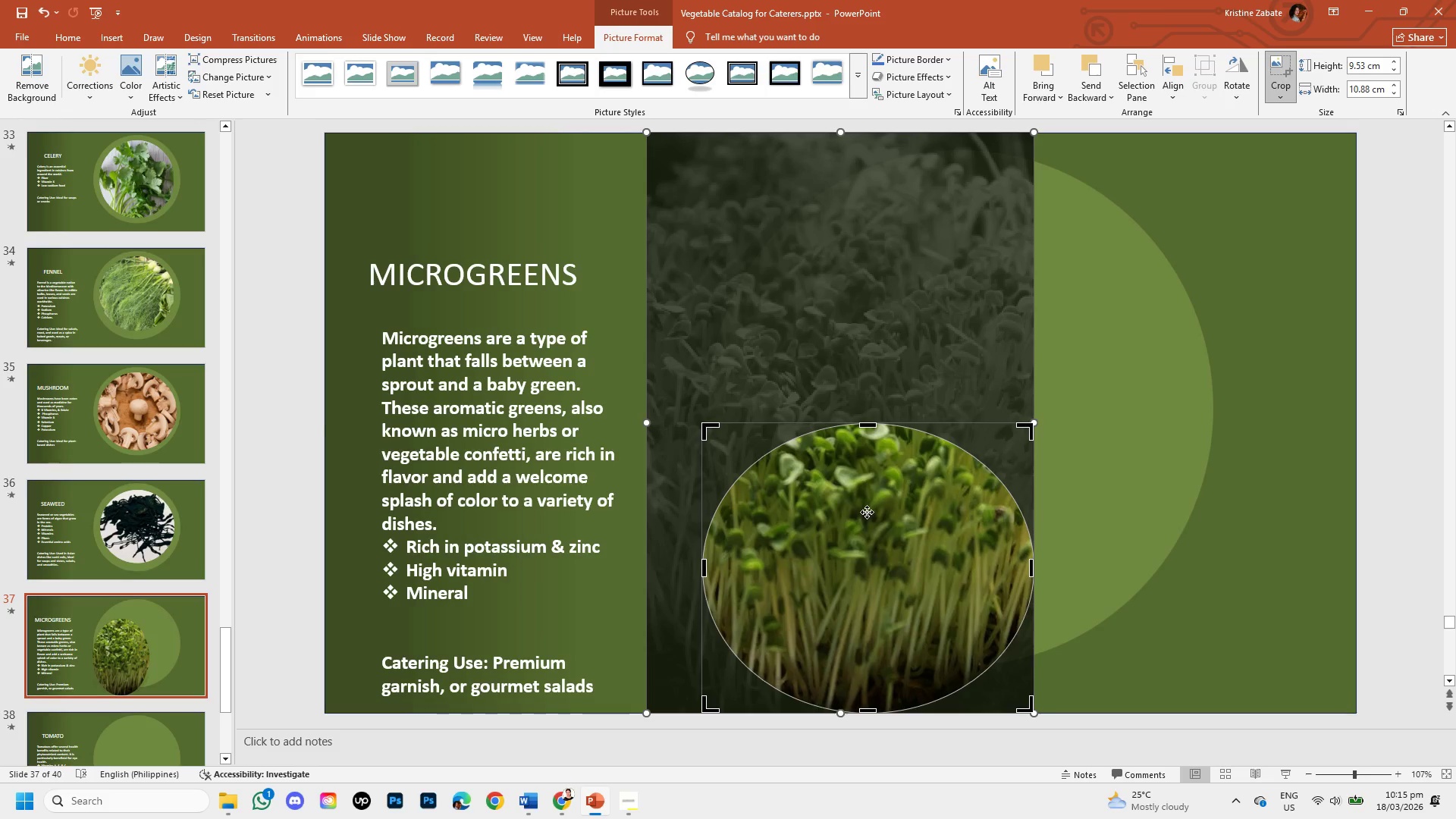 
left_click_drag(start_coordinate=[865, 512], to_coordinate=[855, 486])
 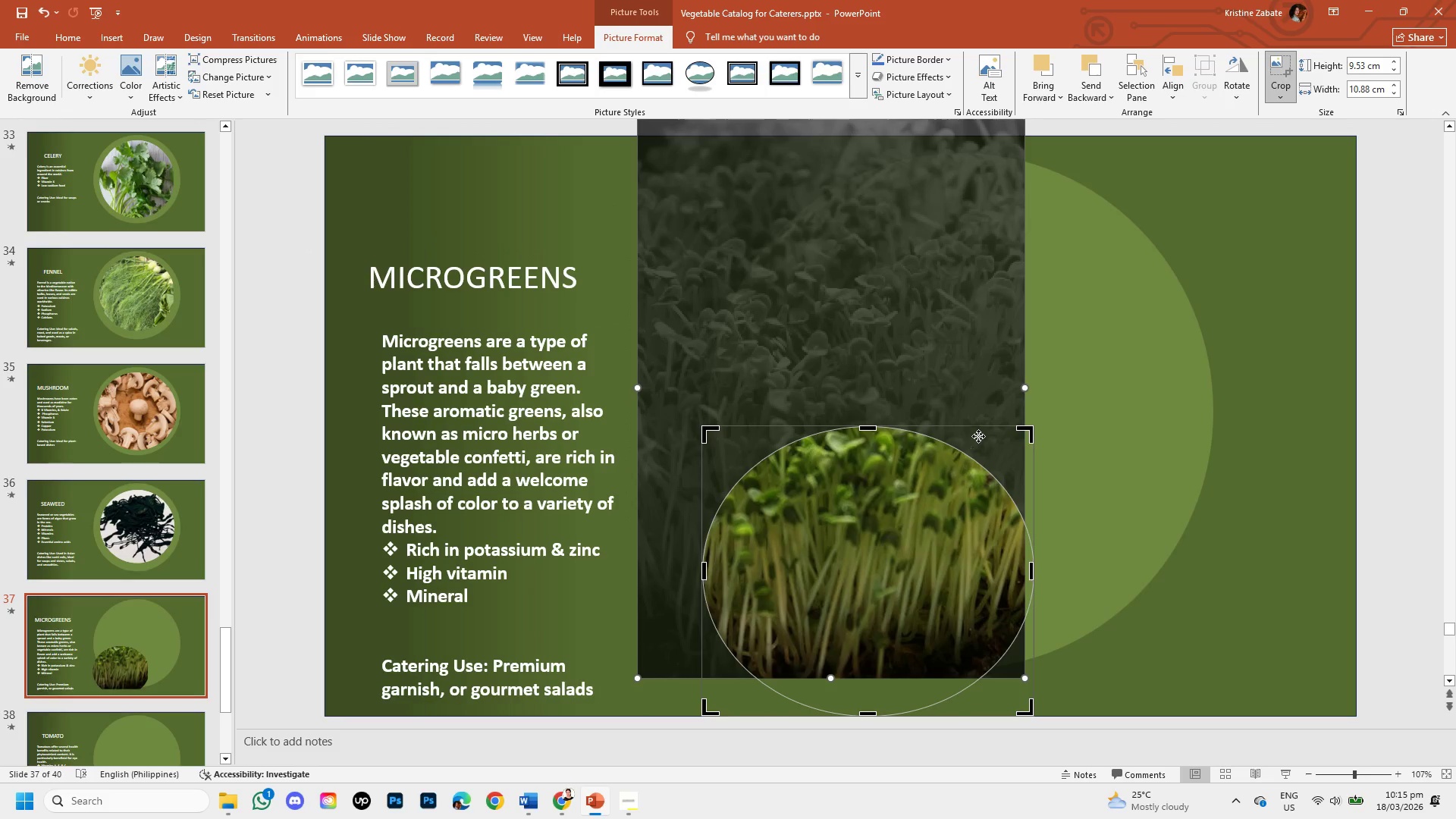 
left_click_drag(start_coordinate=[989, 434], to_coordinate=[1010, 448])
 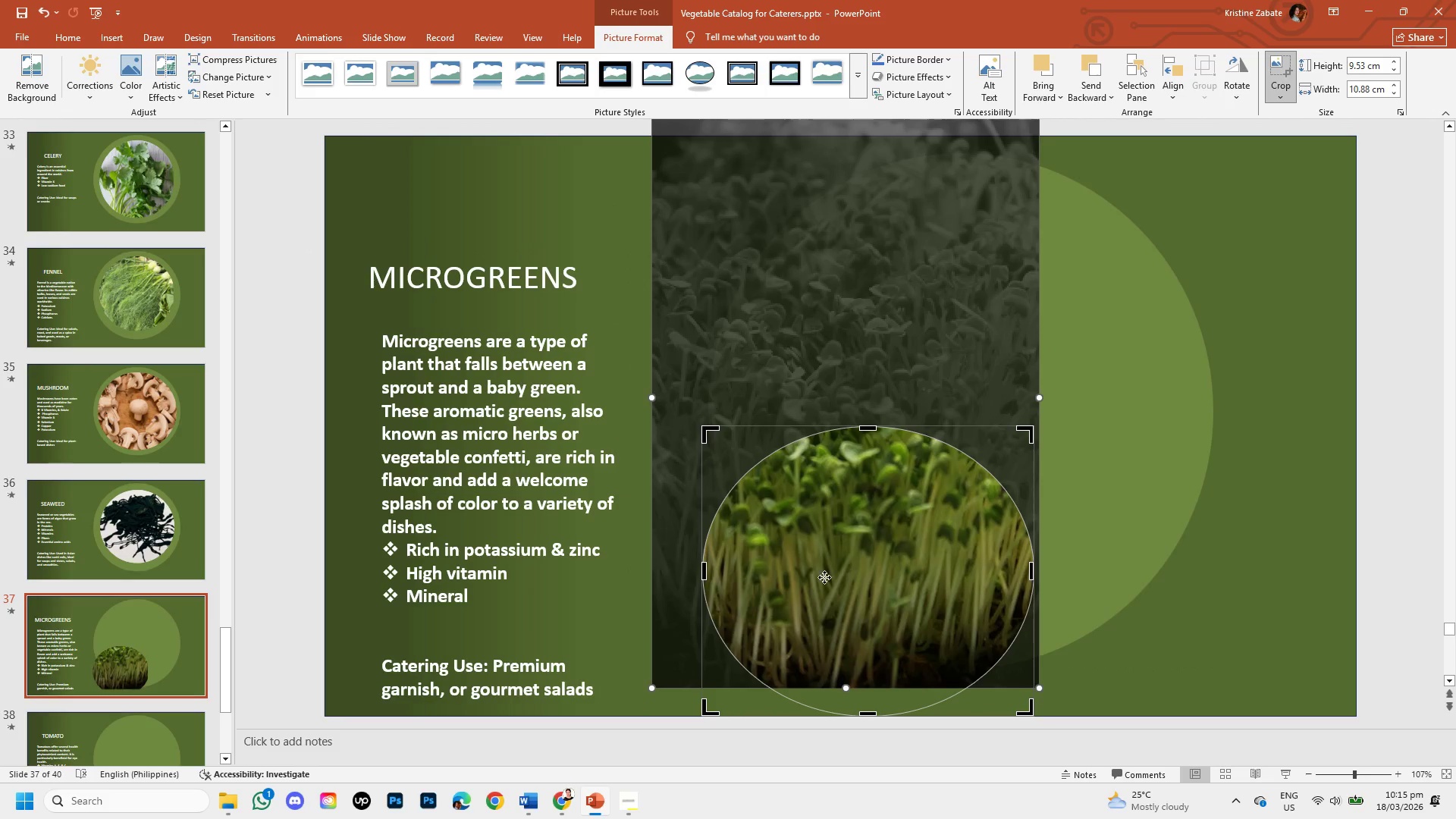 
left_click_drag(start_coordinate=[822, 579], to_coordinate=[817, 768])
 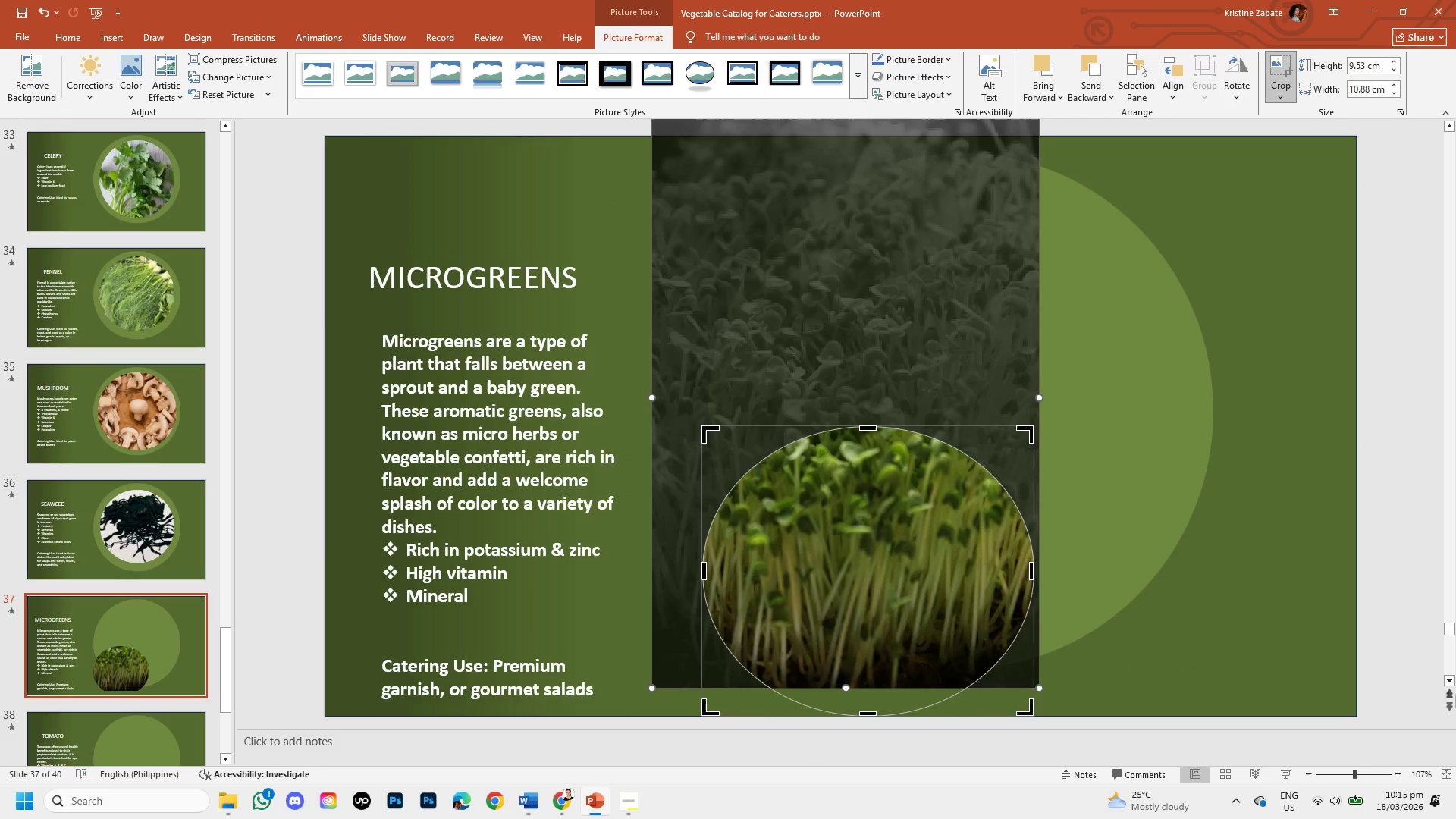 
left_click([1447, 678])
 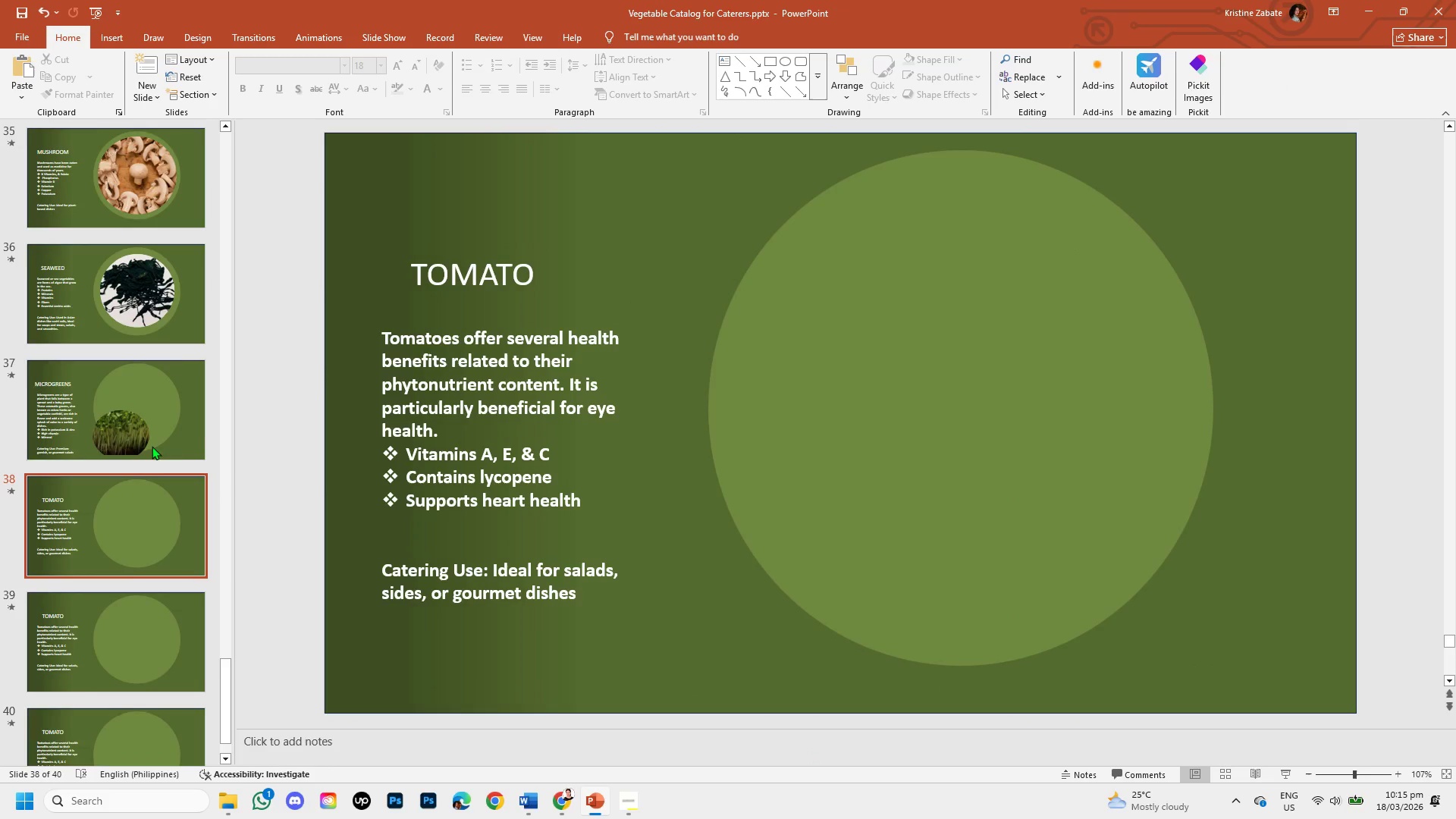 
left_click([96, 389])
 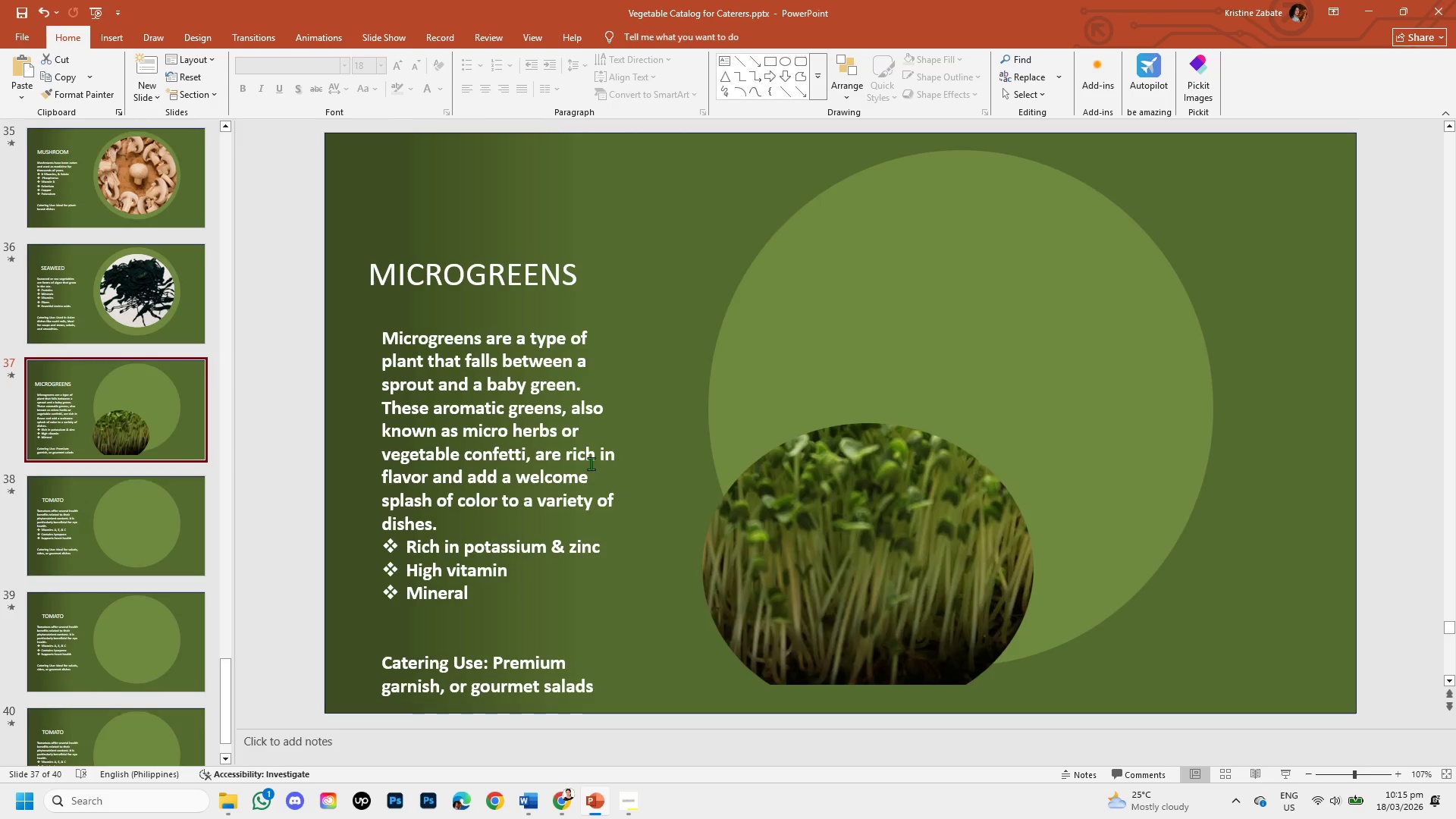 
key(Control+Z)
 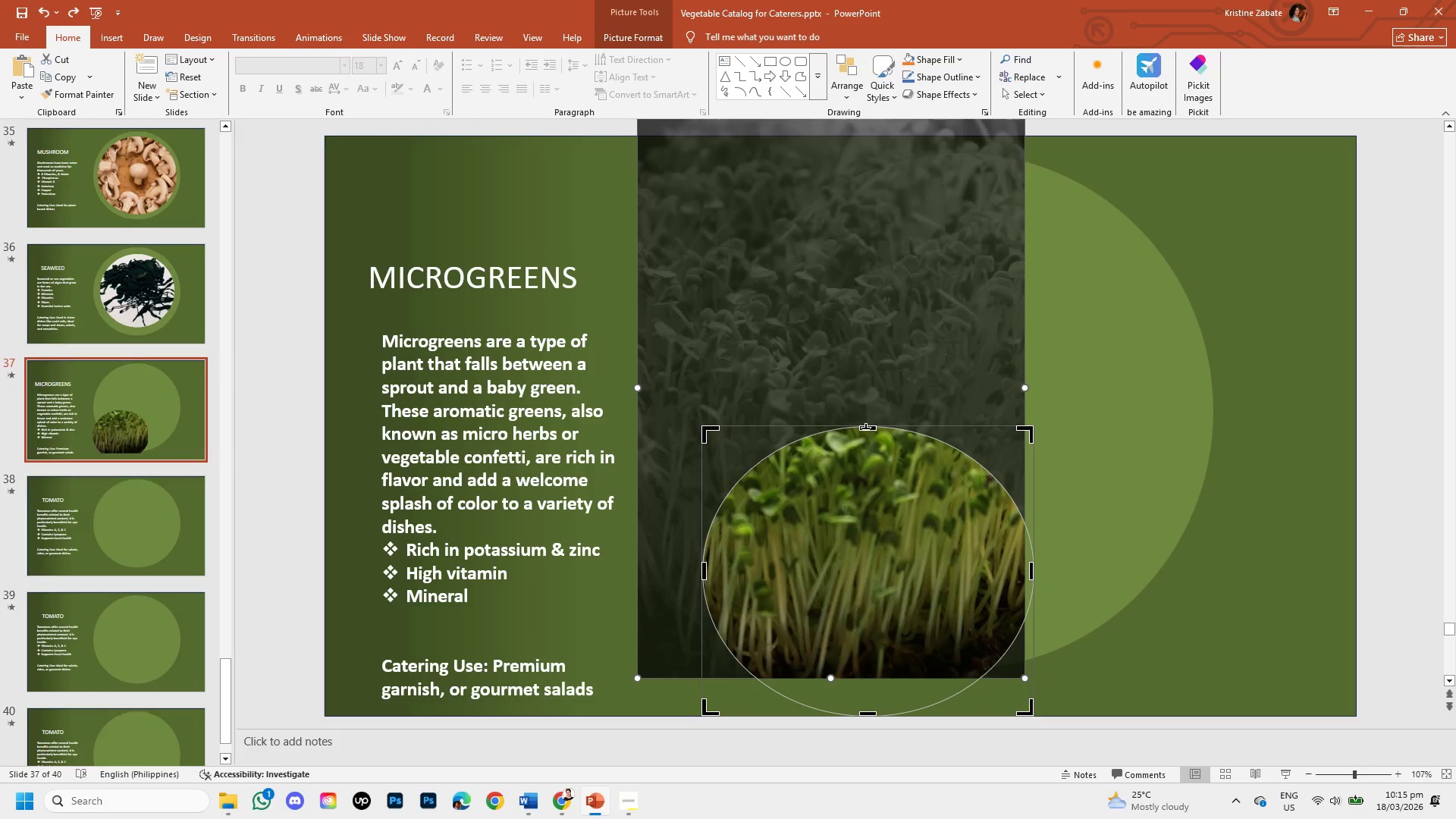 
left_click_drag(start_coordinate=[867, 429], to_coordinate=[833, 293])
 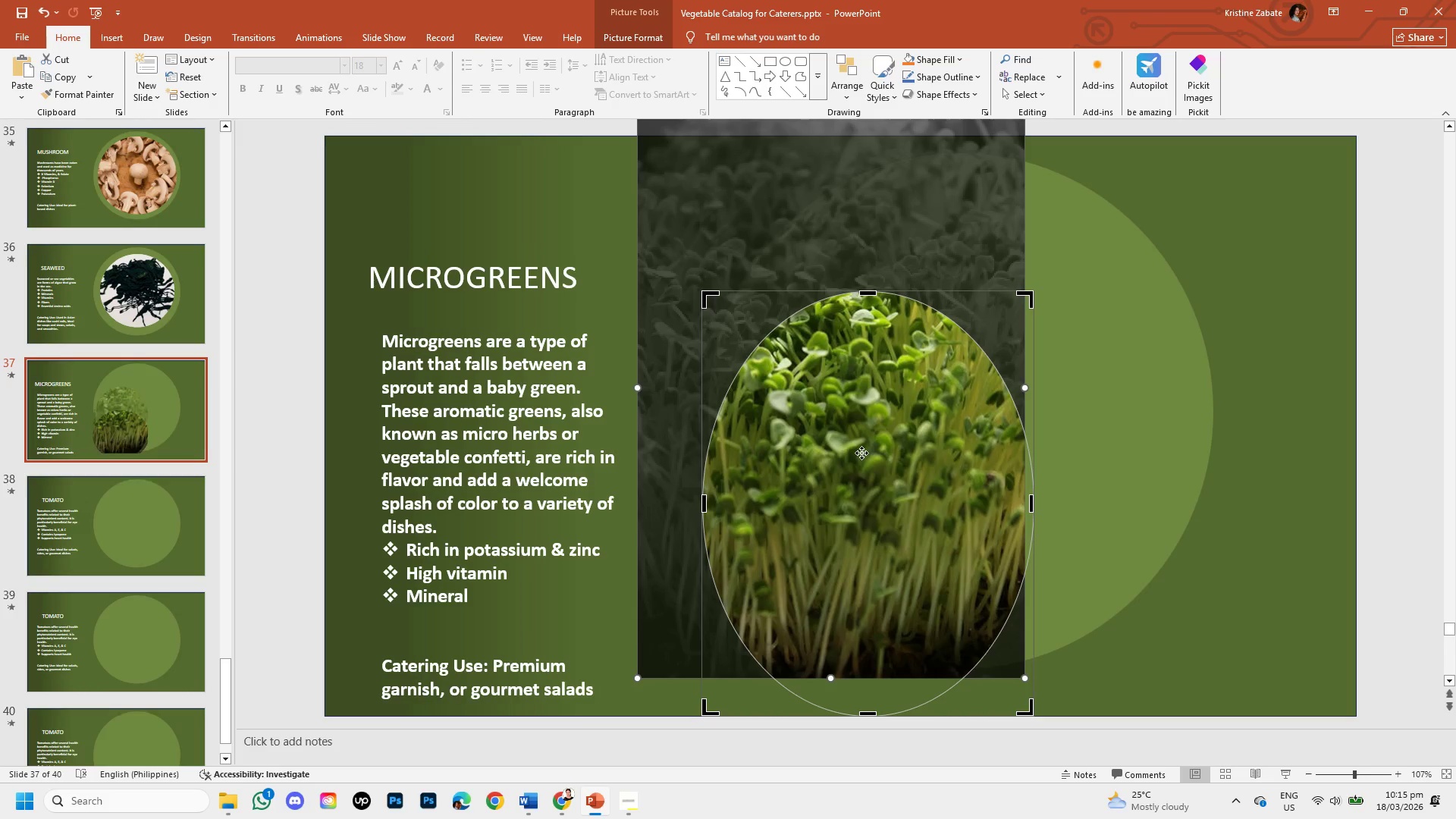 
left_click_drag(start_coordinate=[861, 453], to_coordinate=[917, 607])
 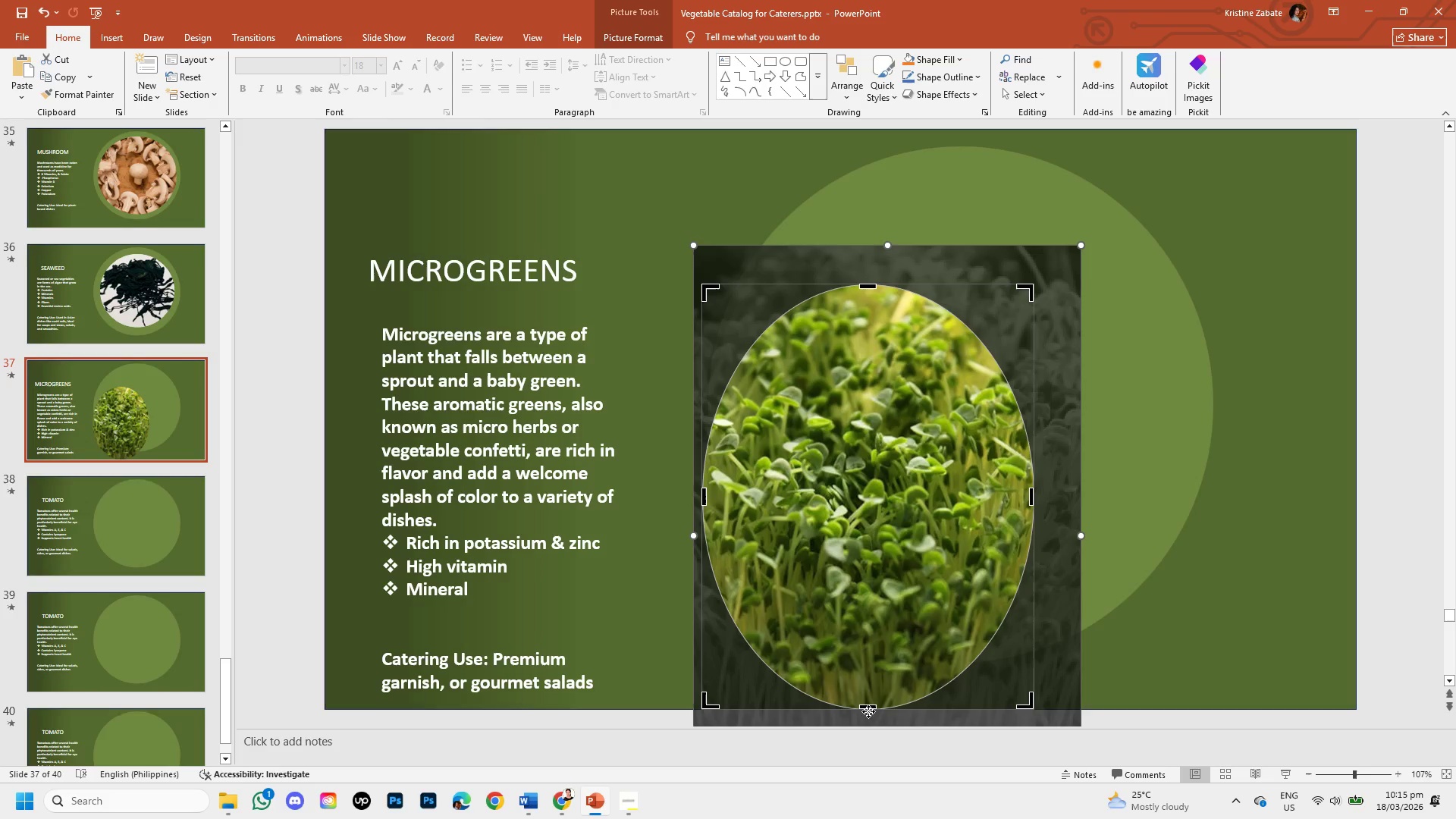 
left_click_drag(start_coordinate=[864, 704], to_coordinate=[861, 733])
 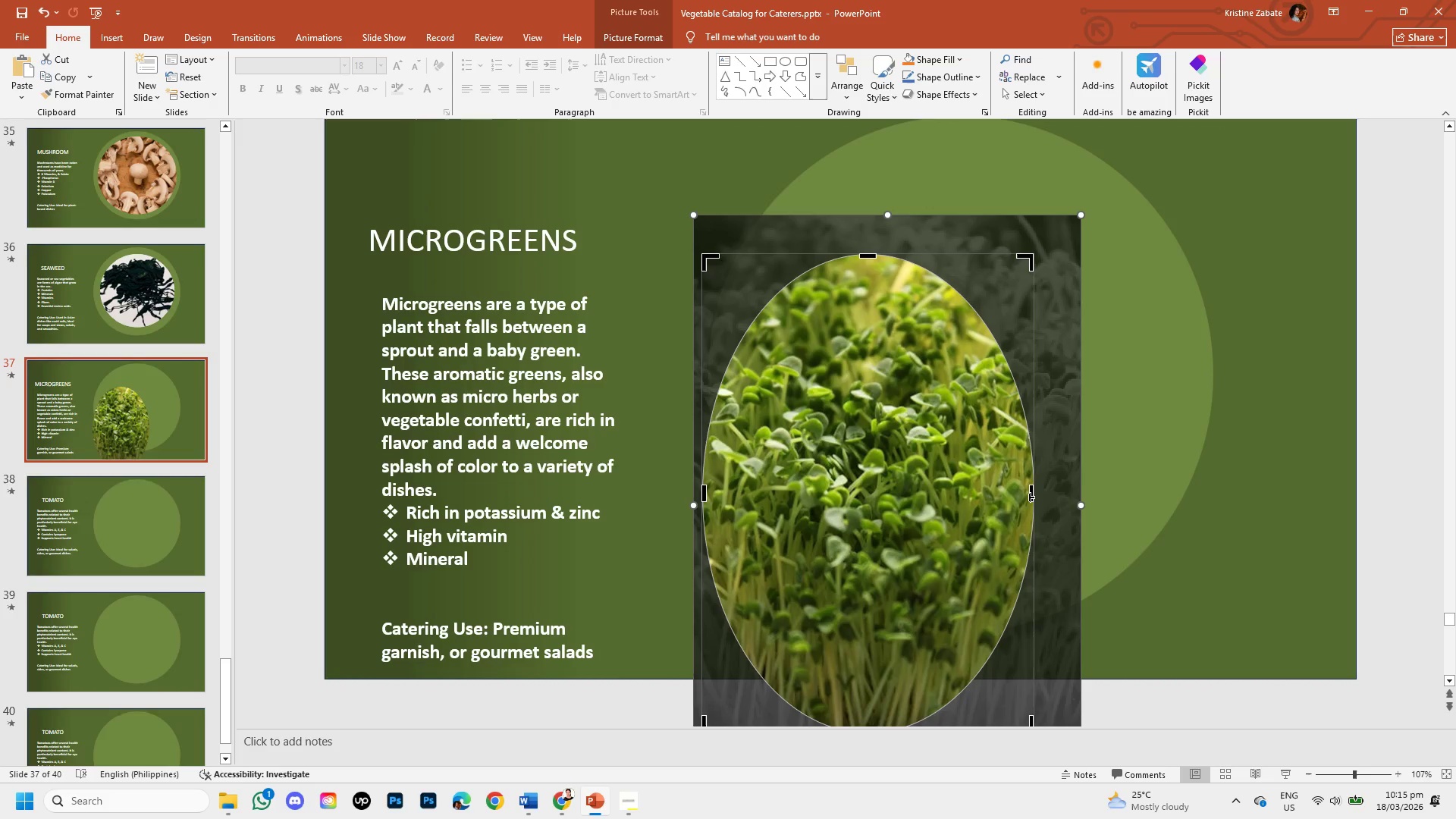 
left_click_drag(start_coordinate=[1029, 495], to_coordinate=[1087, 502])
 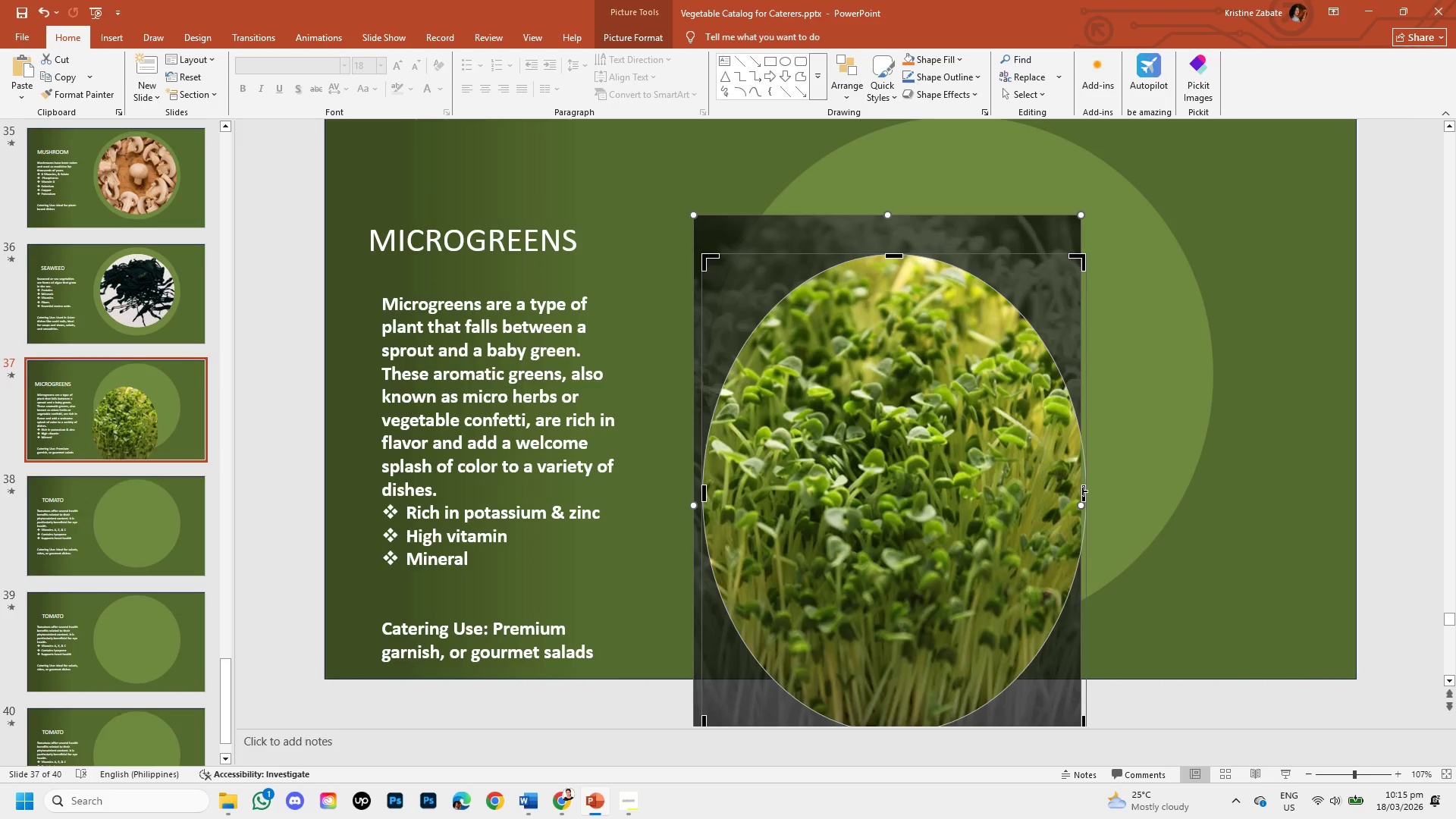 
left_click_drag(start_coordinate=[1082, 491], to_coordinate=[1068, 491])
 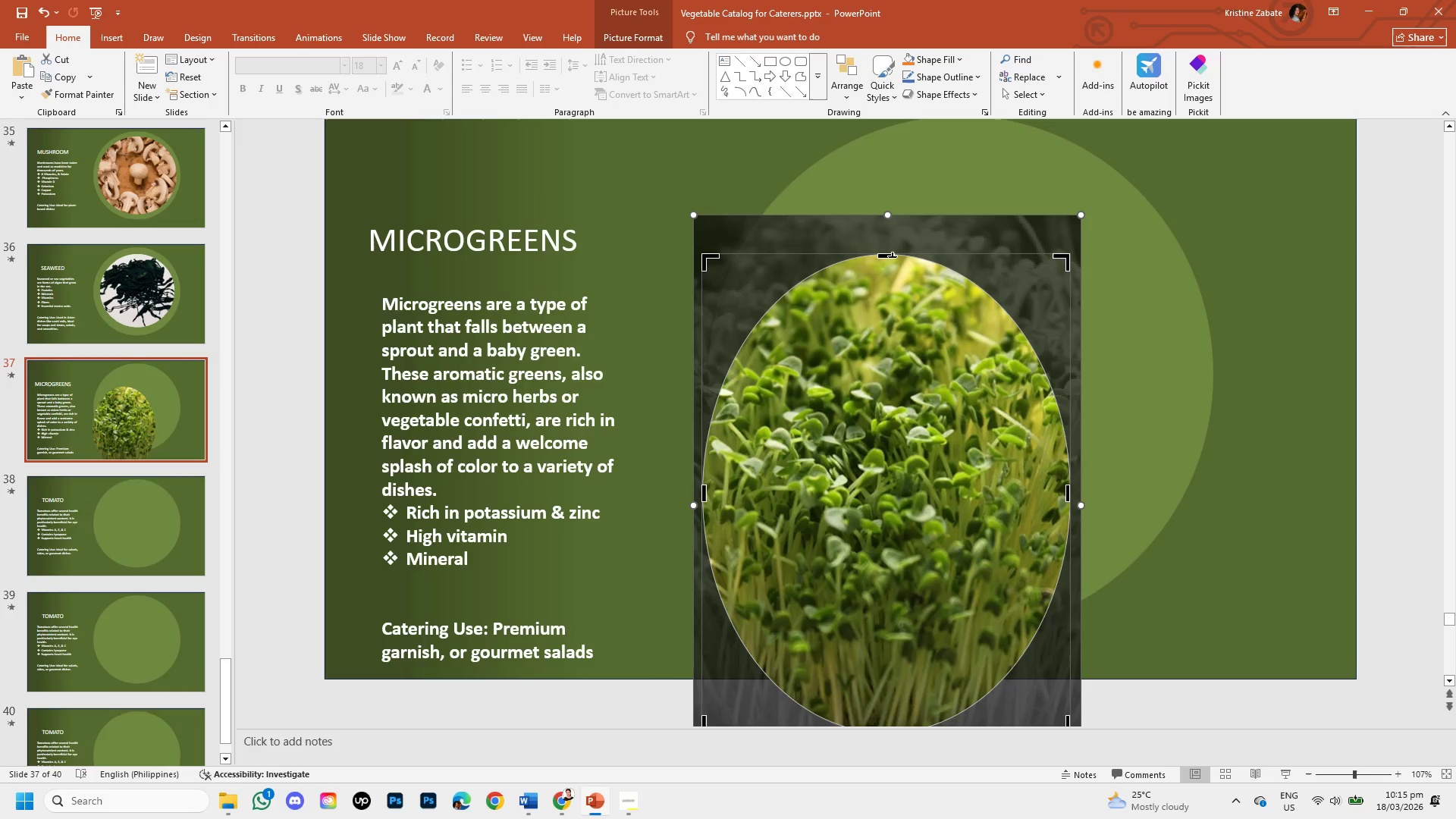 
left_click_drag(start_coordinate=[891, 257], to_coordinate=[889, 316])
 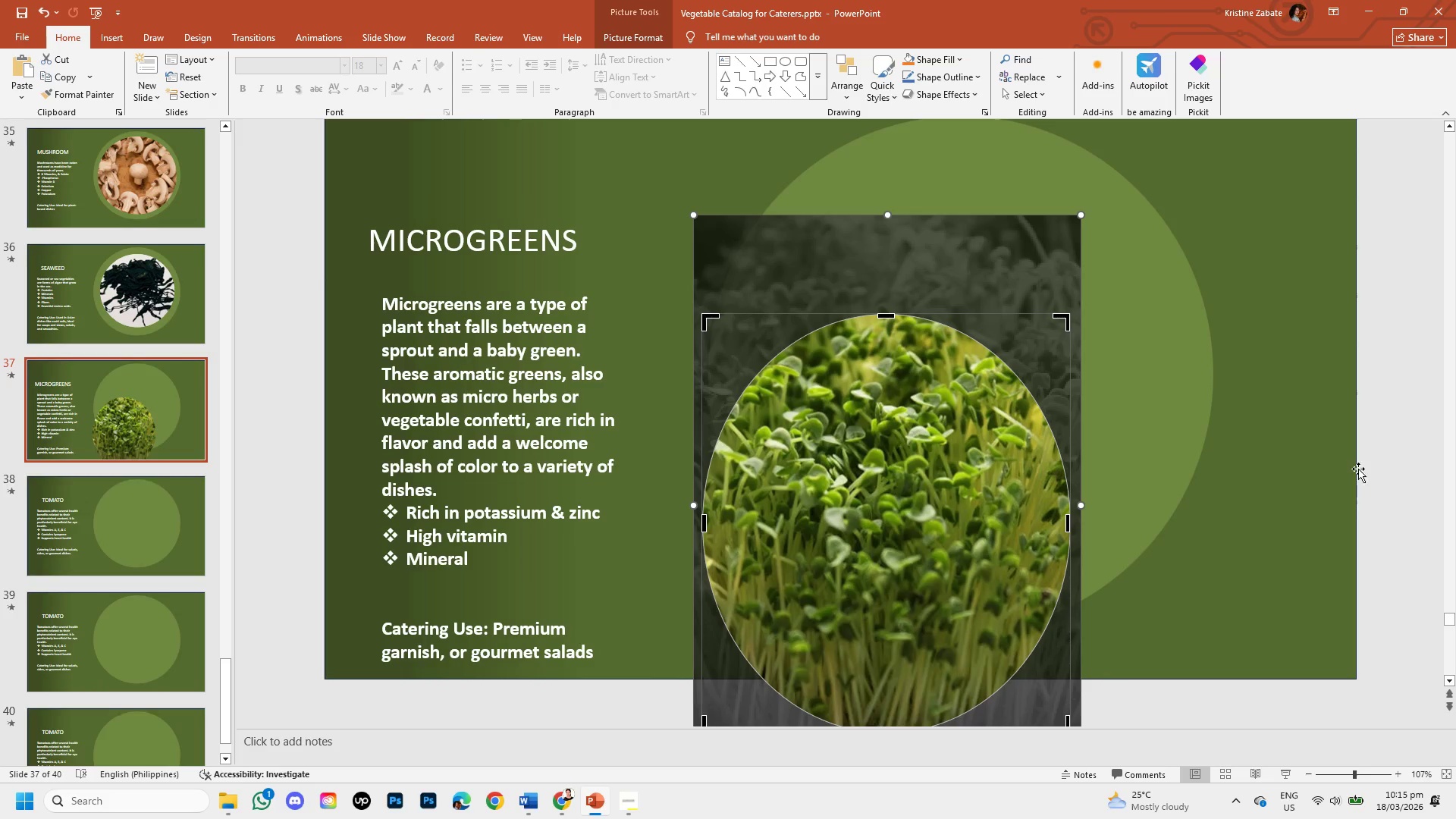 
left_click([1377, 463])
 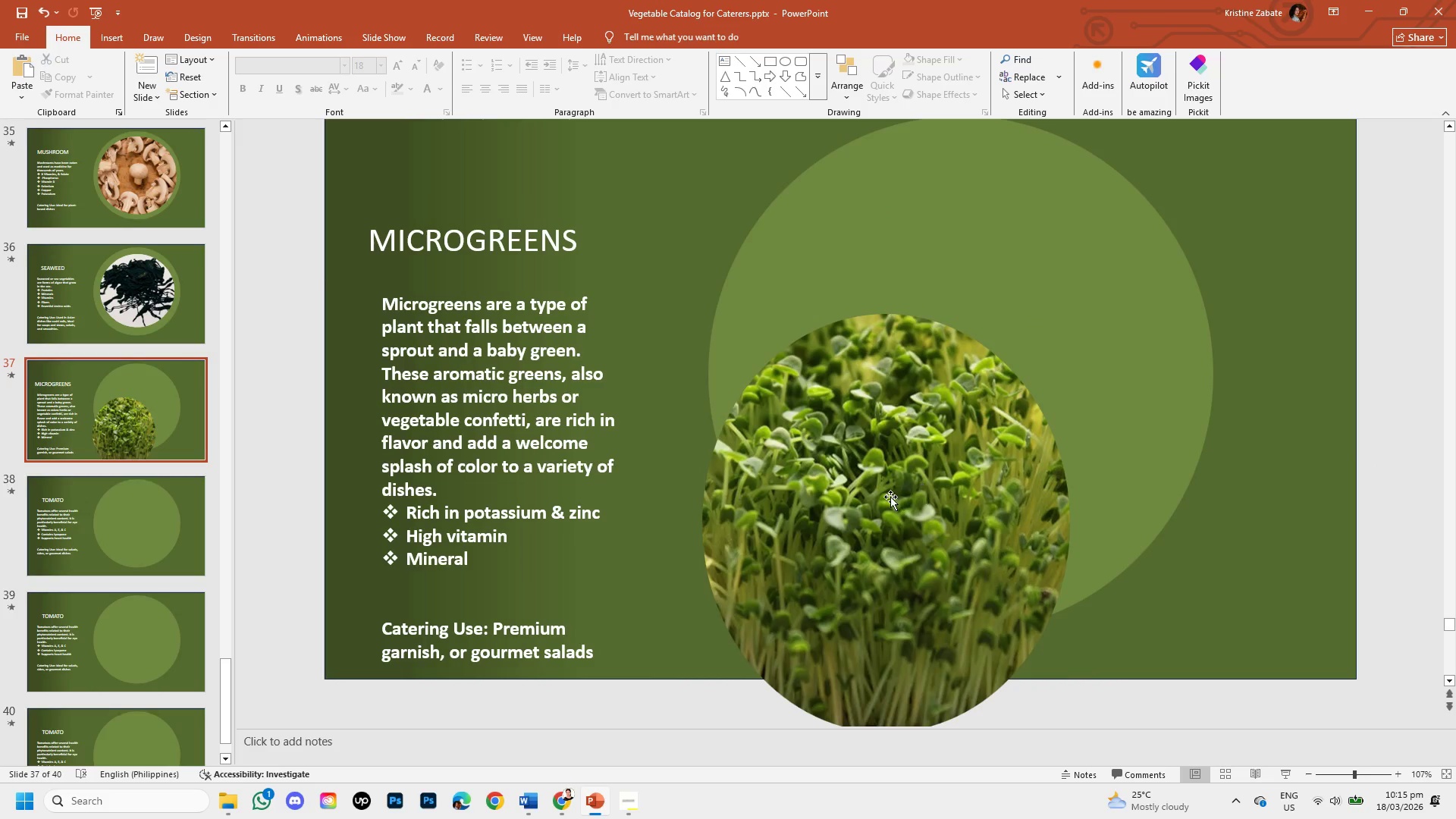 
left_click_drag(start_coordinate=[890, 497], to_coordinate=[886, 497])
 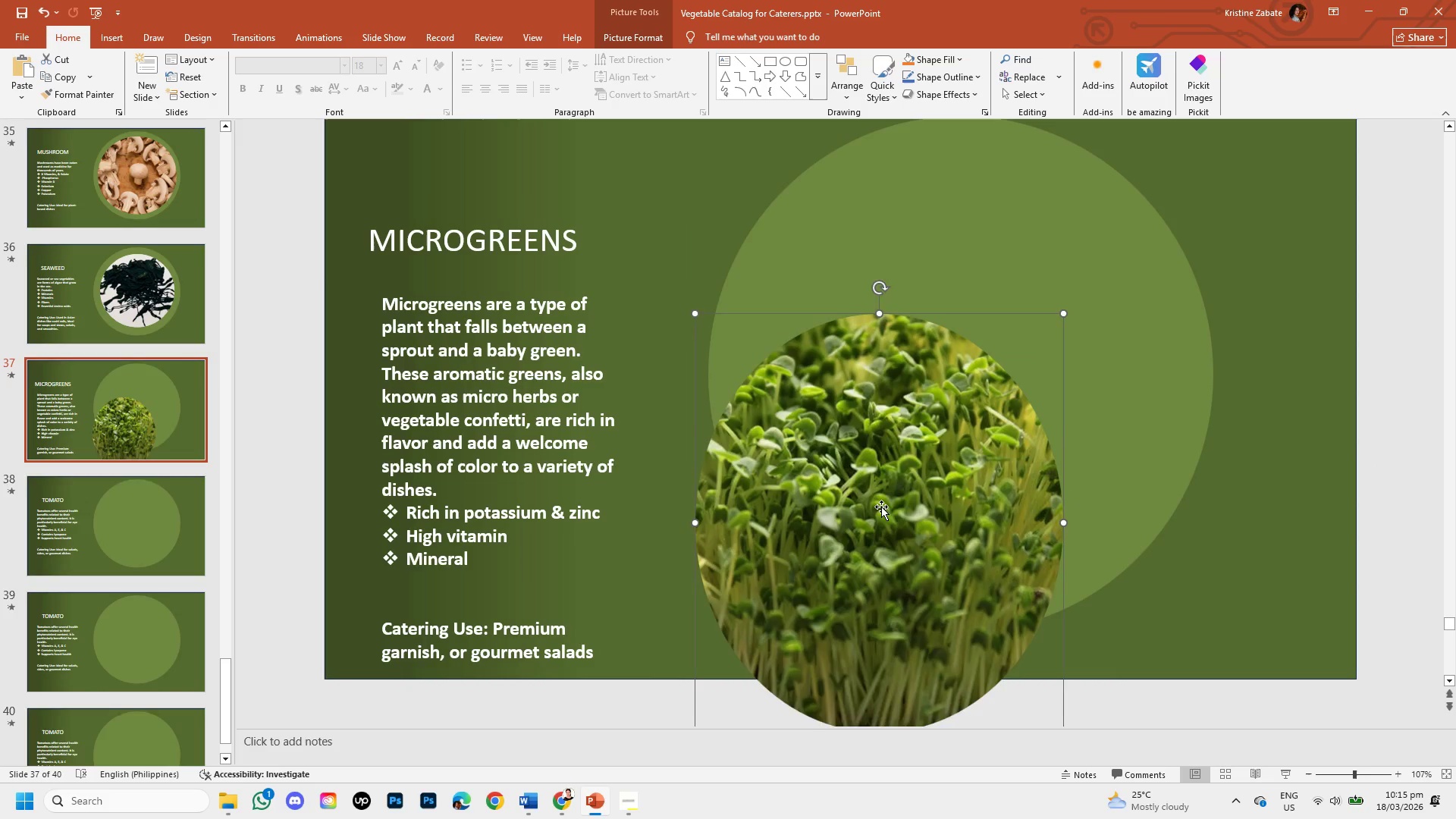 
left_click_drag(start_coordinate=[881, 507], to_coordinate=[956, 356])
 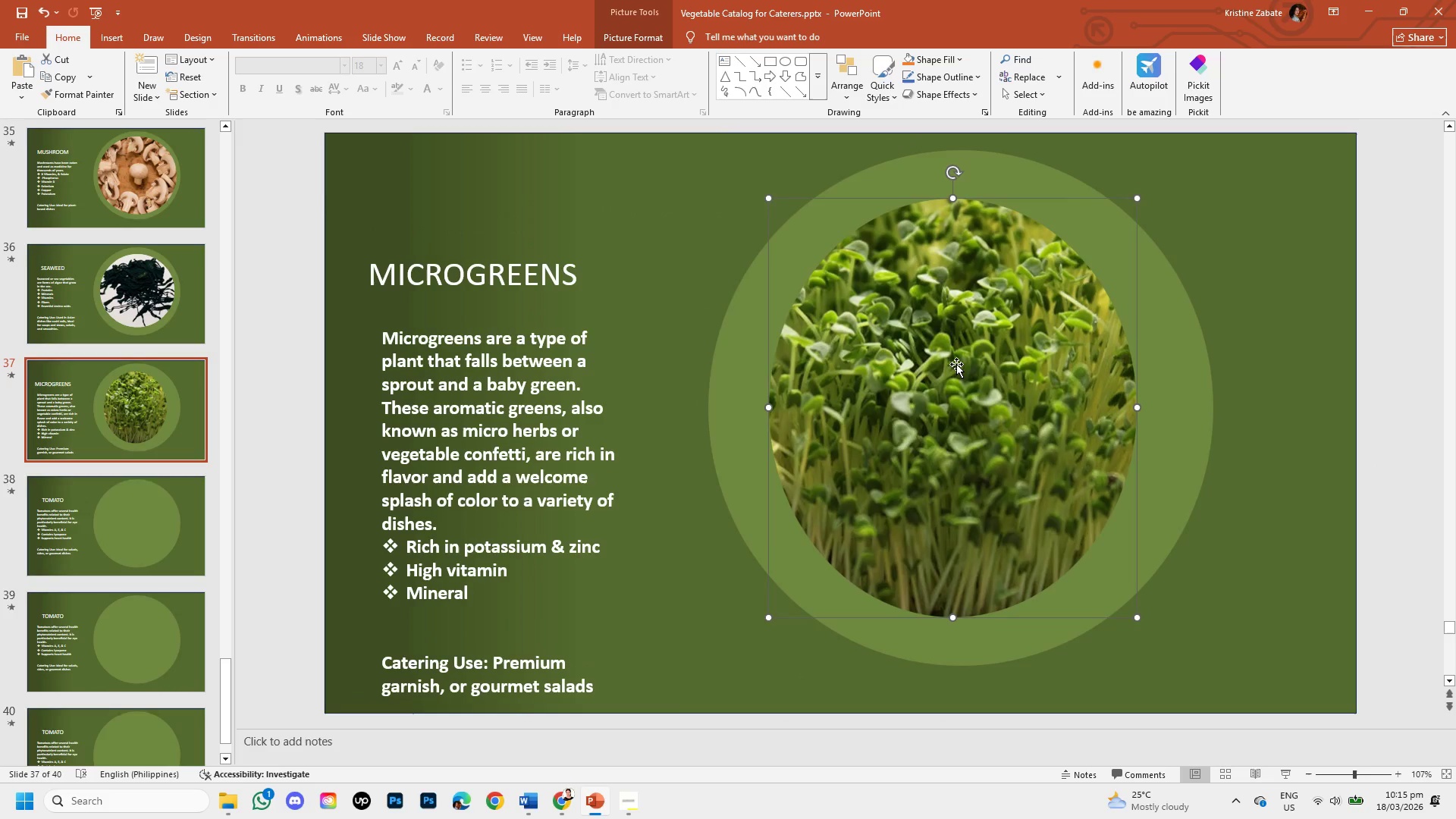 
hold_key(key=ShiftLeft, duration=1.51)
 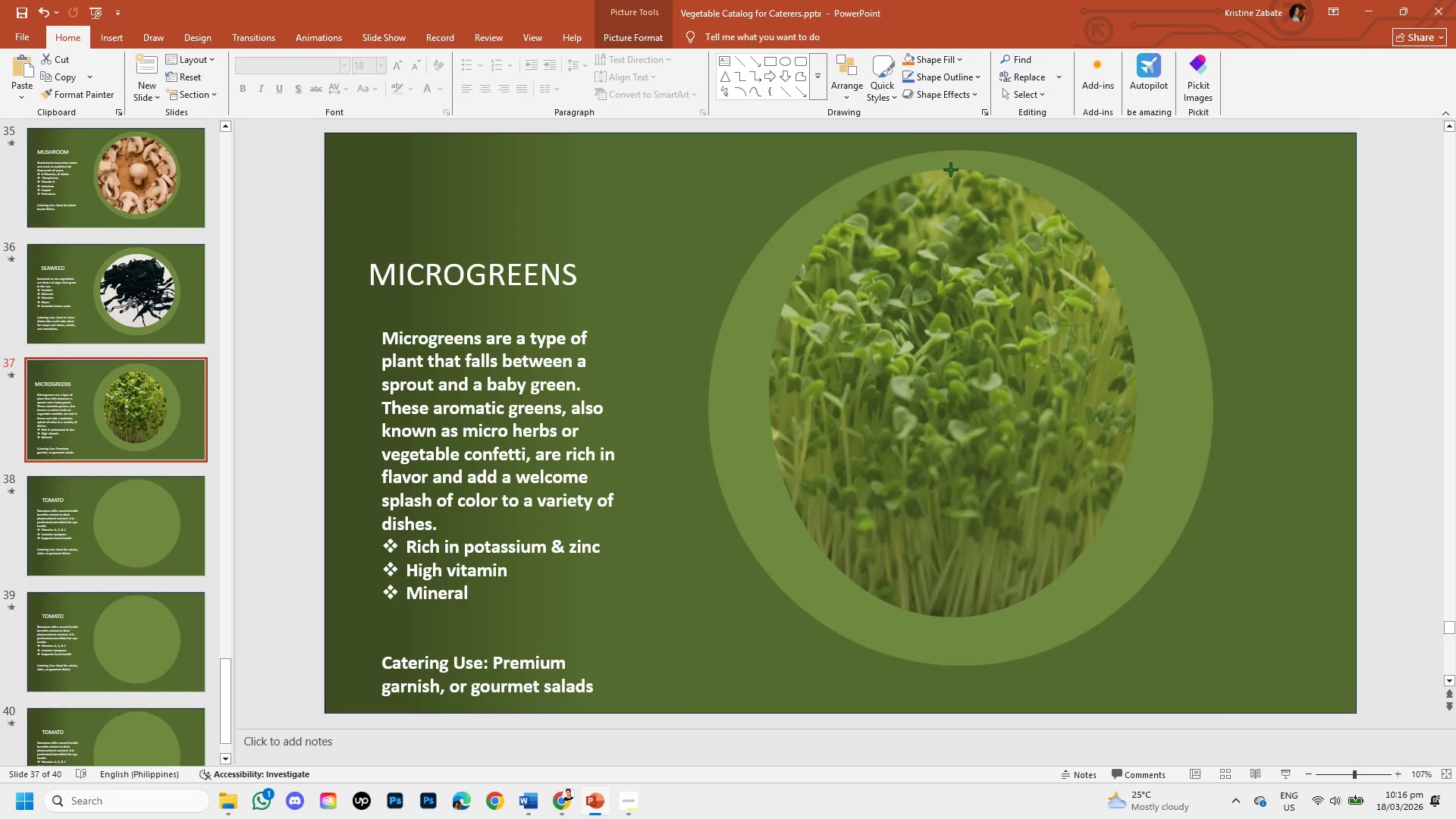 
hold_key(key=ShiftLeft, duration=1.5)
left_click_drag(start_coordinate=[954, 200], to_coordinate=[950, 169])
 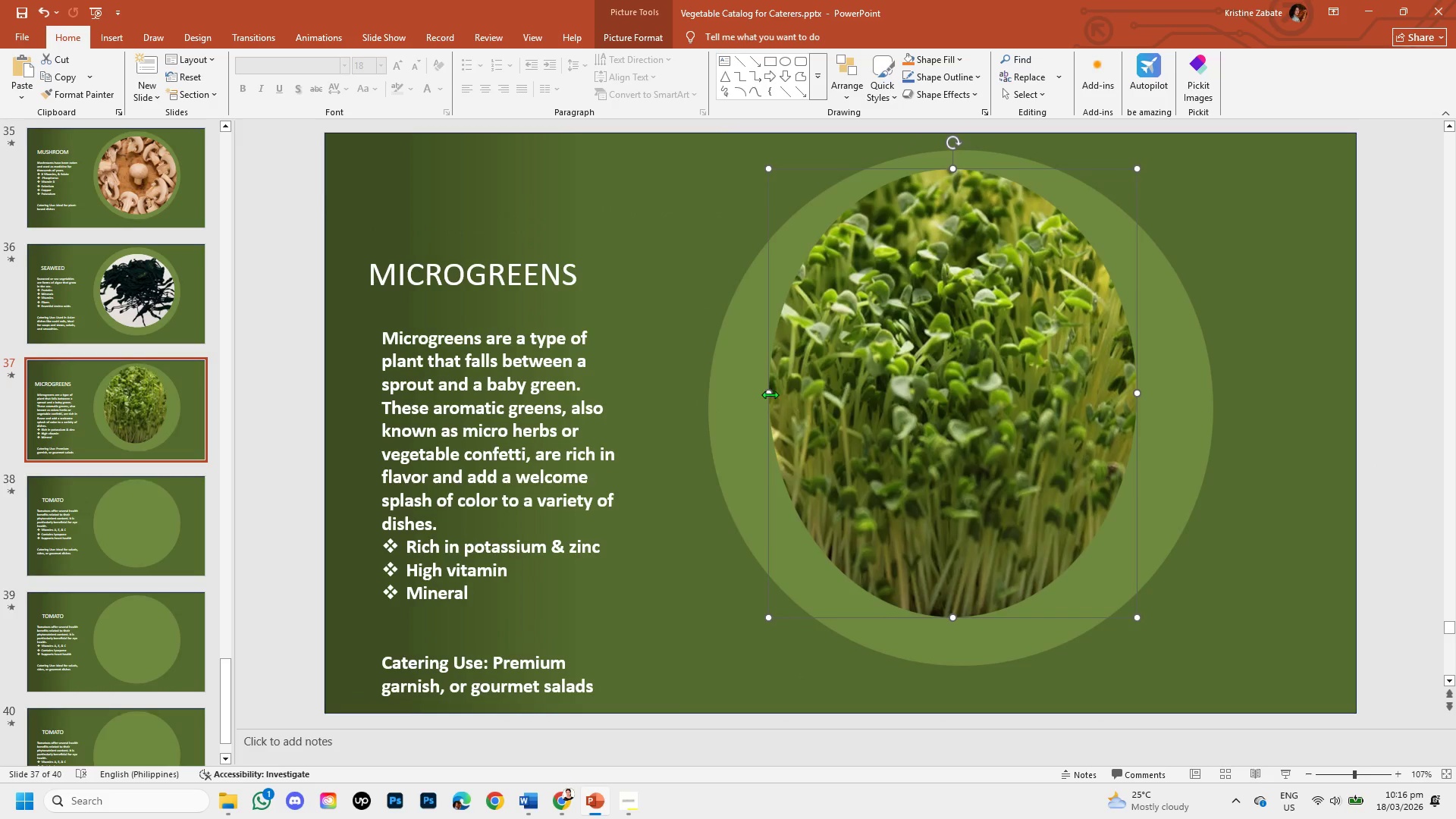 
hold_key(key=ShiftLeft, duration=1.52)
left_click_drag(start_coordinate=[952, 620], to_coordinate=[956, 647])
 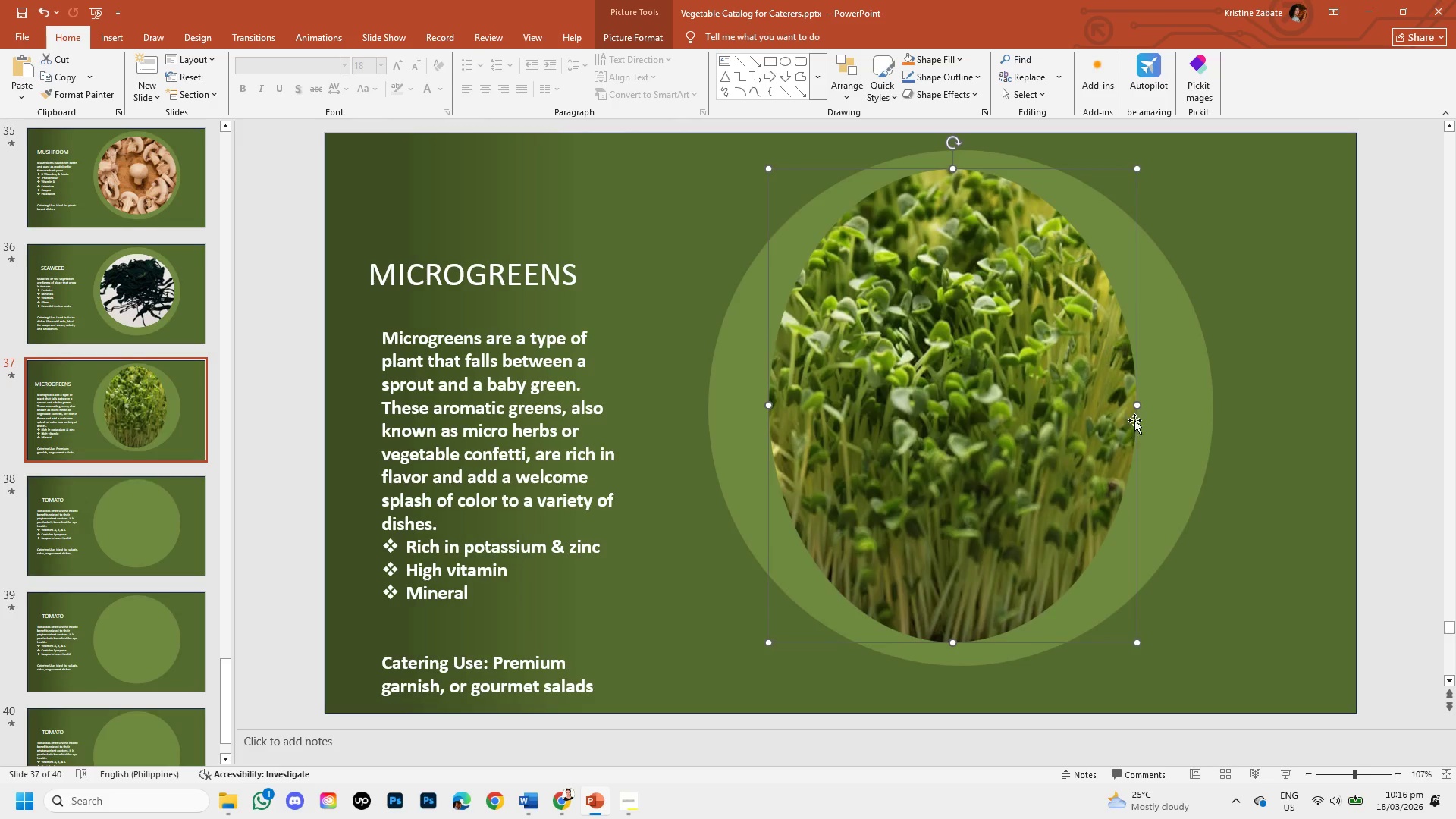 
hold_key(key=ShiftLeft, duration=1.52)
 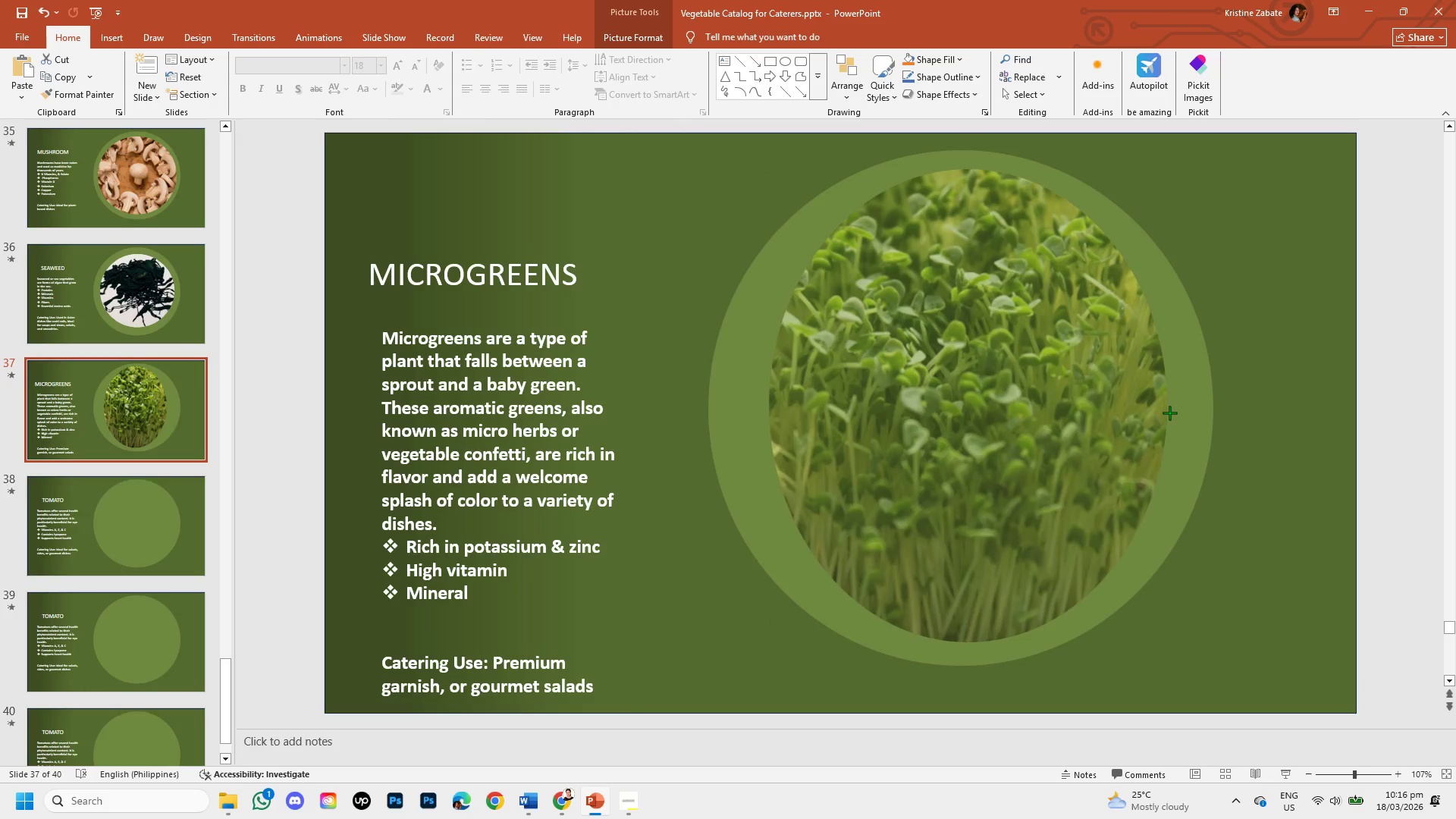 
hold_key(key=ShiftLeft, duration=1.51)
left_click_drag(start_coordinate=[1141, 406], to_coordinate=[1177, 413])
 